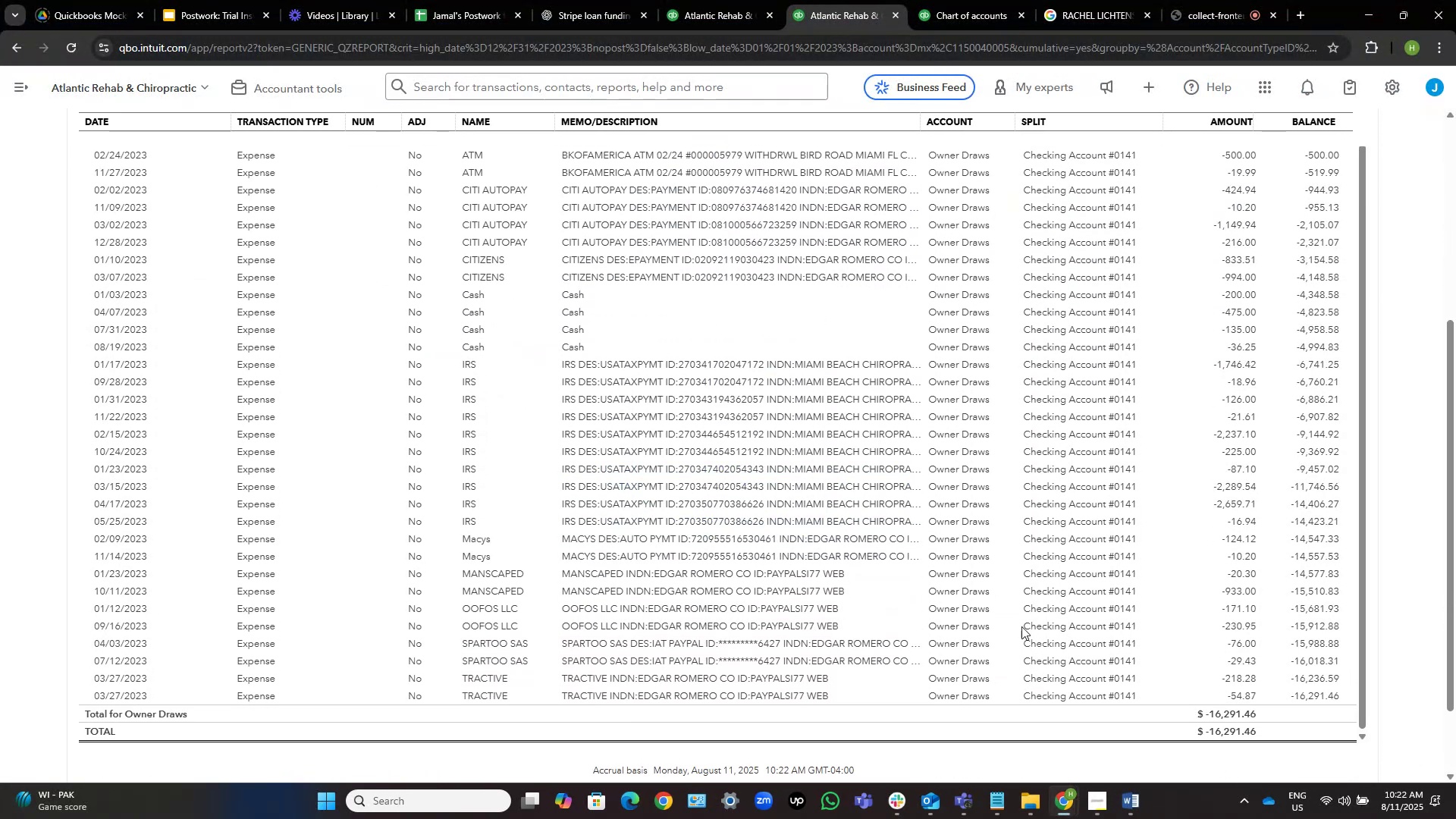 
wait(6.22)
 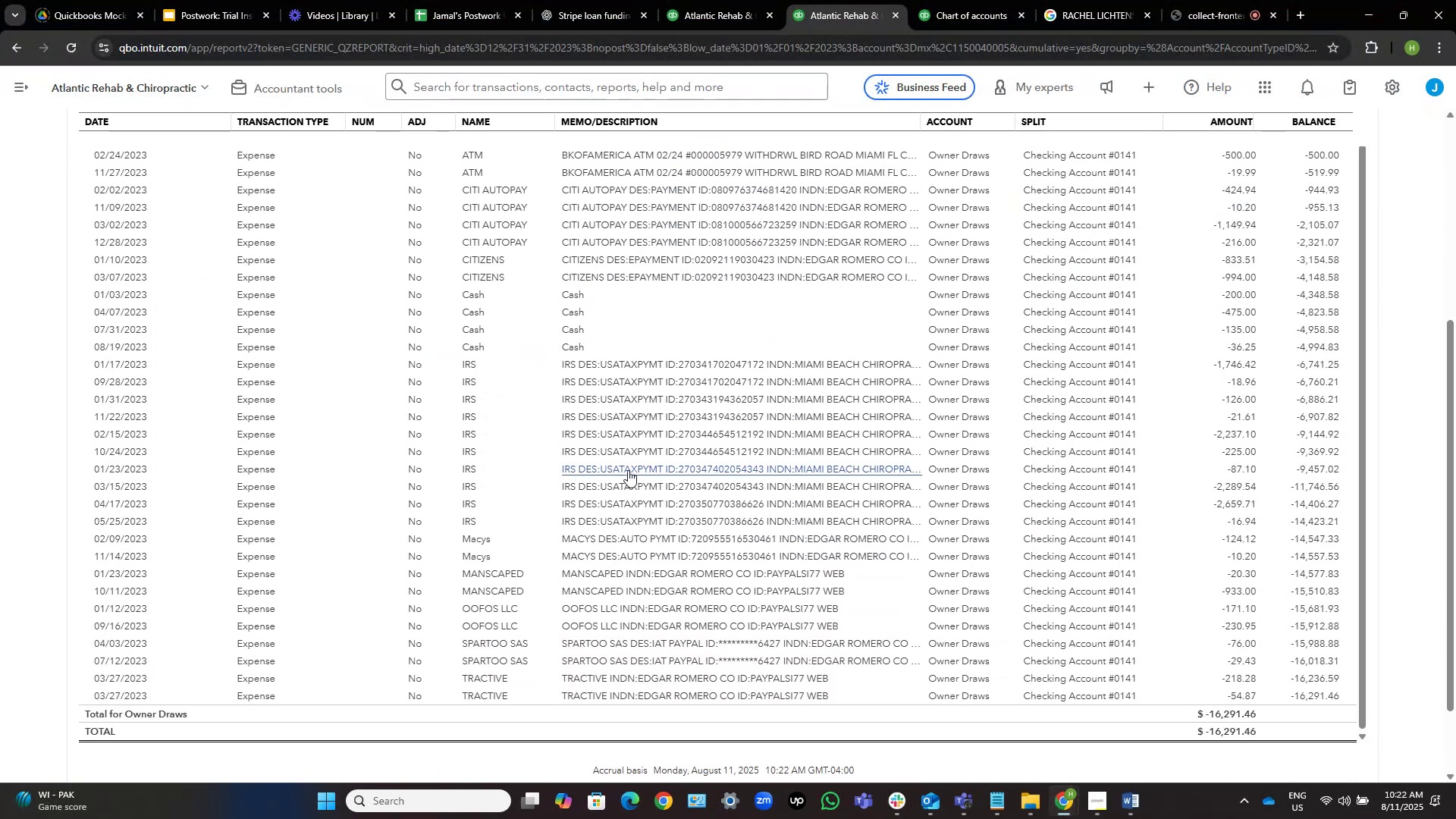 
left_click_drag(start_coordinate=[529, 592], to_coordinate=[451, 594])
 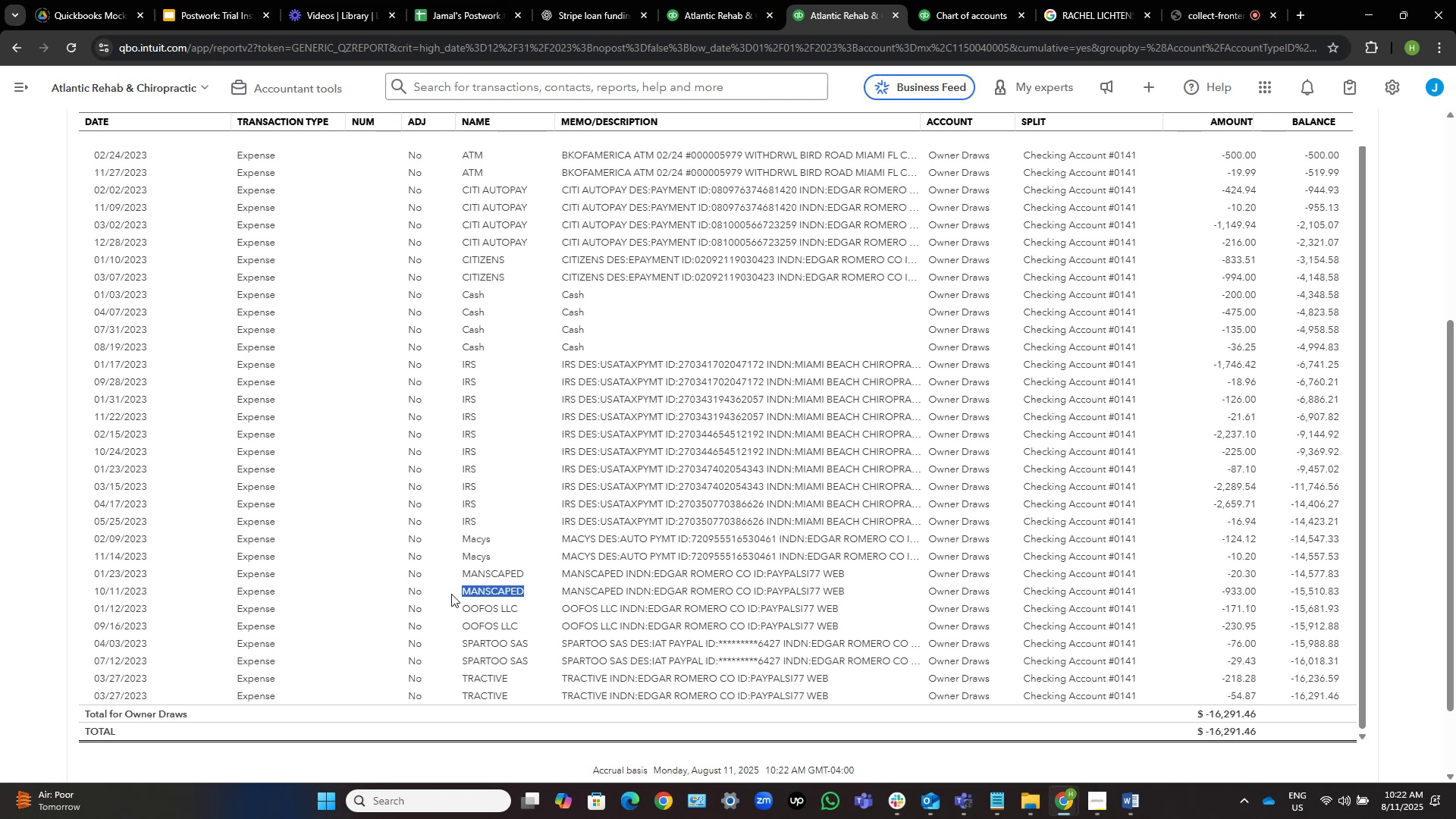 
key(Control+C)
 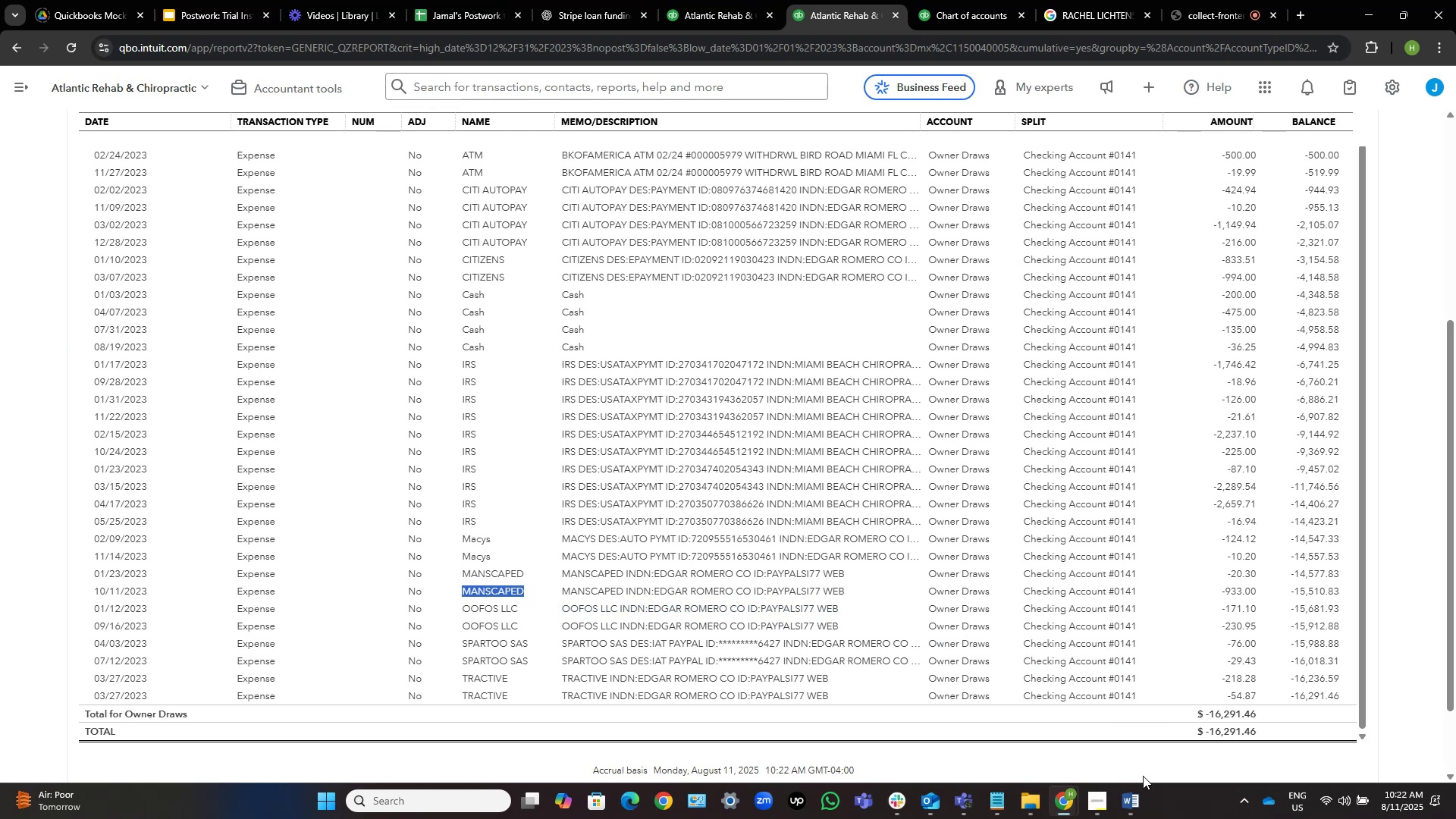 
left_click([1135, 795])
 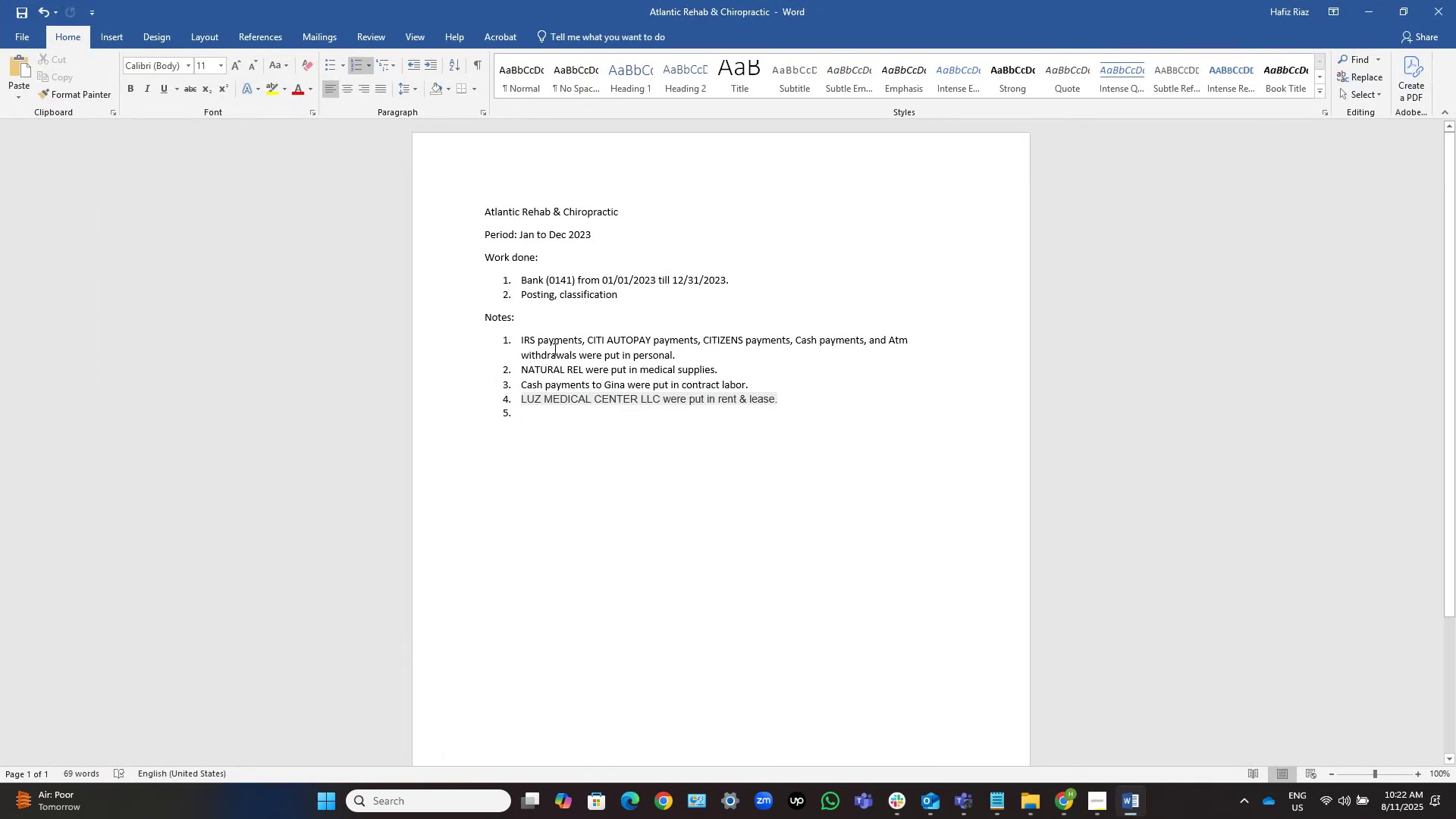 
left_click([576, 350])
 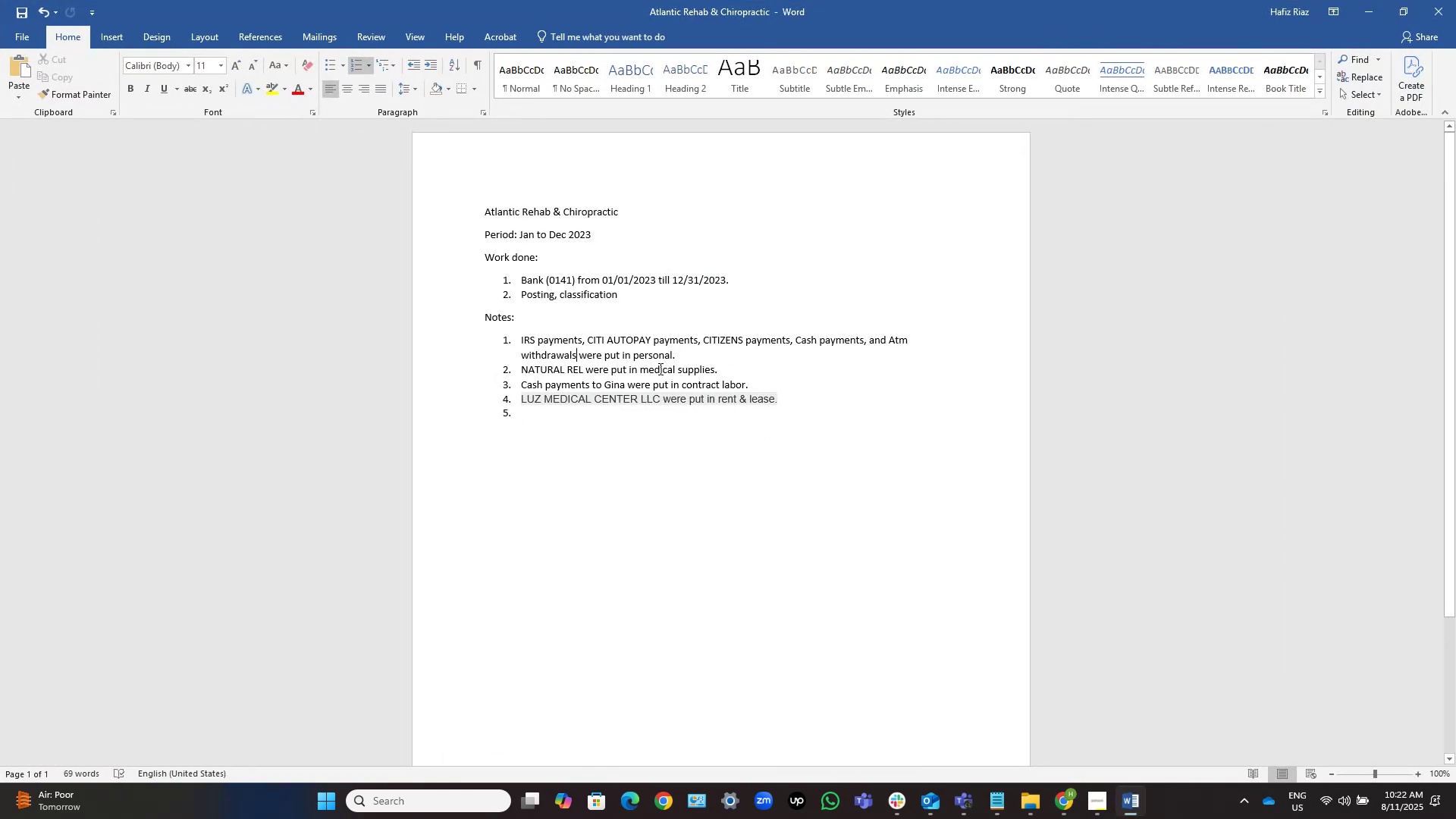 
key(ArrowUp)
 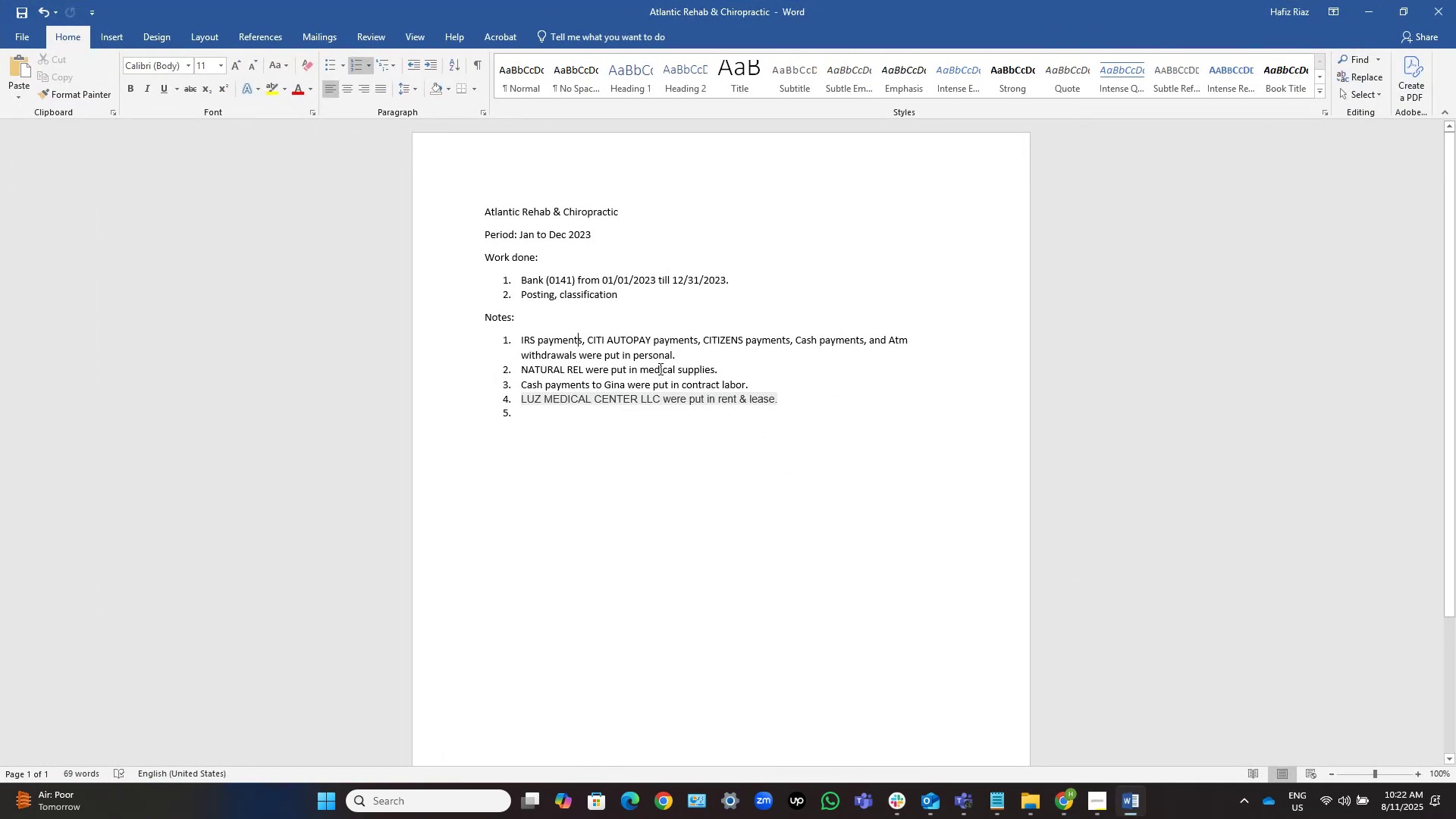 
key(End)
 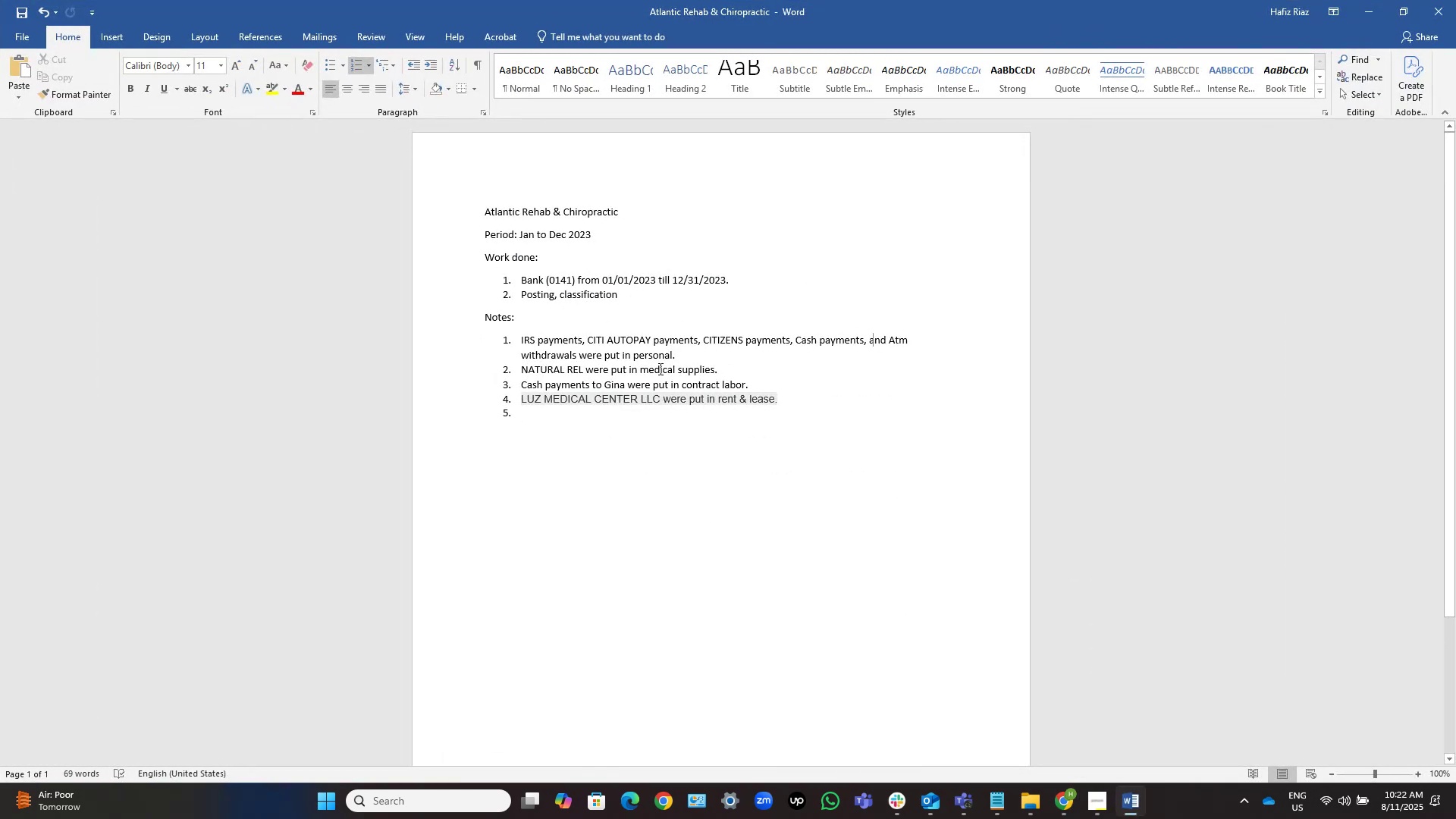 
key(Control+ArrowLeft)
 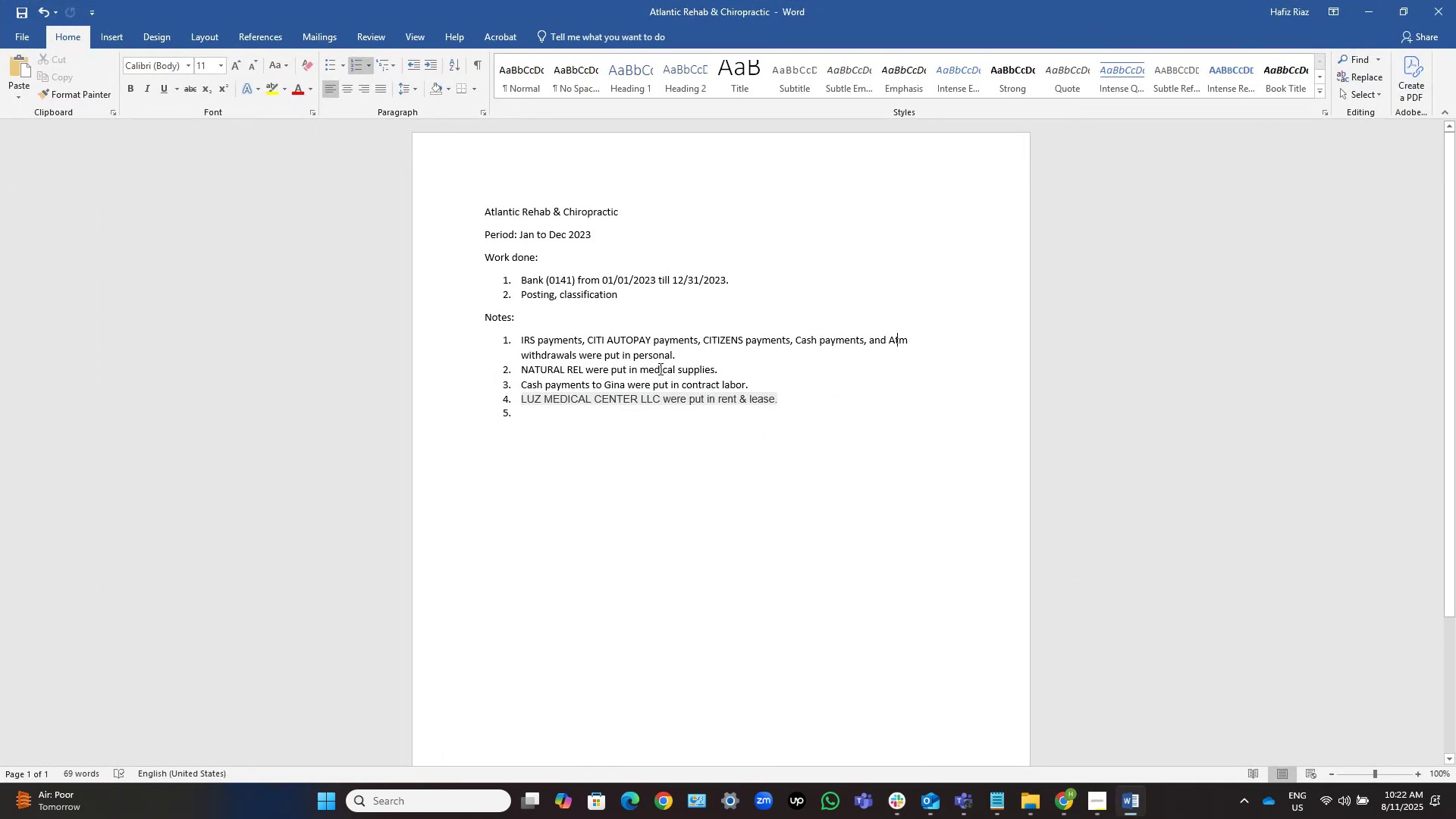 
key(Control+ArrowLeft)
 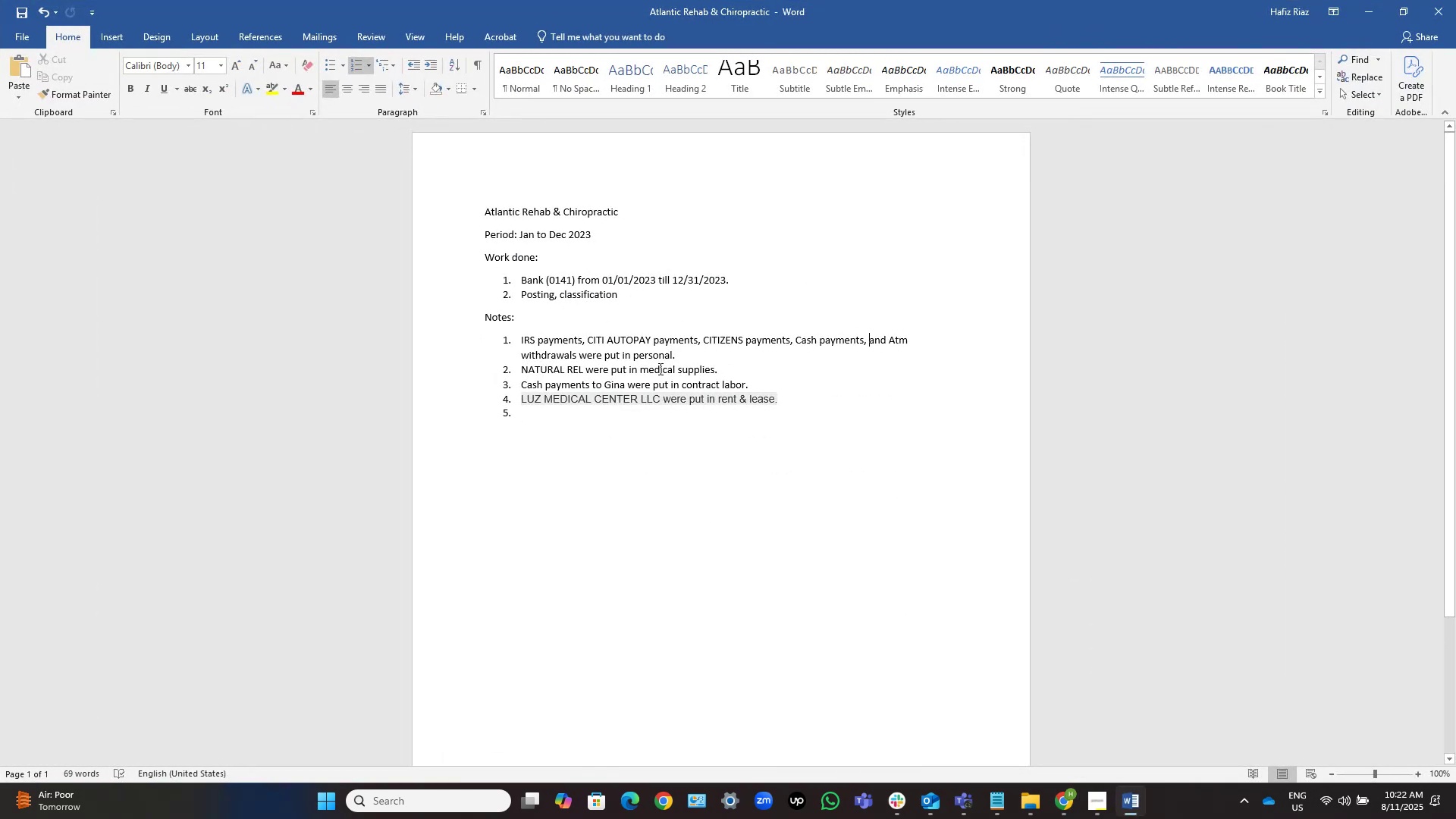 
key(Control+V)
 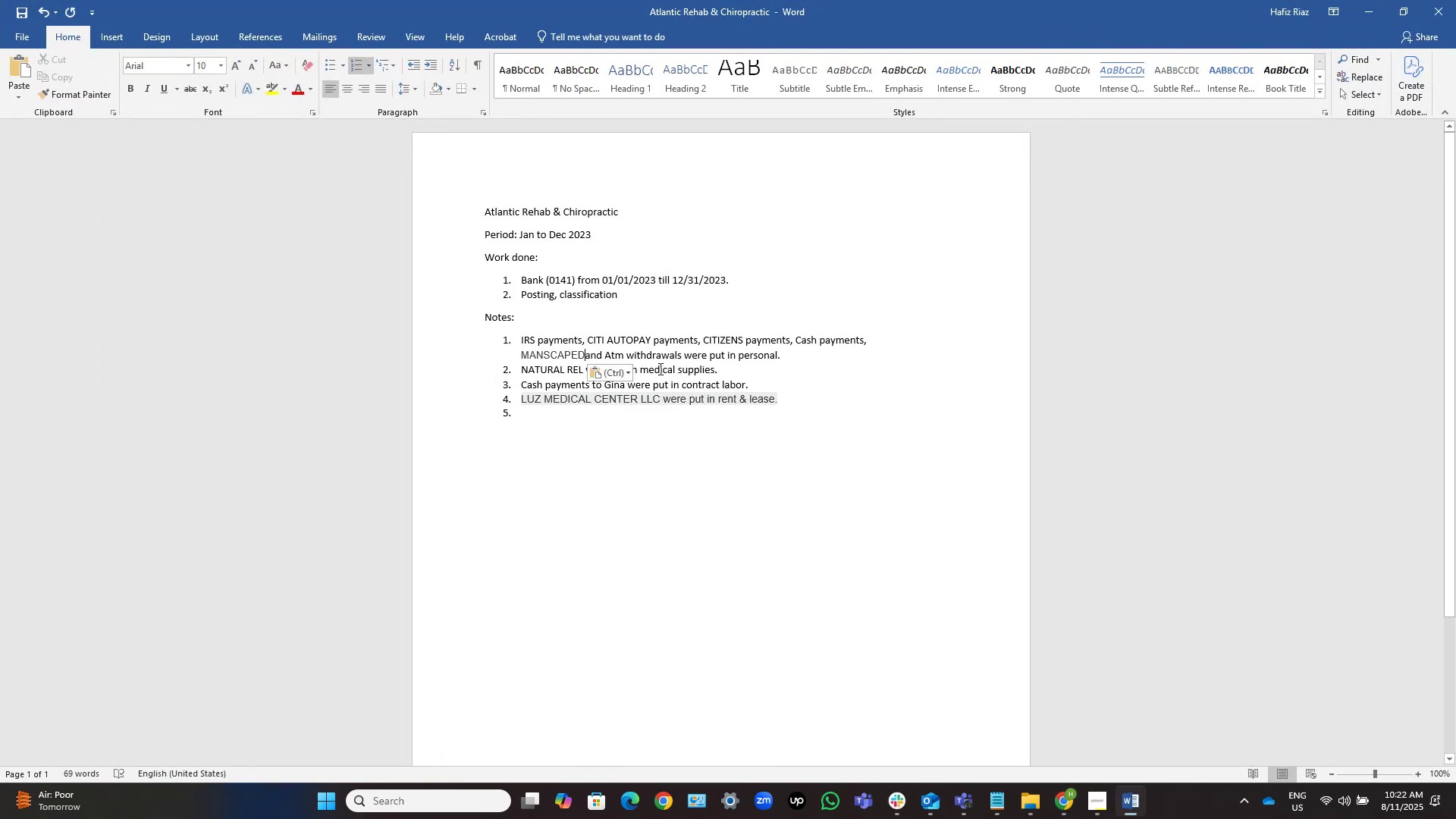 
key(Comma)
 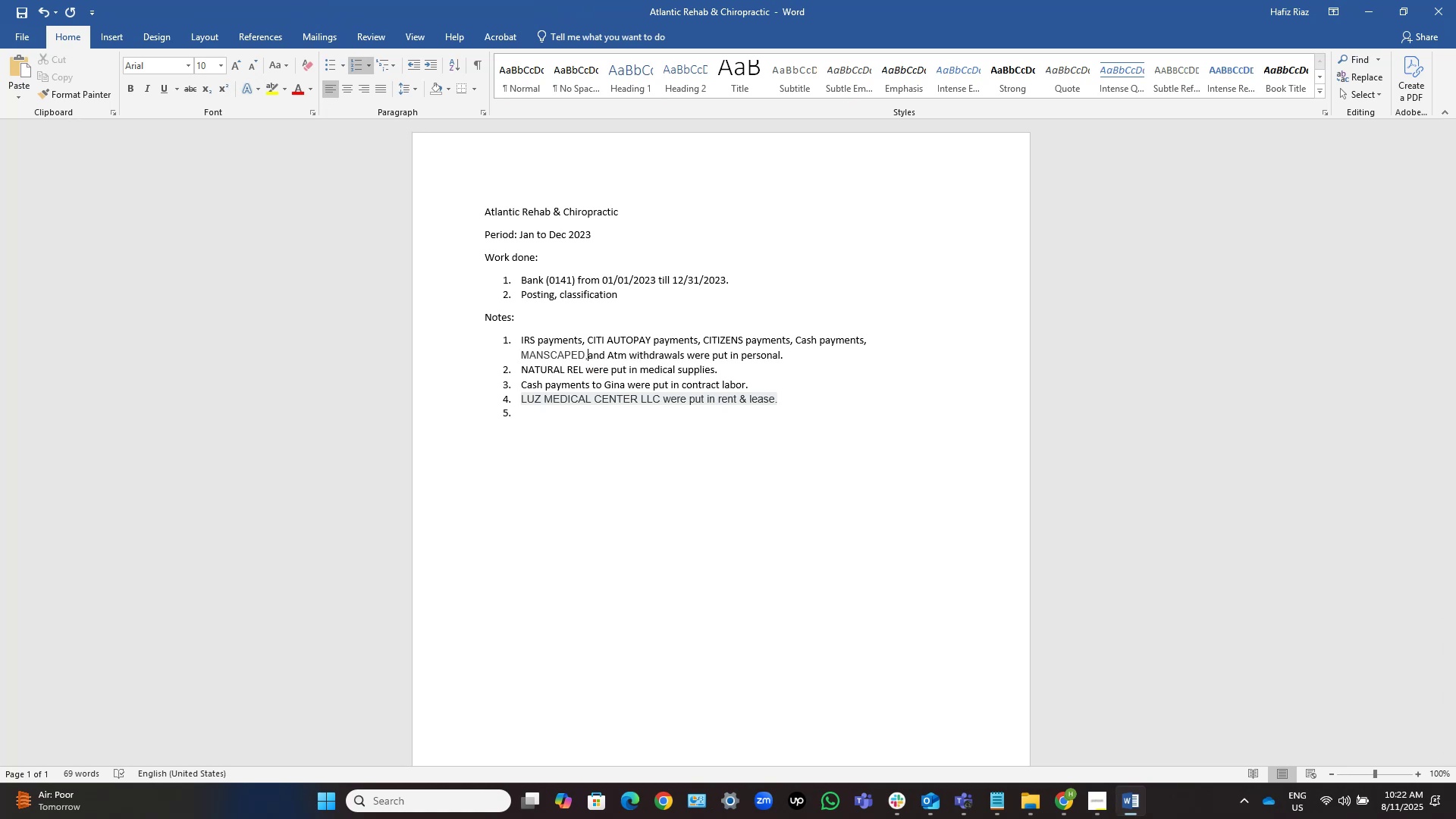 
key(Space)
 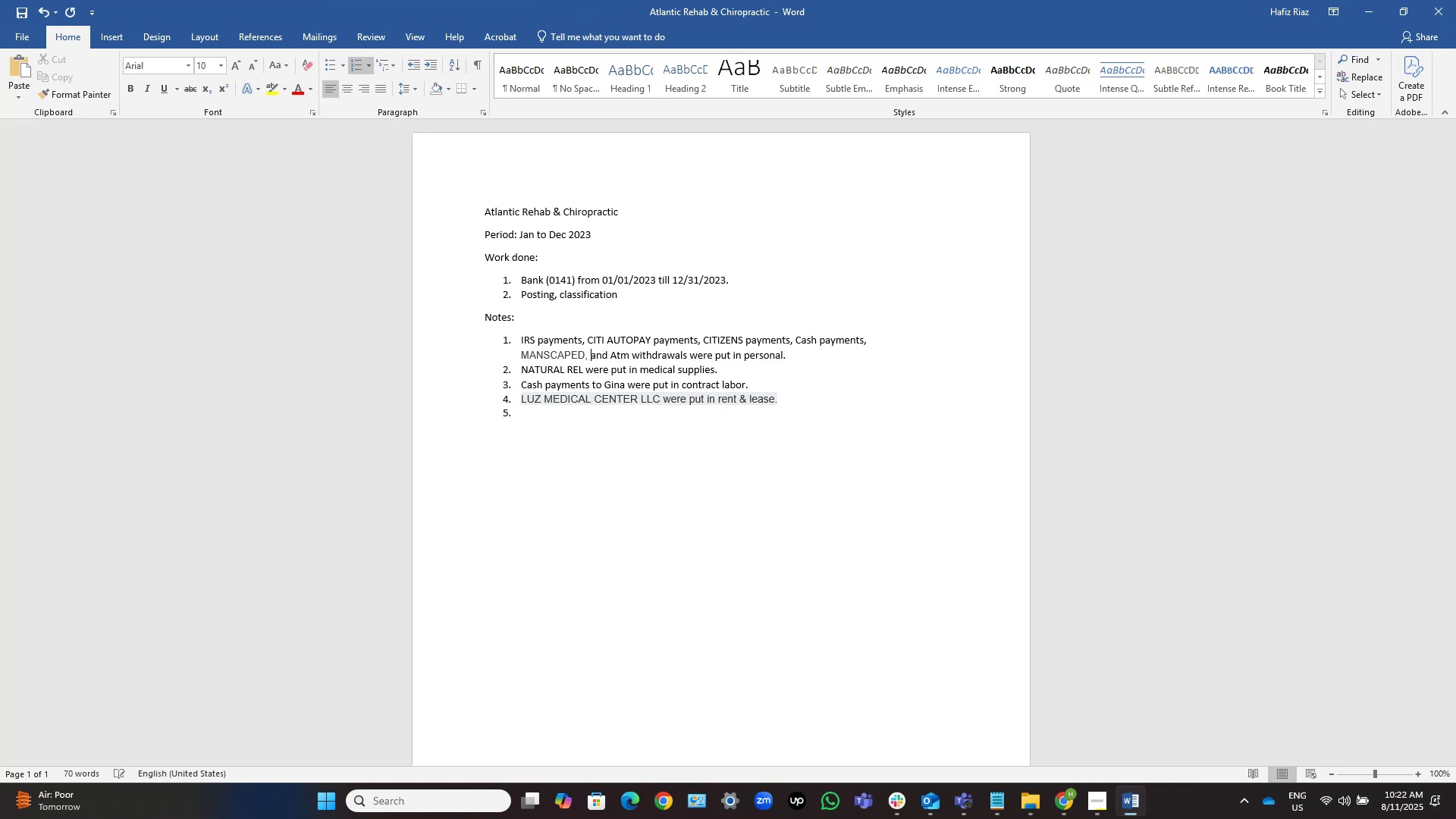 
key(Home)
 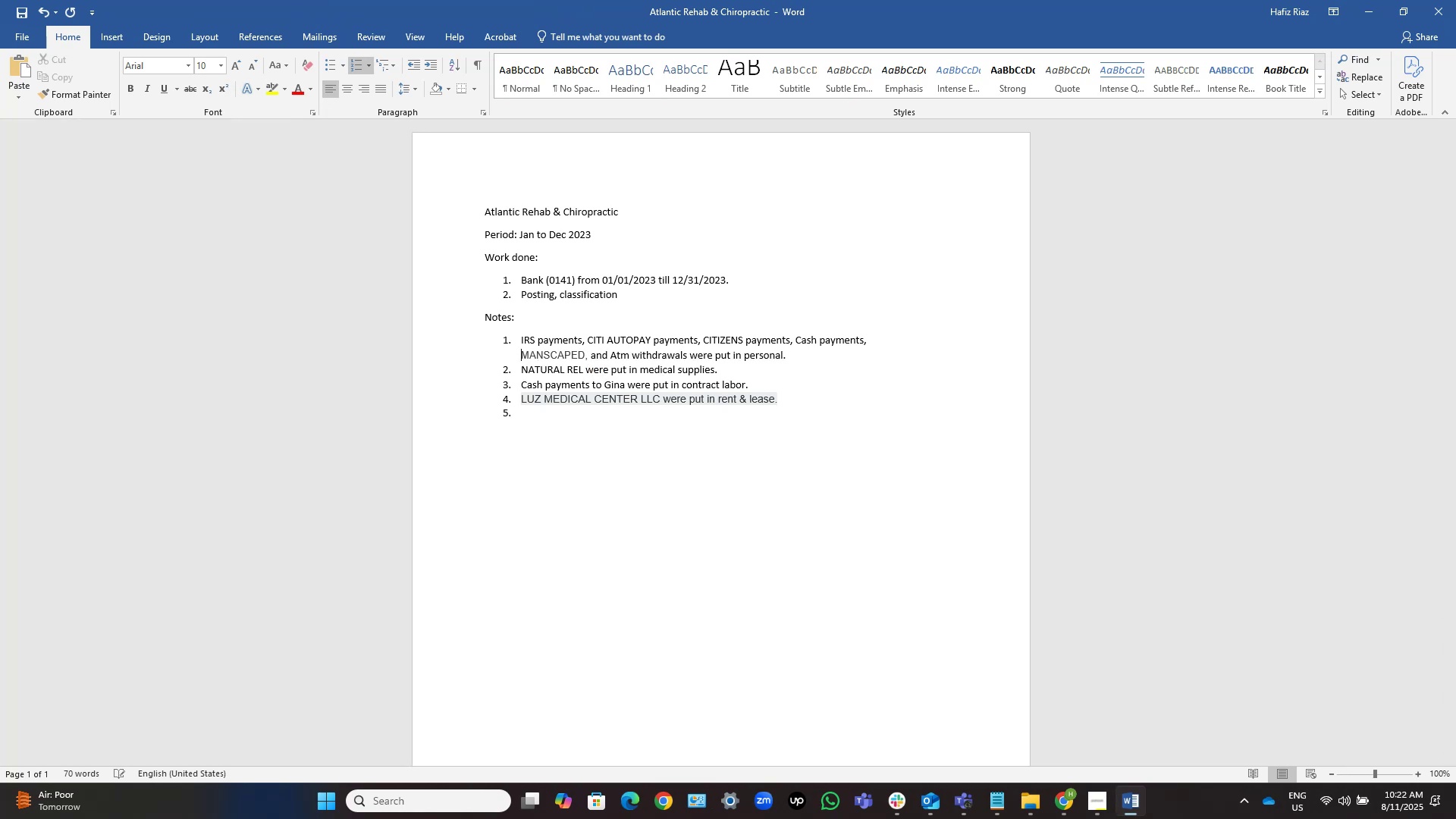 
key(Backspace)
 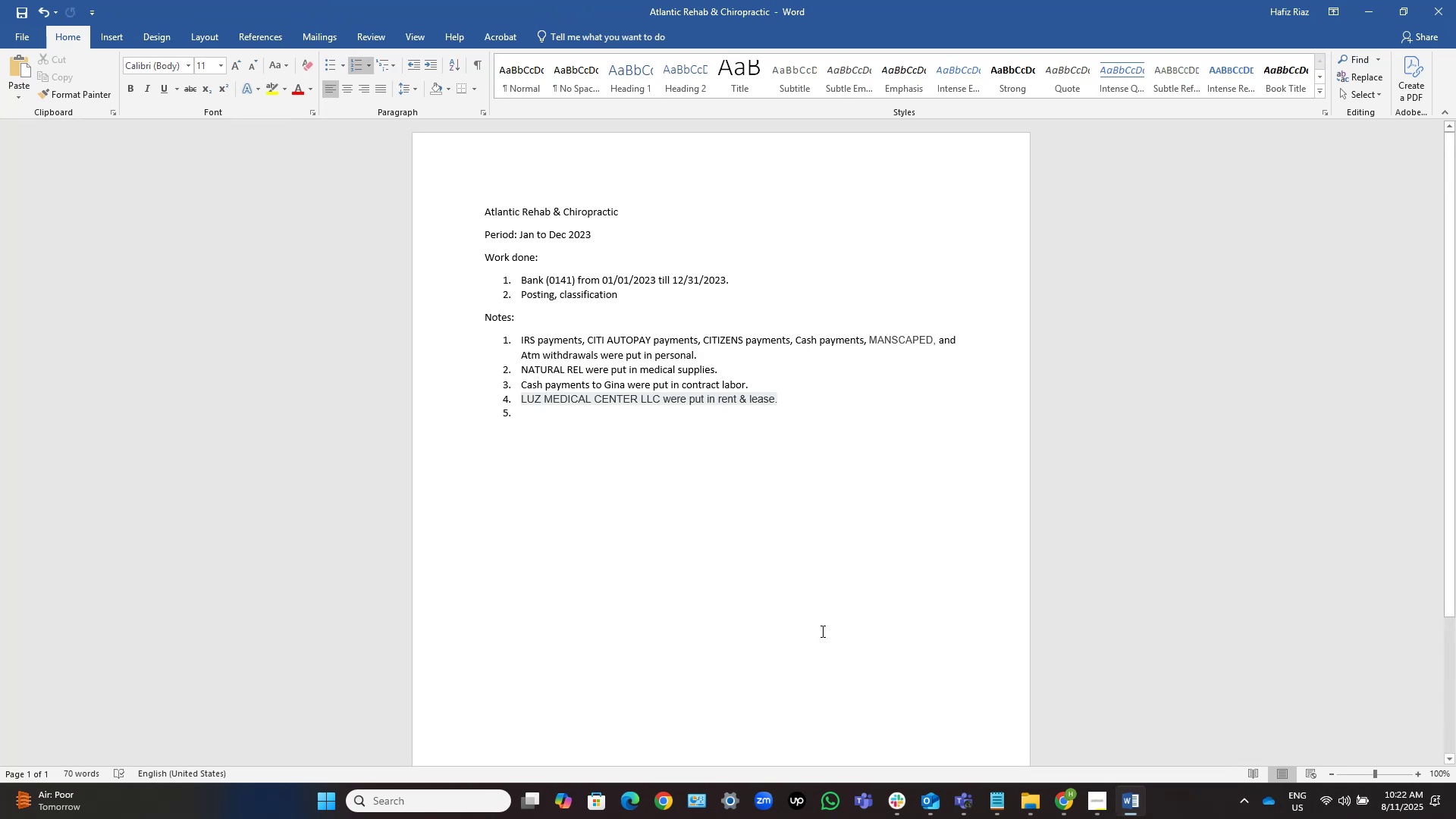 
left_click([1134, 805])
 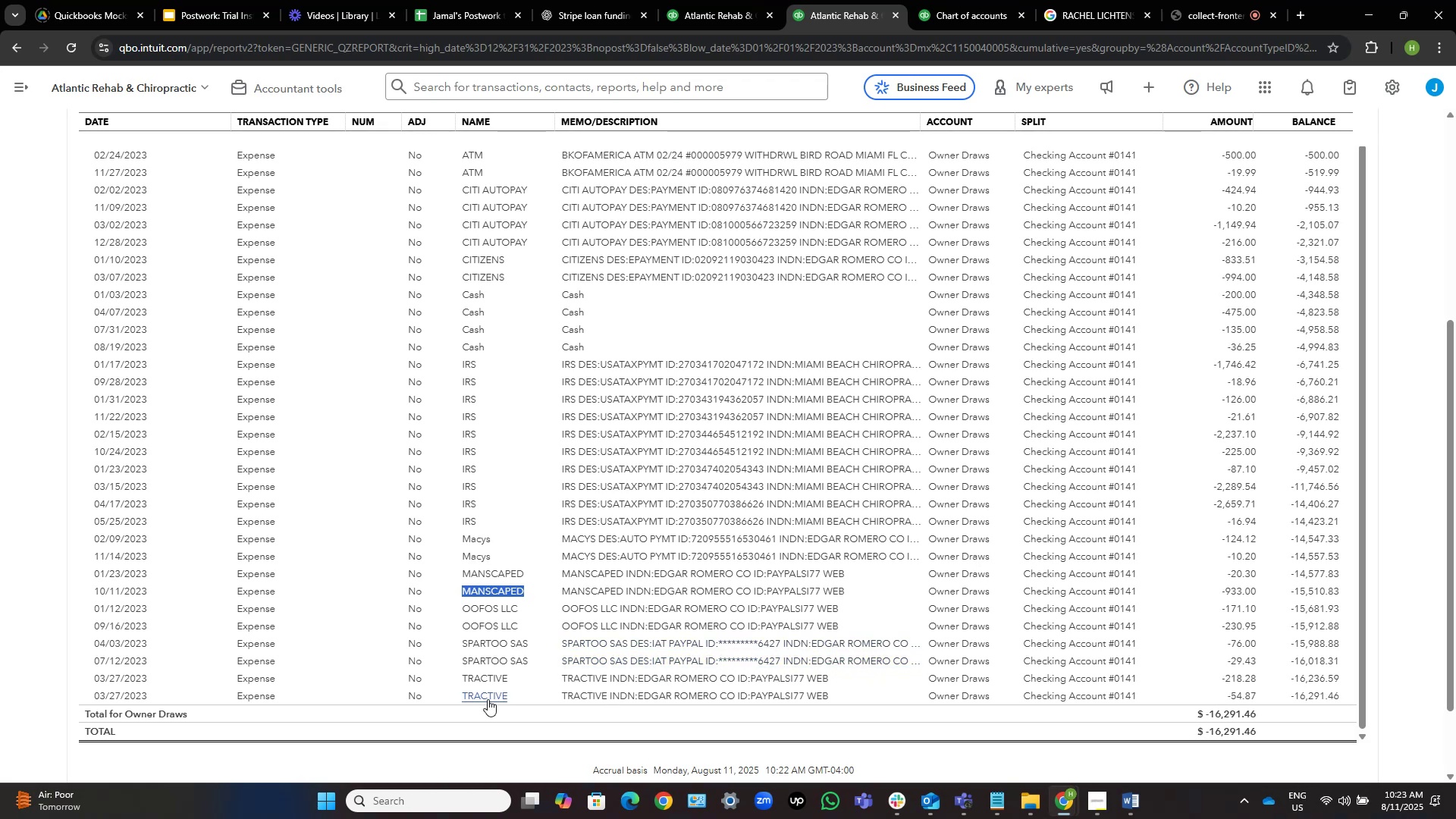 
wait(6.72)
 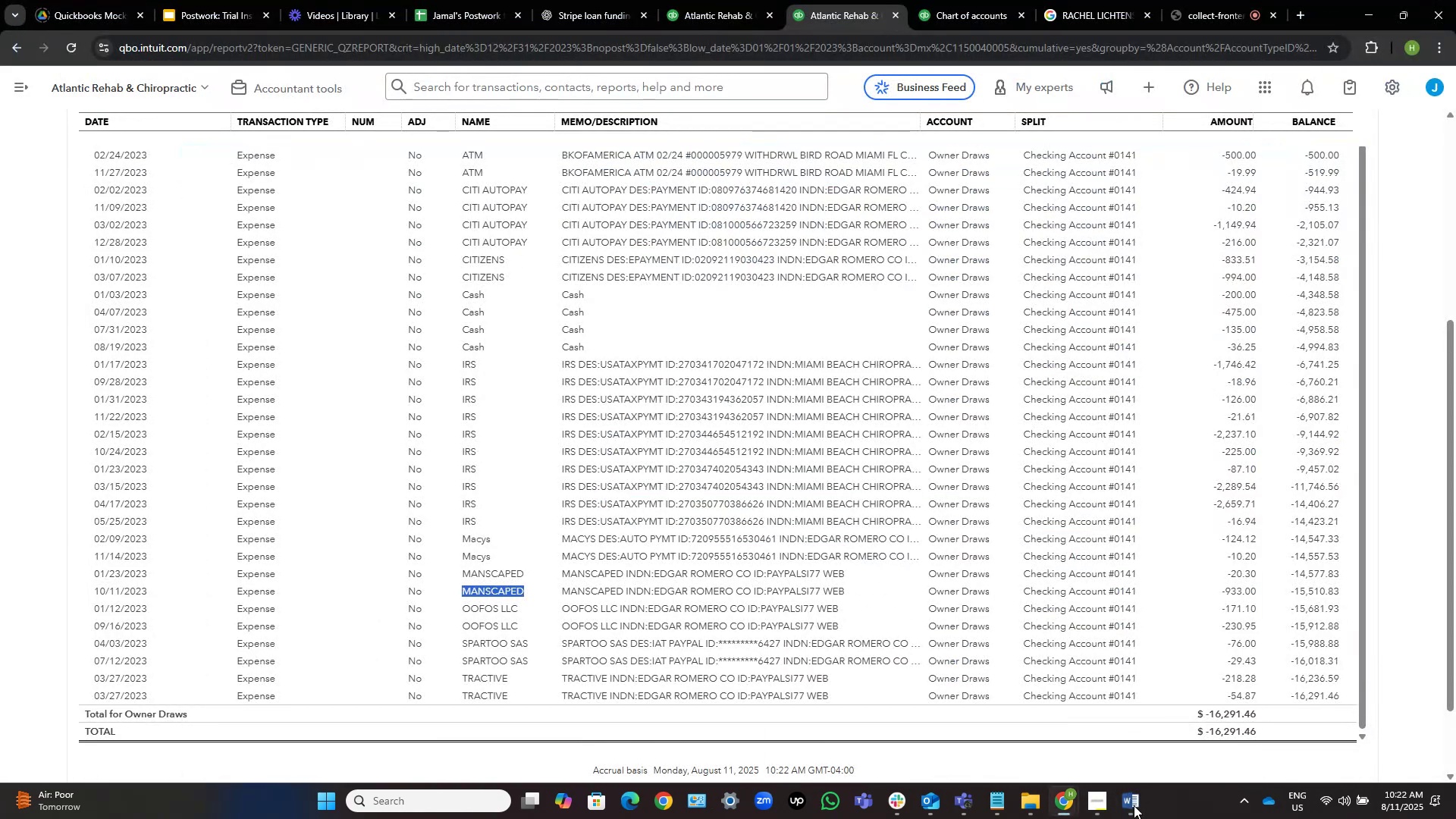 
scroll: coordinate [161, 185], scroll_direction: up, amount: 7.0
 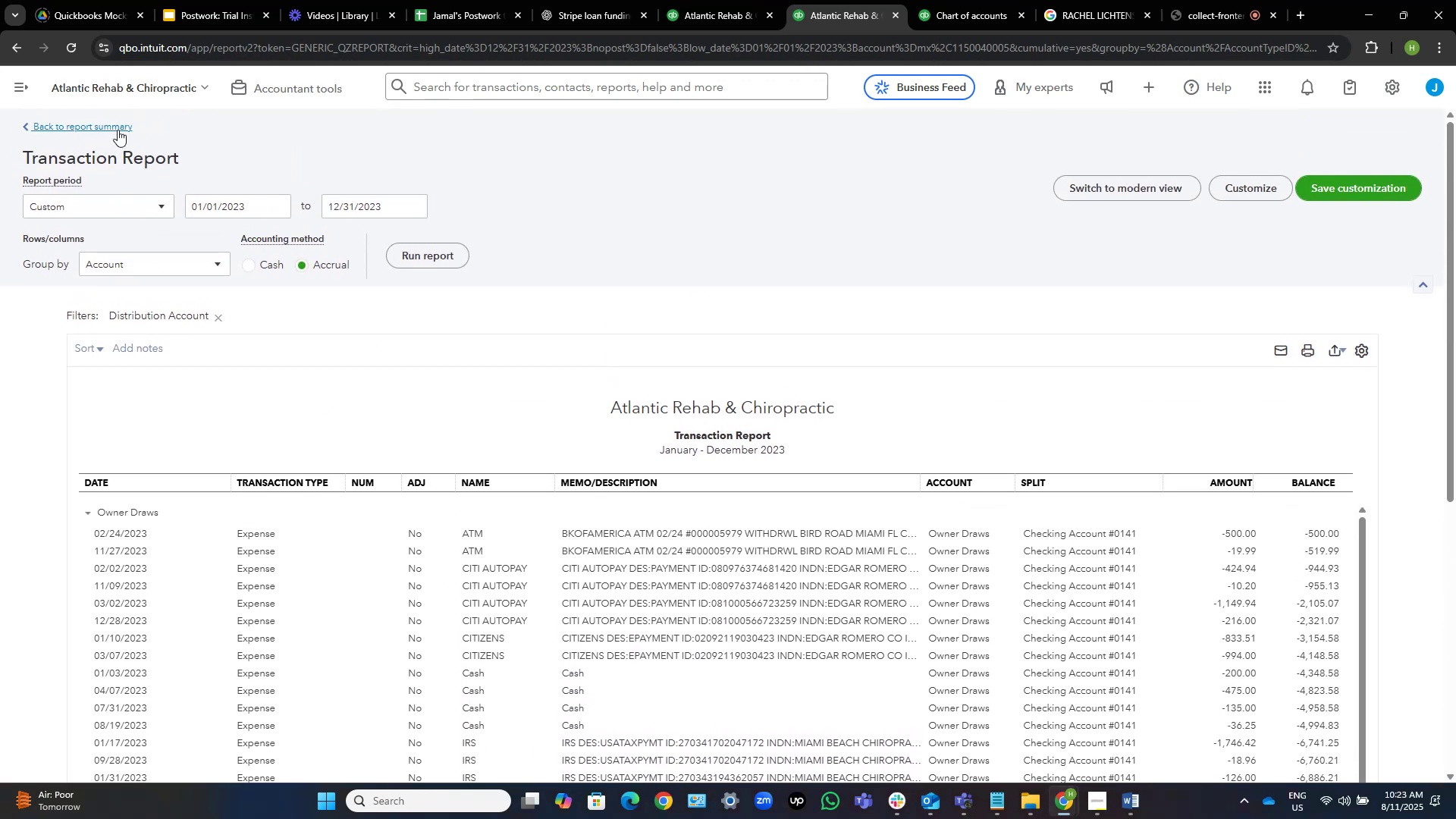 
left_click([118, 124])
 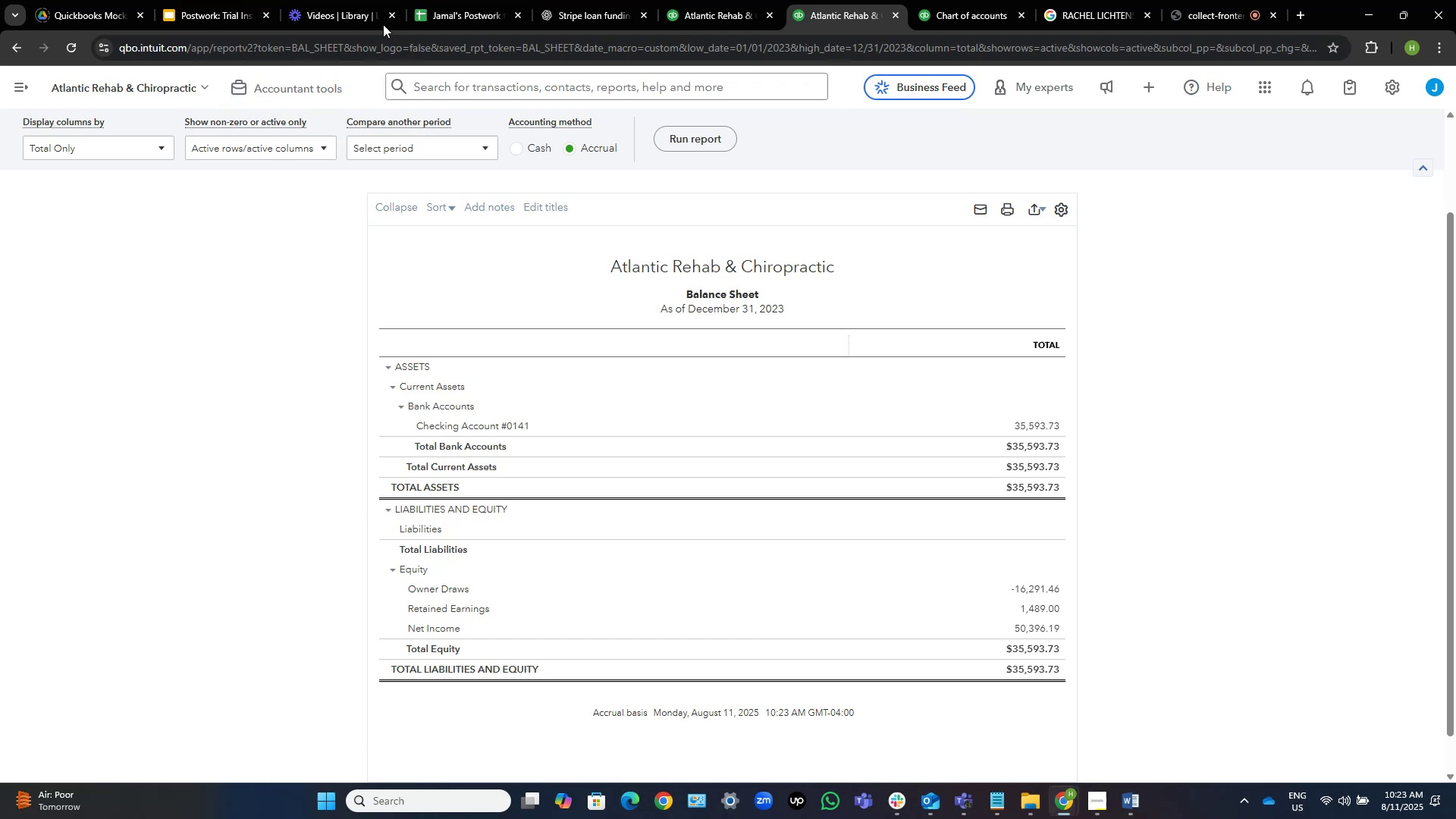 
left_click([717, 0])
 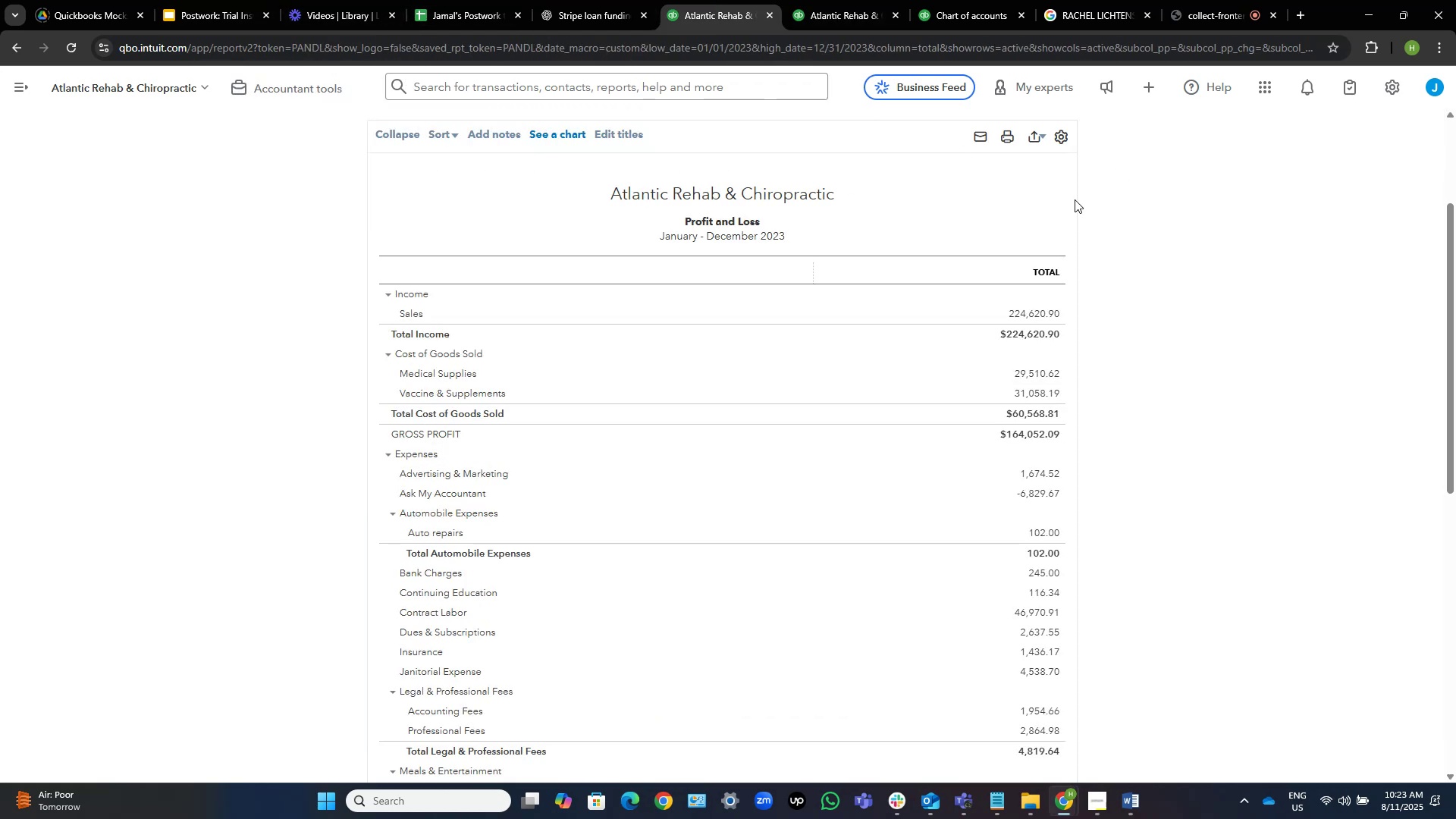 
scroll: coordinate [663, 417], scroll_direction: up, amount: 5.0
 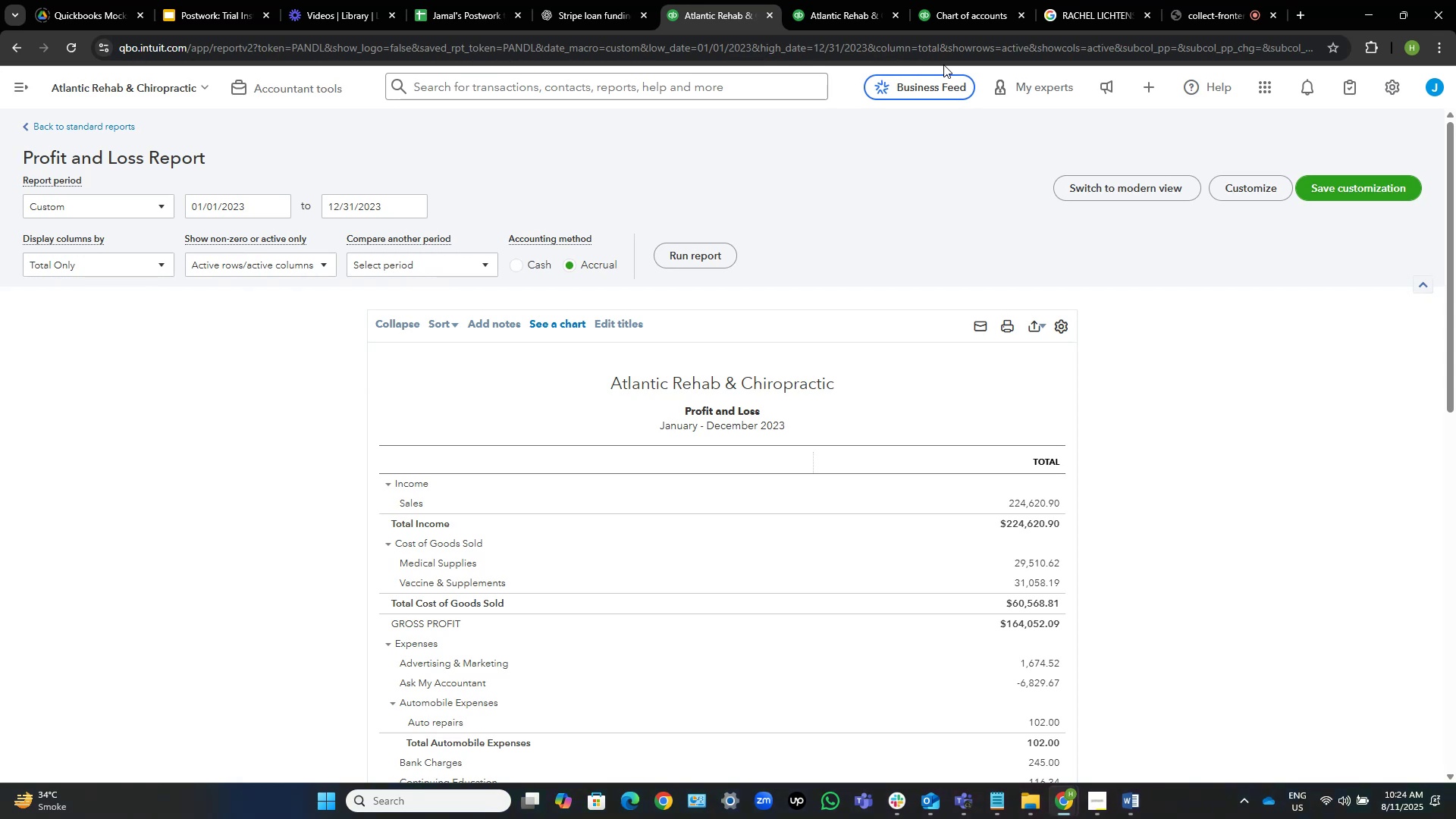 
wait(60.94)
 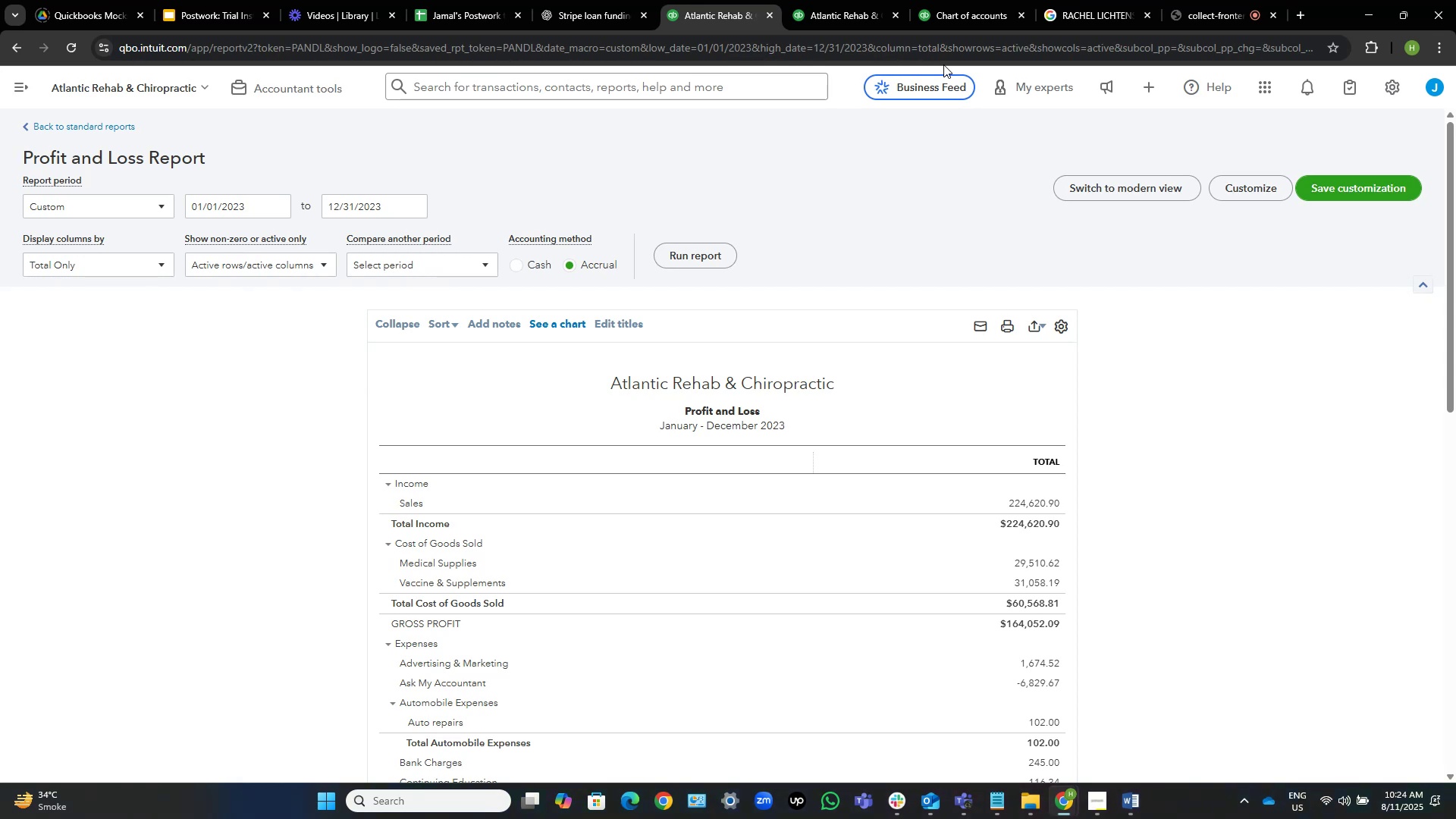 
scroll: coordinate [1039, 456], scroll_direction: down, amount: 7.0
 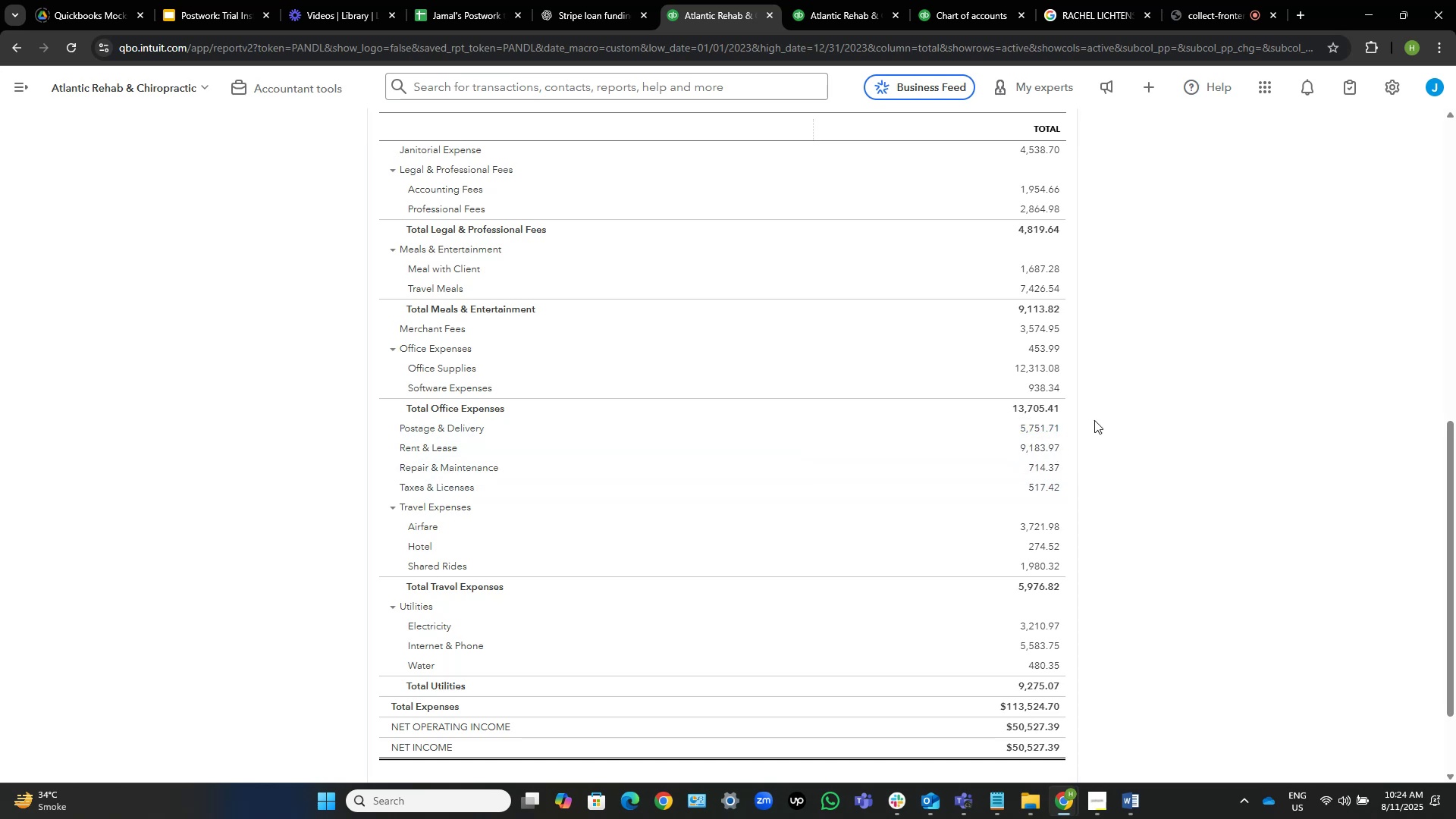 
wait(14.48)
 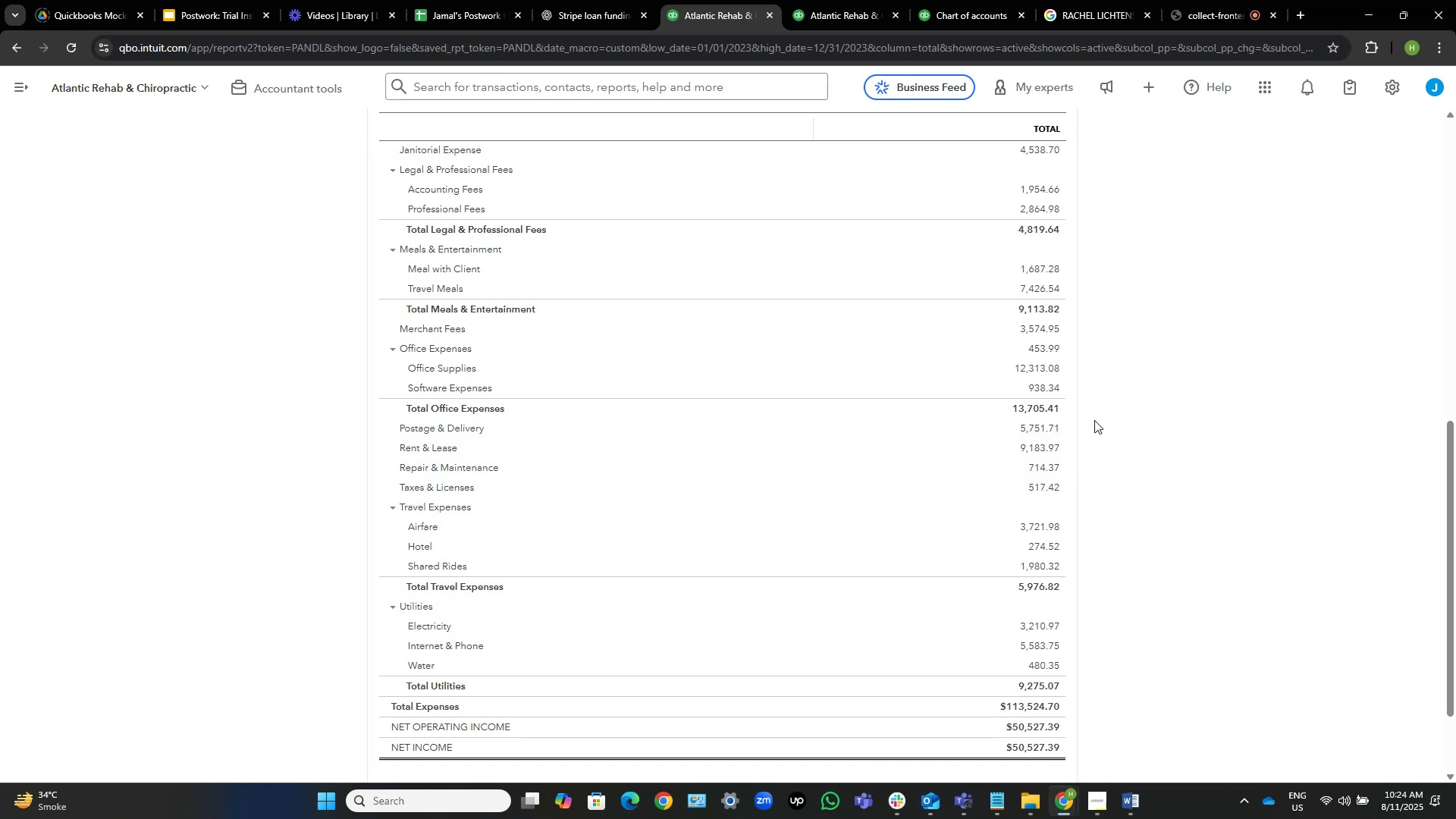 
left_click([1045, 403])
 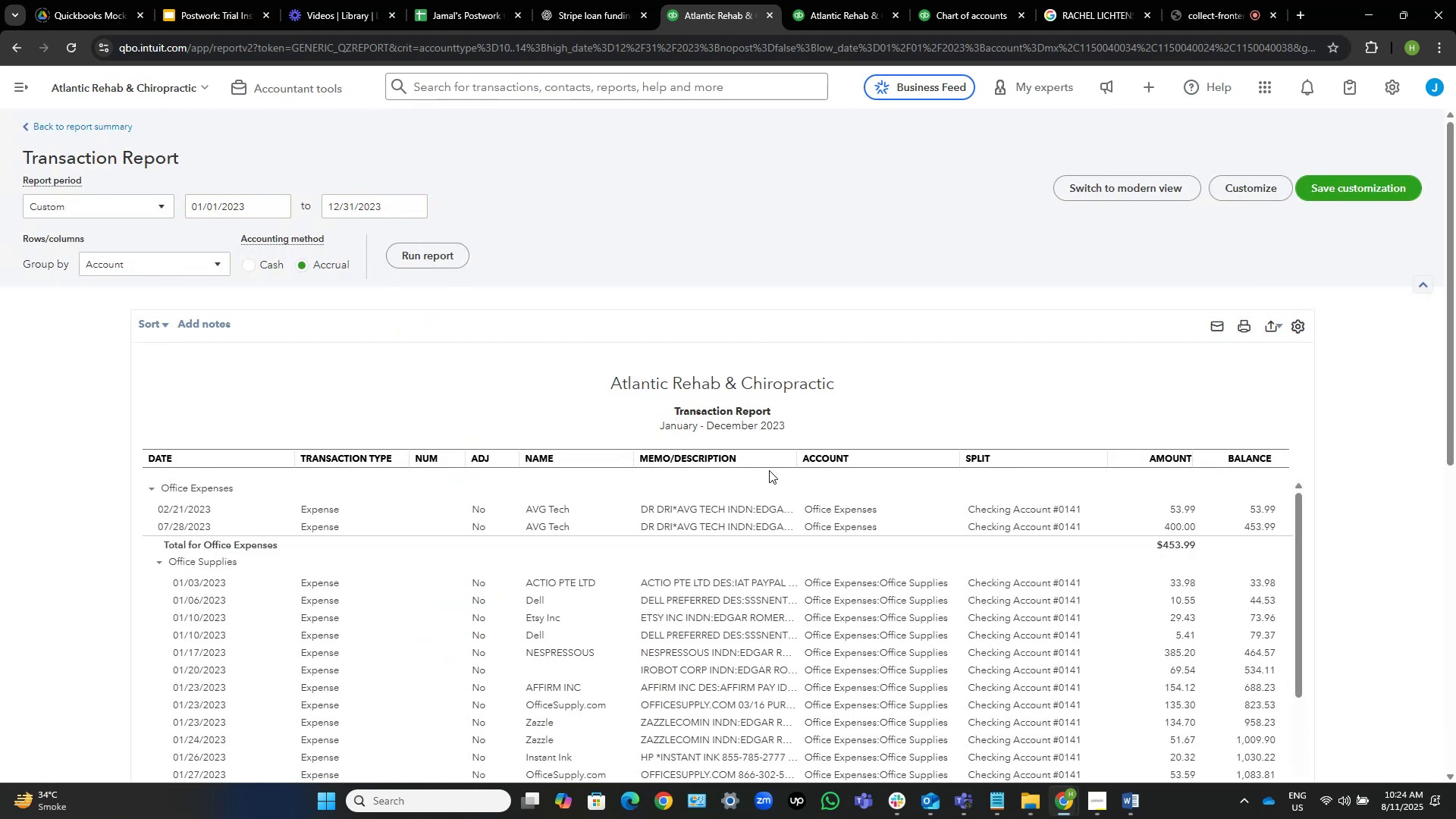 
wait(12.98)
 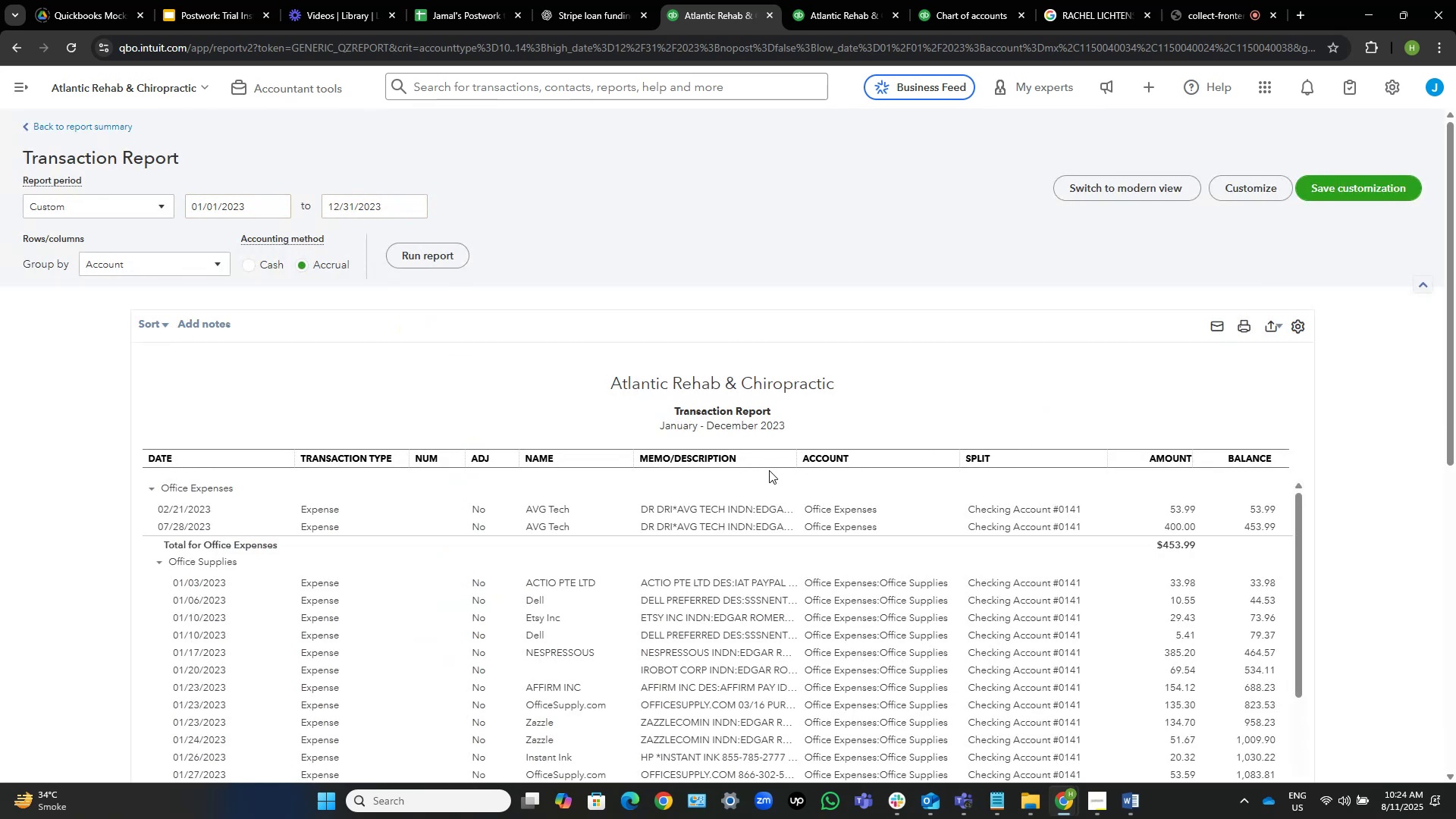 
left_click([733, 508])
 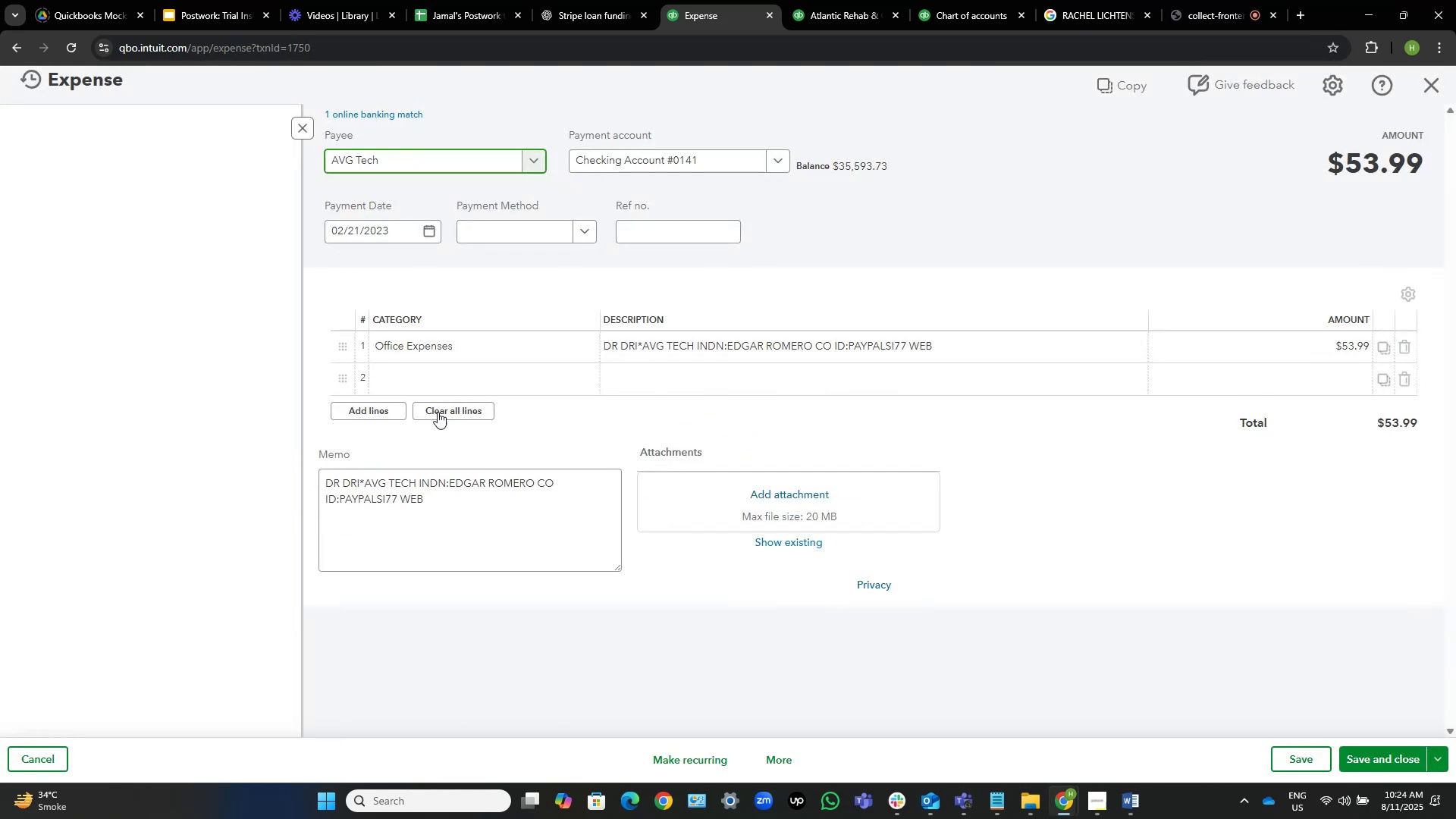 
left_click([510, 351])
 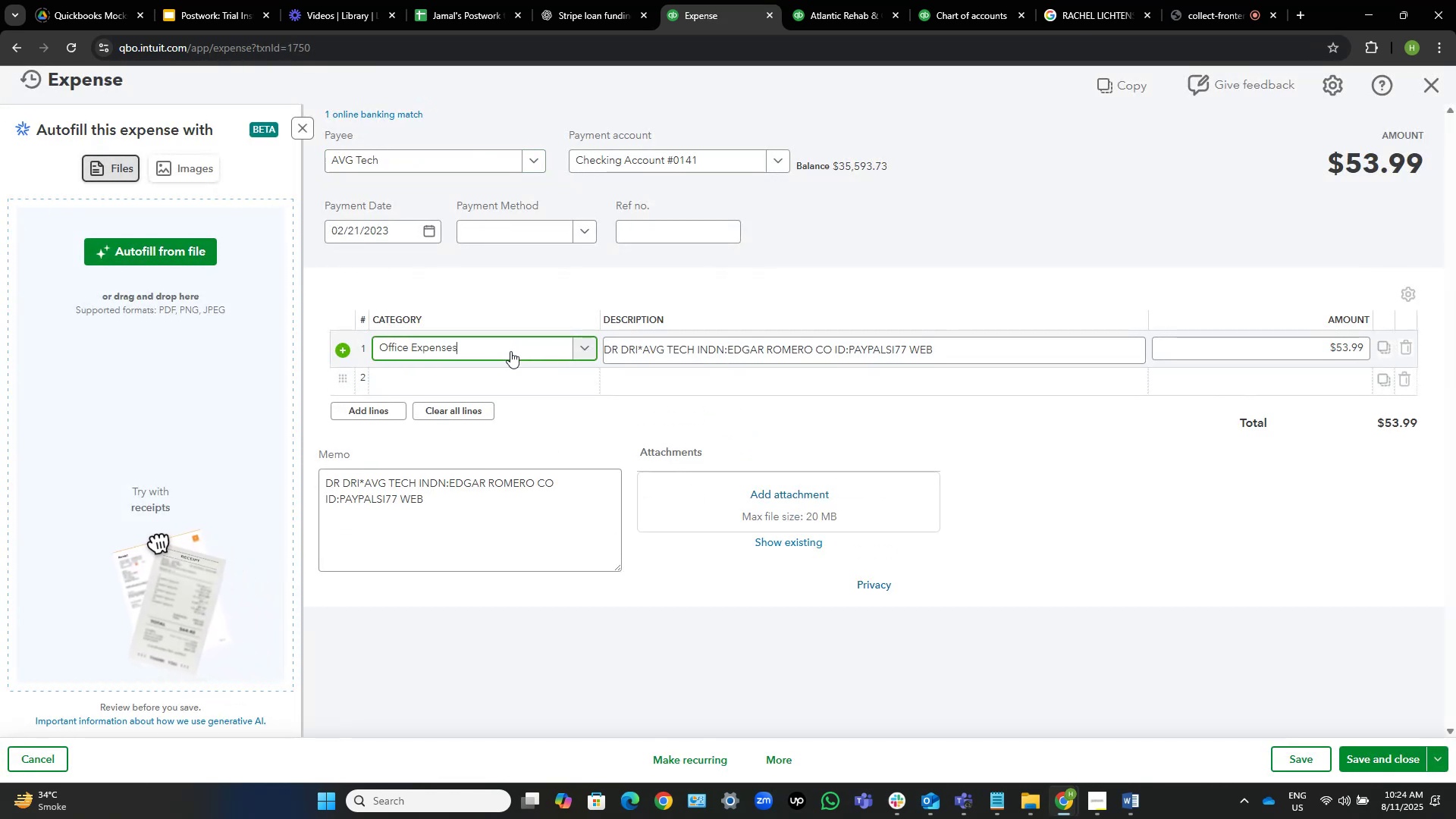 
left_click([510, 351])
 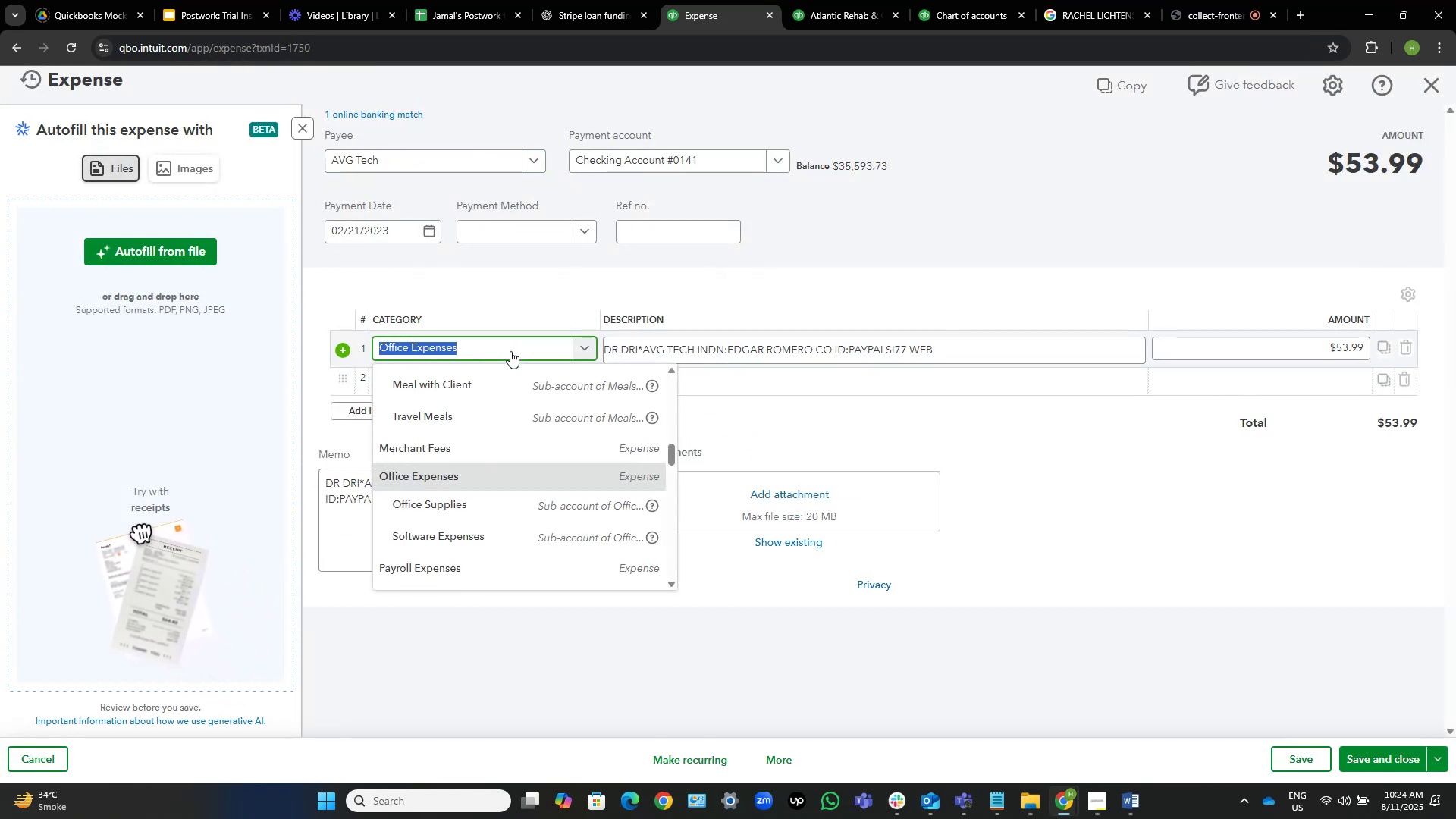 
type(soft)
 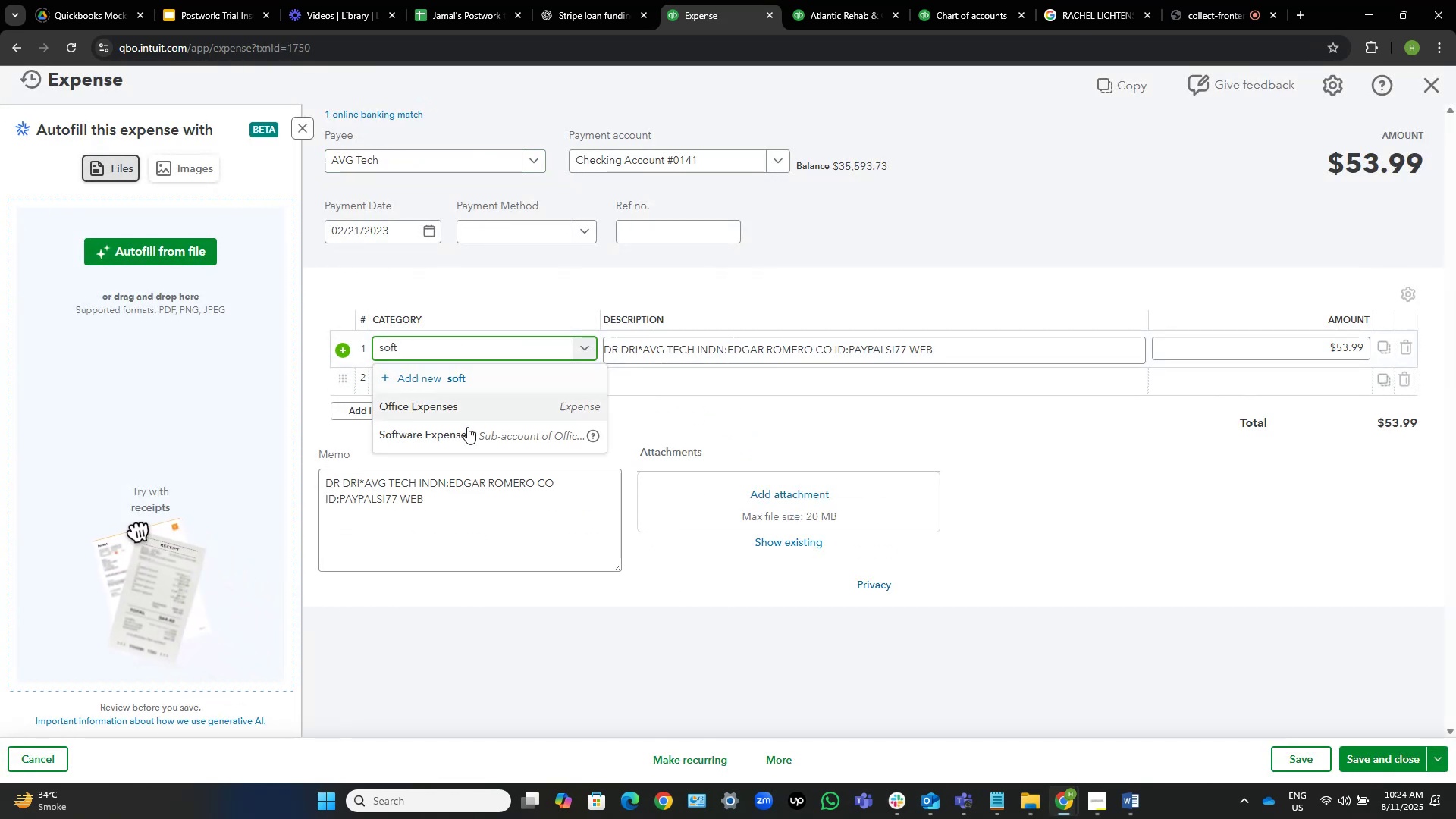 
left_click([452, 439])
 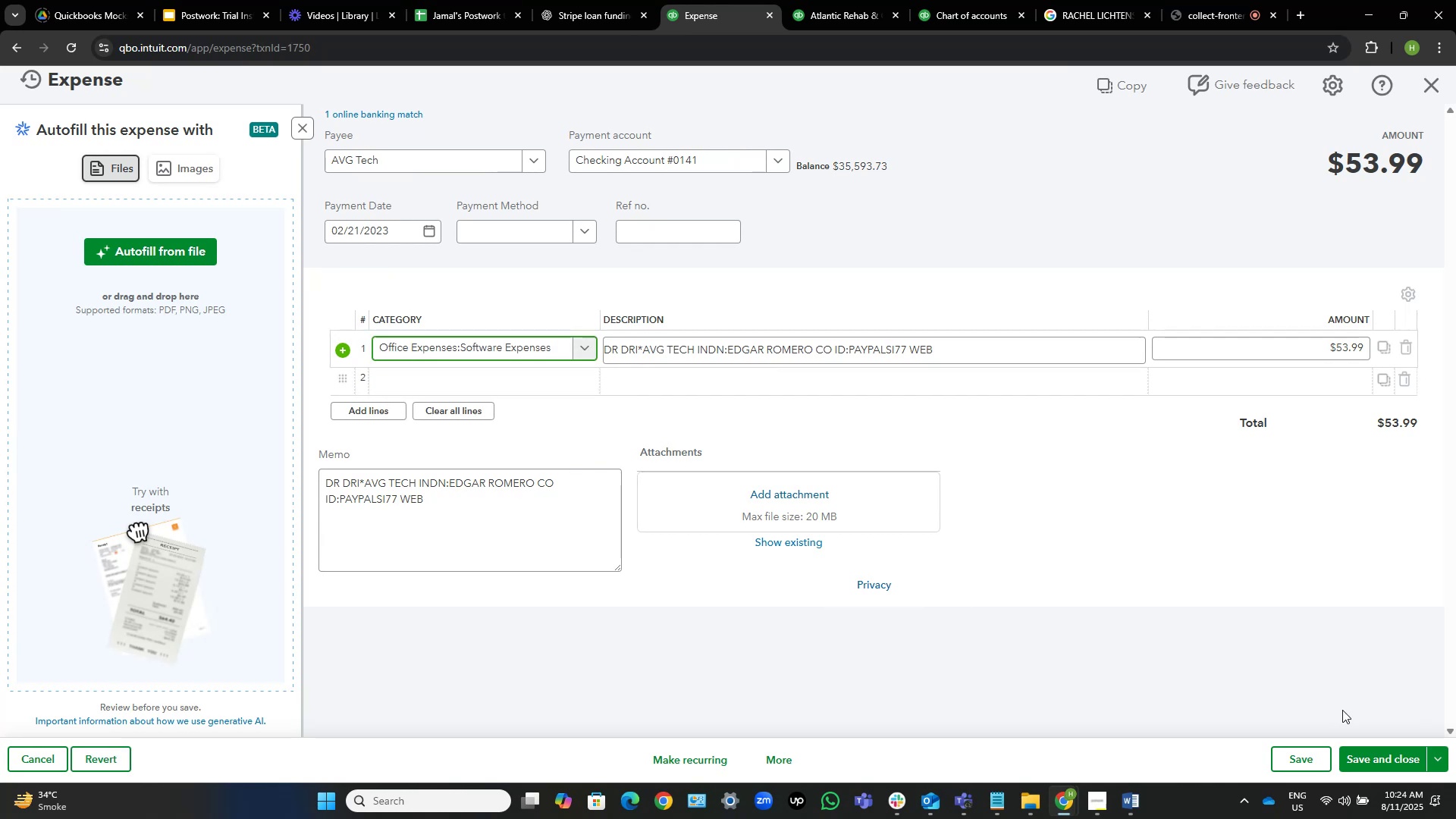 
left_click([1380, 751])
 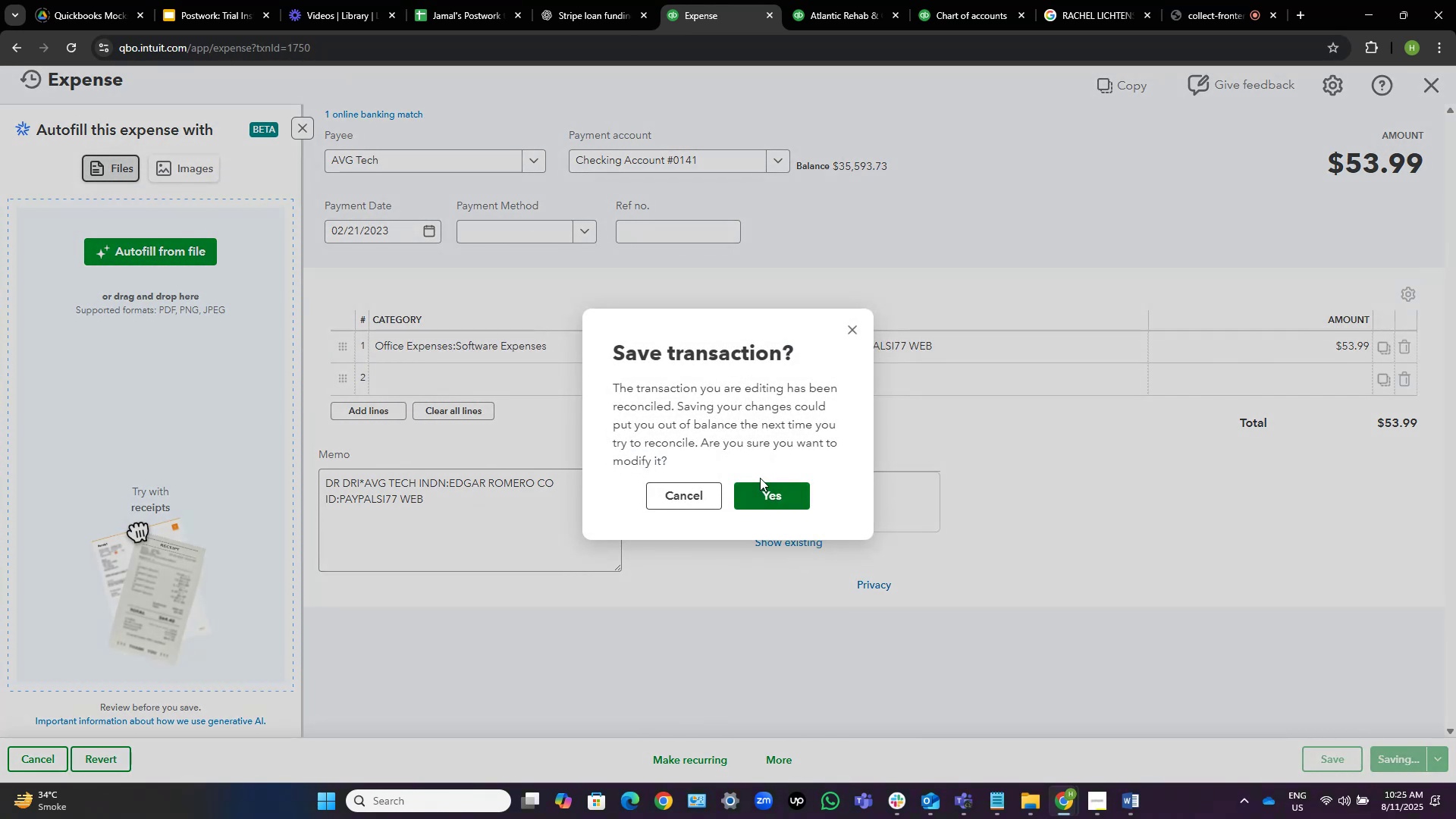 
double_click([770, 491])
 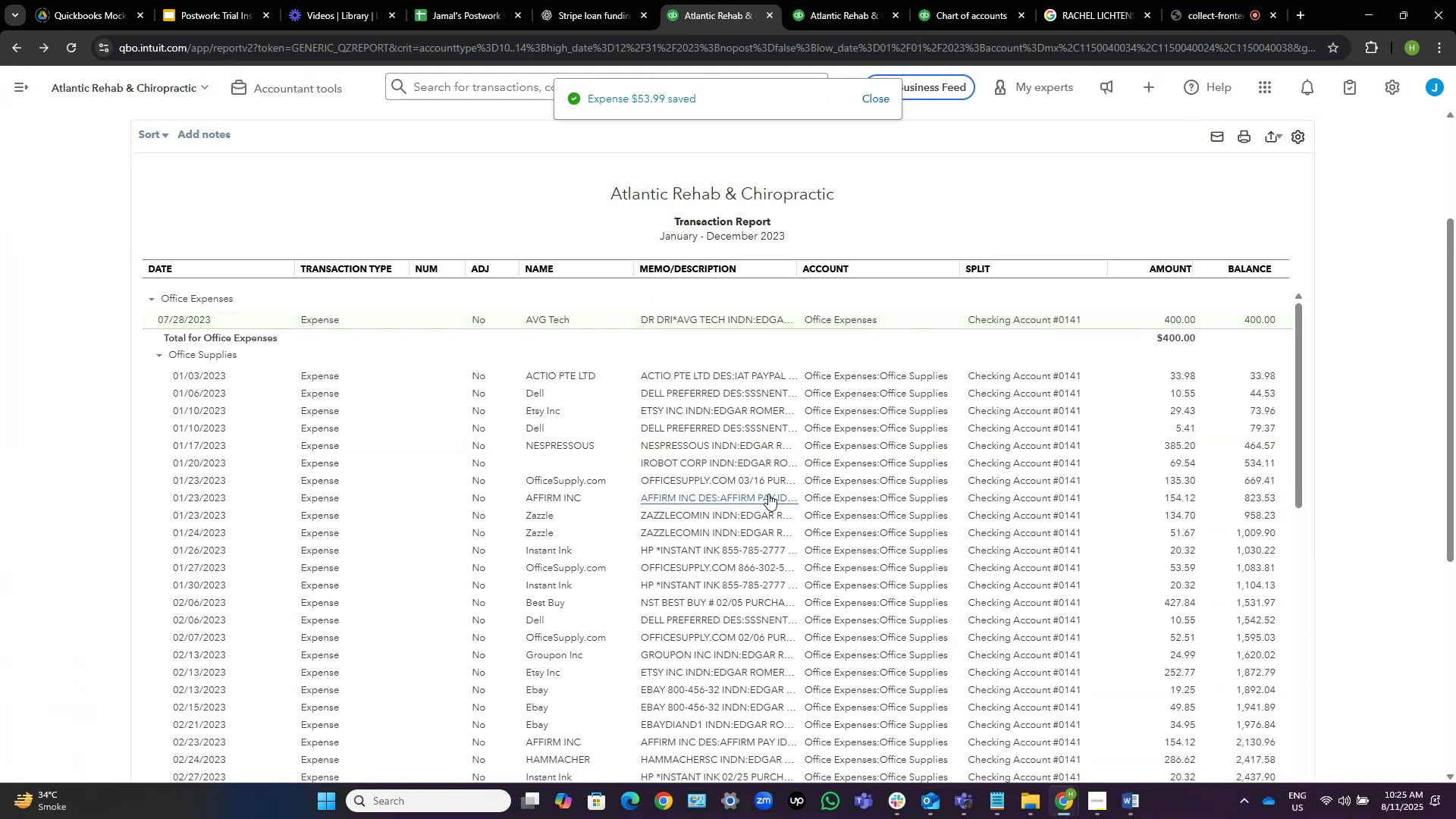 
wait(6.11)
 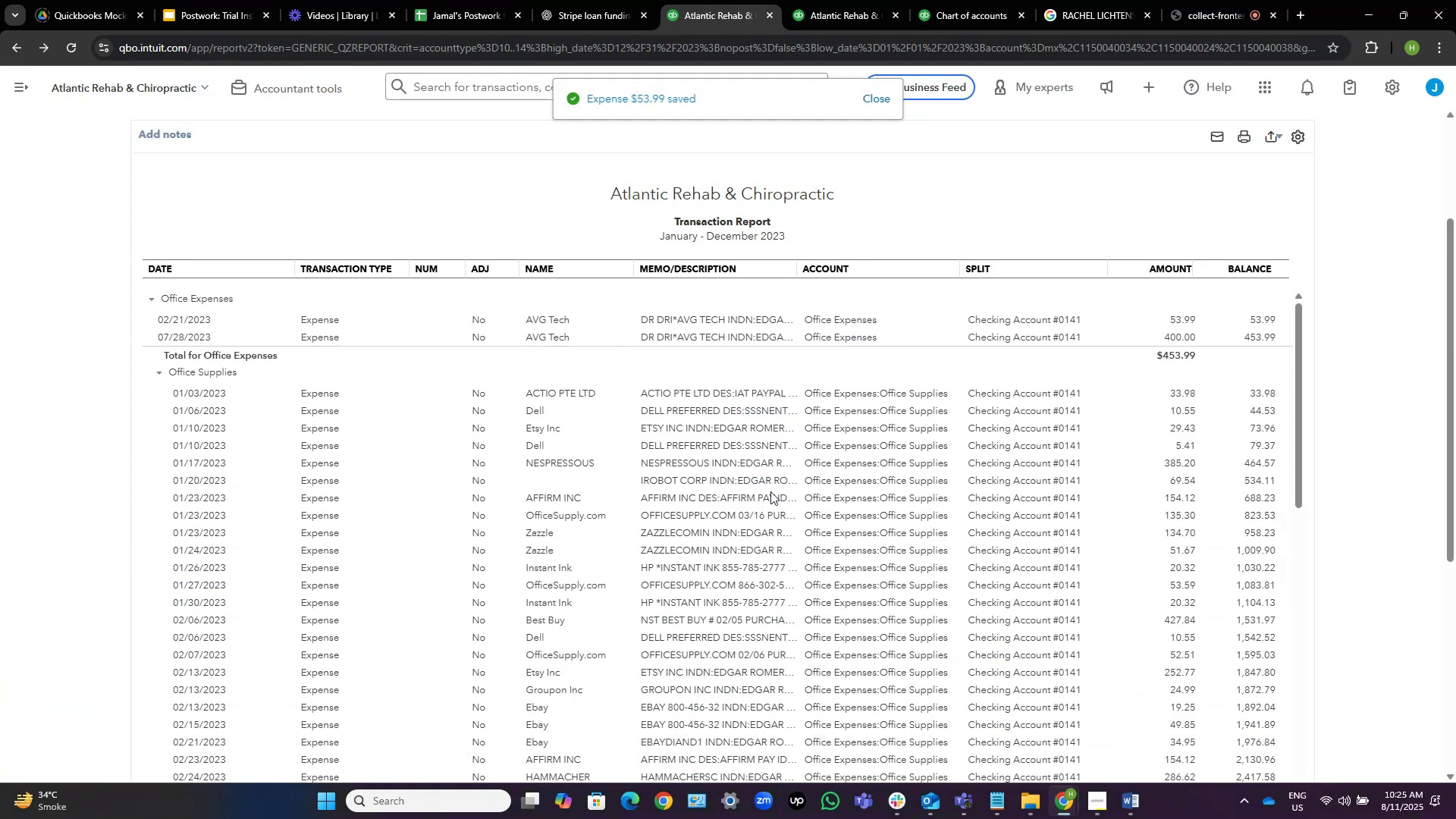 
left_click([686, 324])
 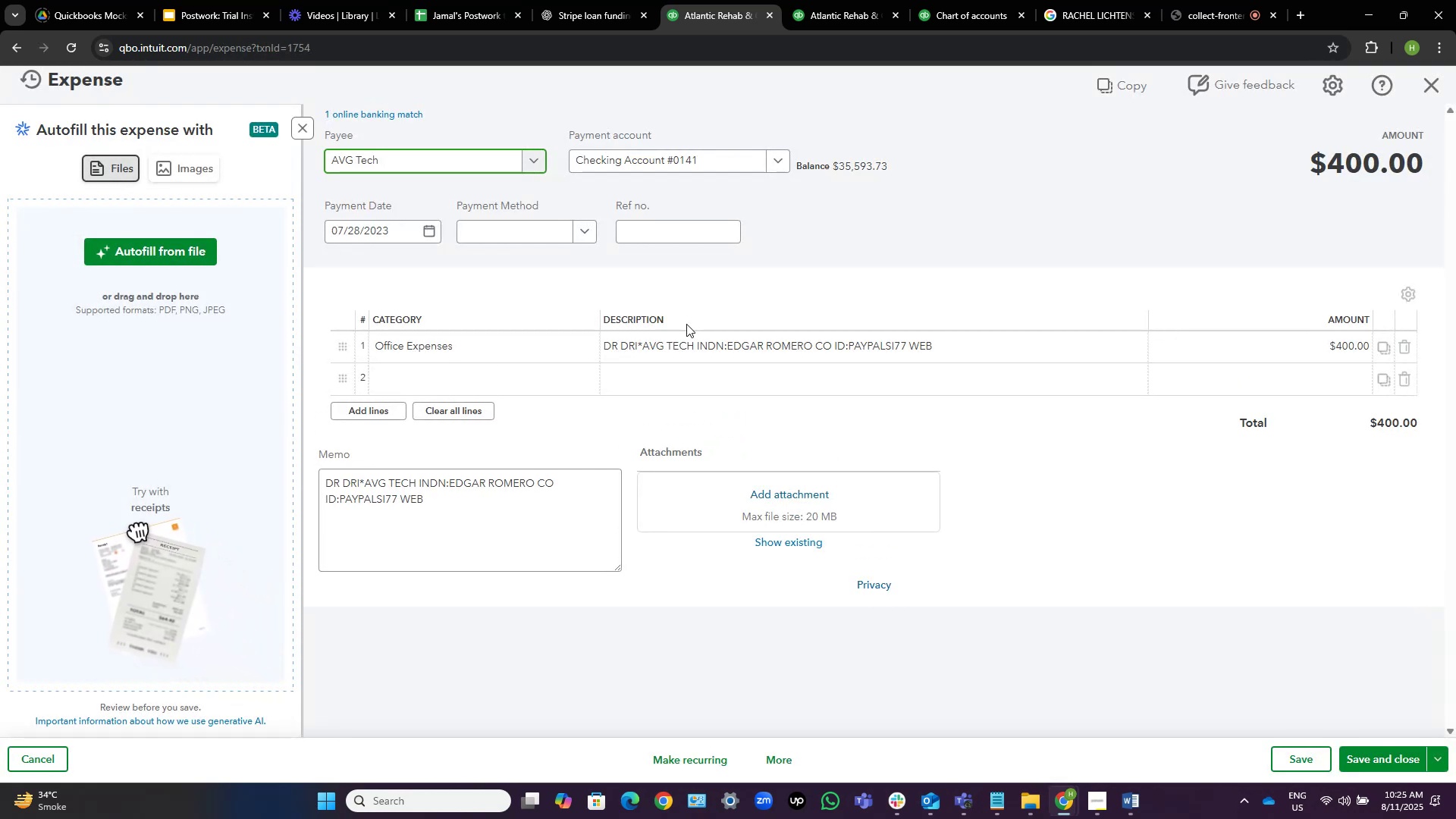 
wait(6.91)
 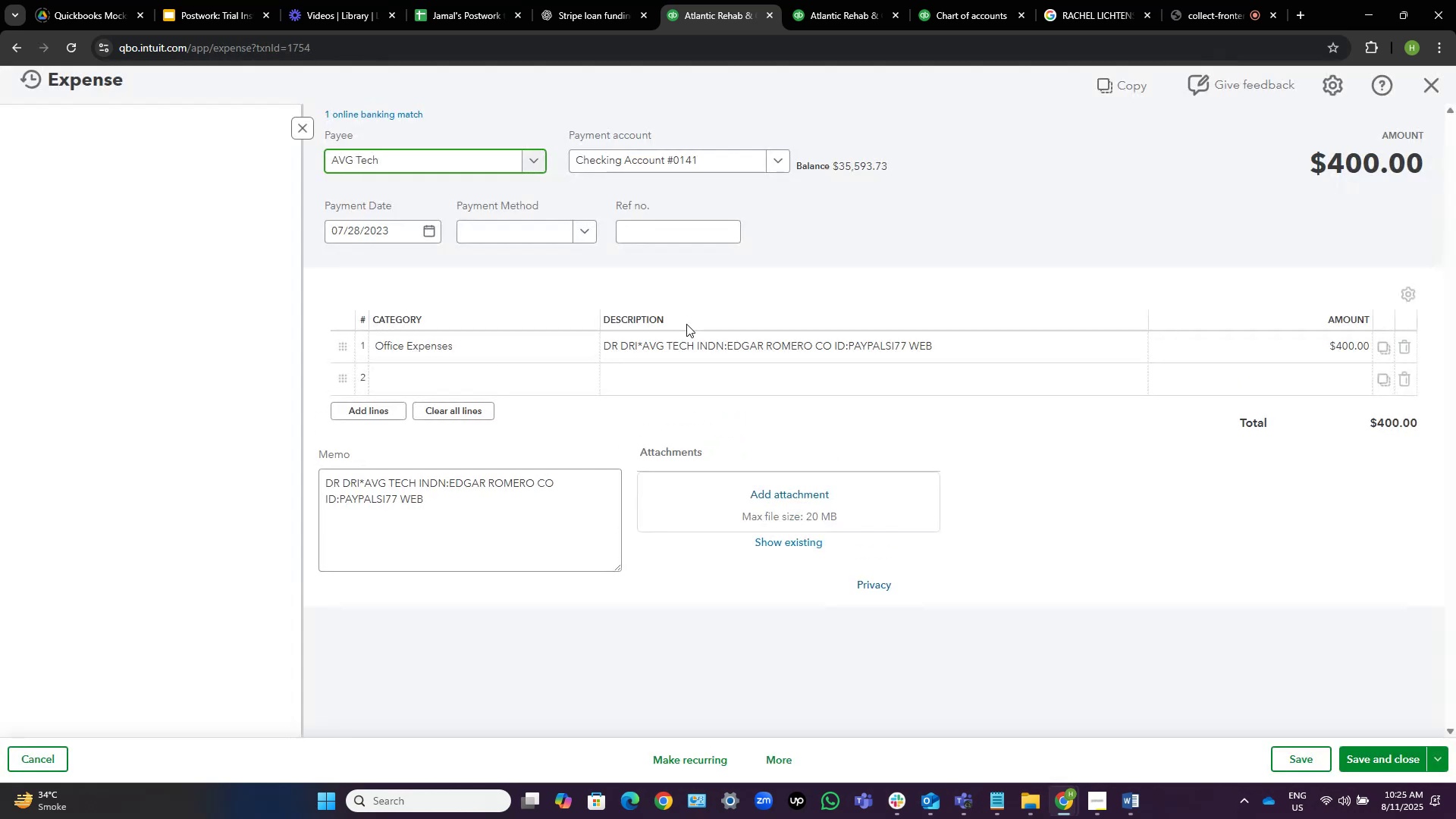 
left_click([510, 343])
 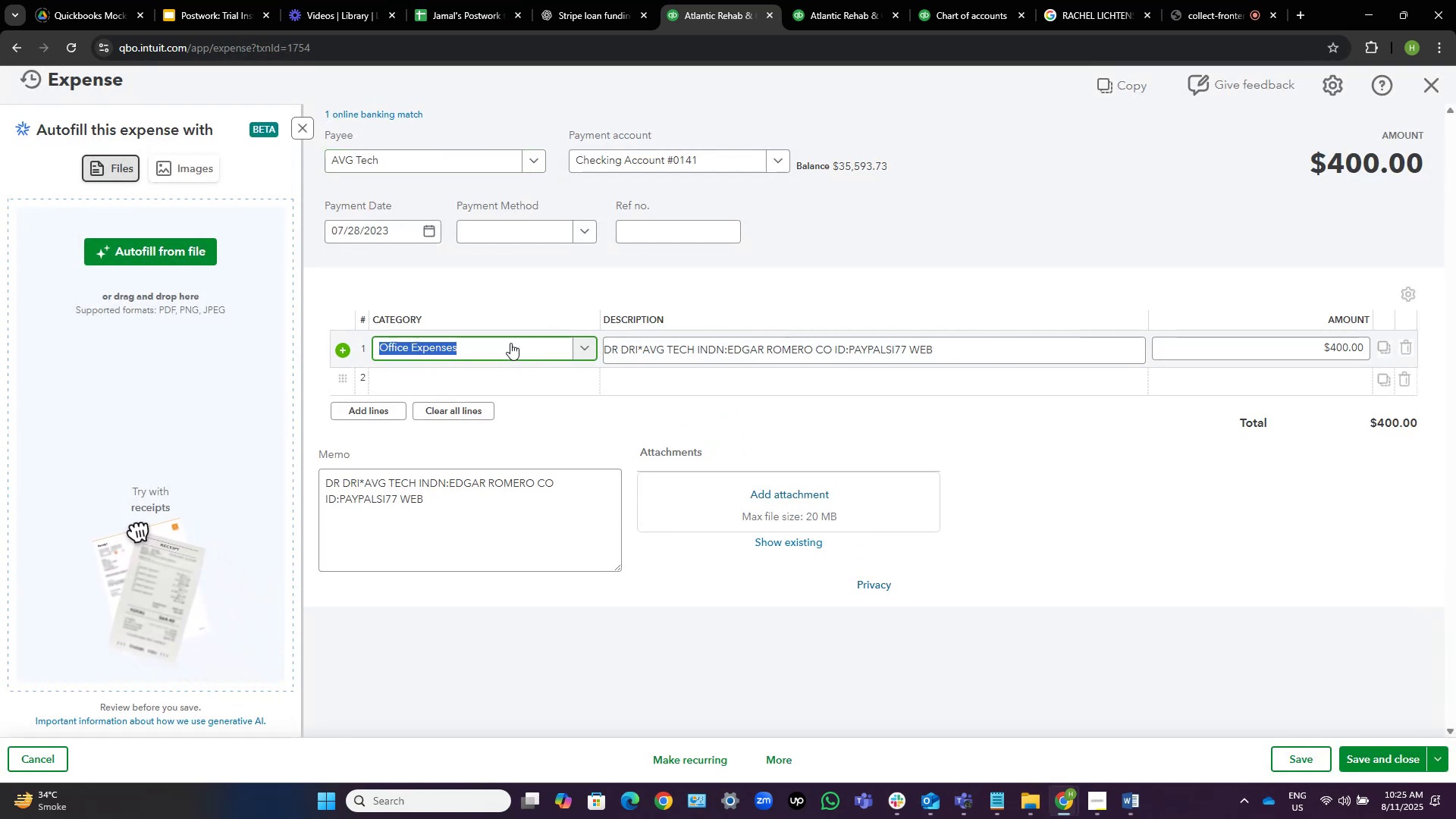 
type(sotw)
 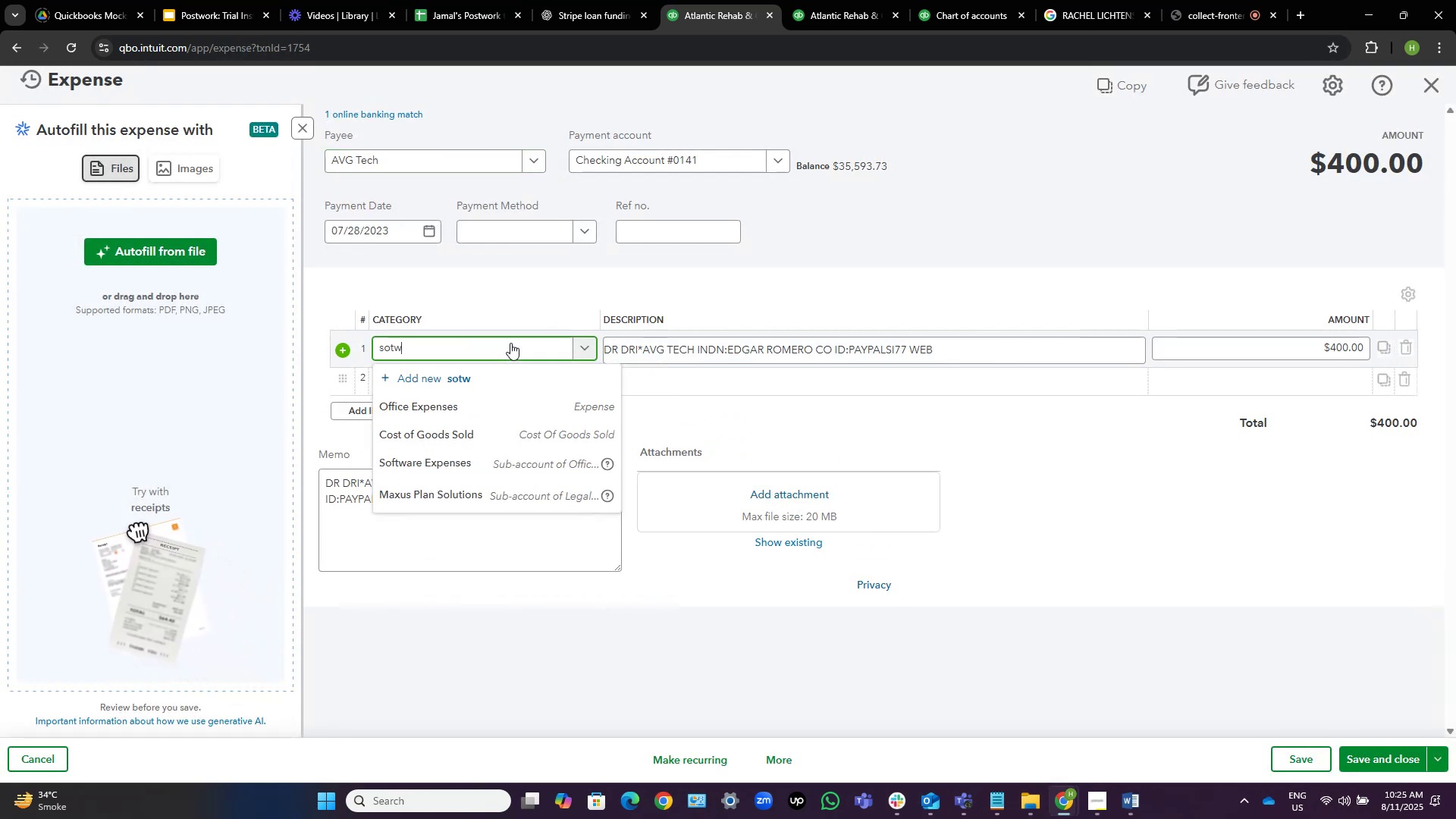 
hold_key(key=A, duration=0.35)
 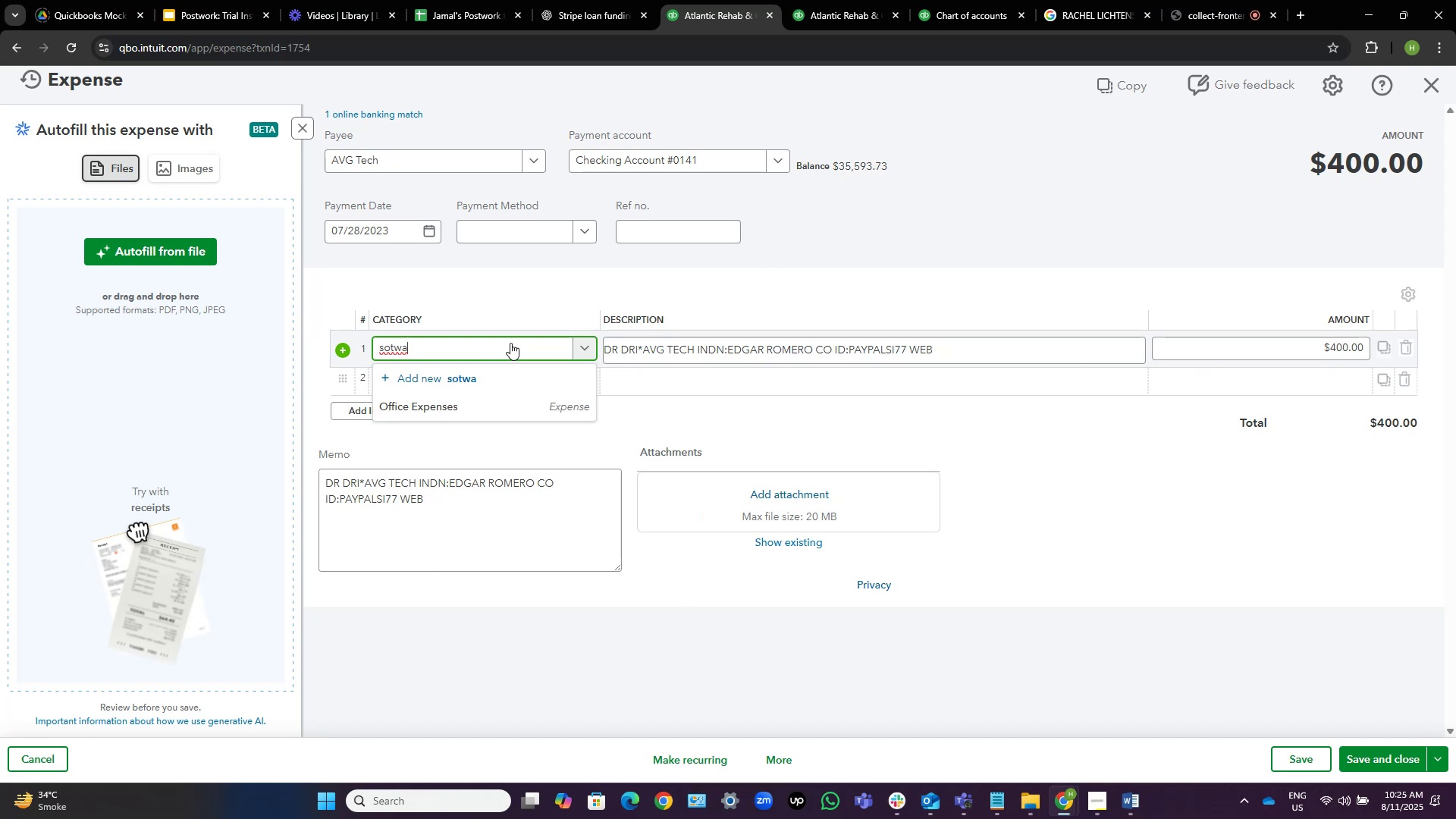 
left_click([479, 403])
 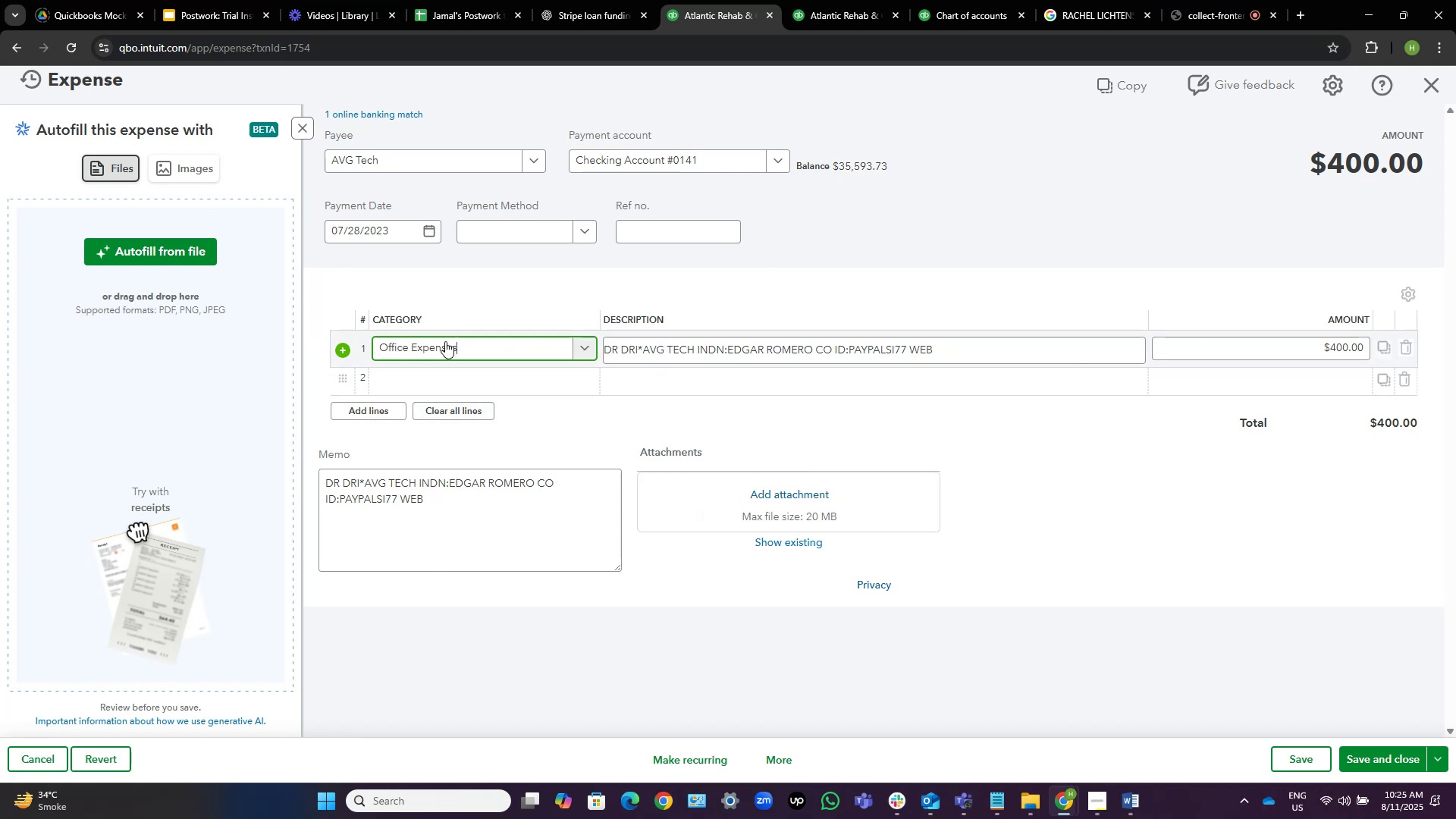 
left_click([519, 340])
 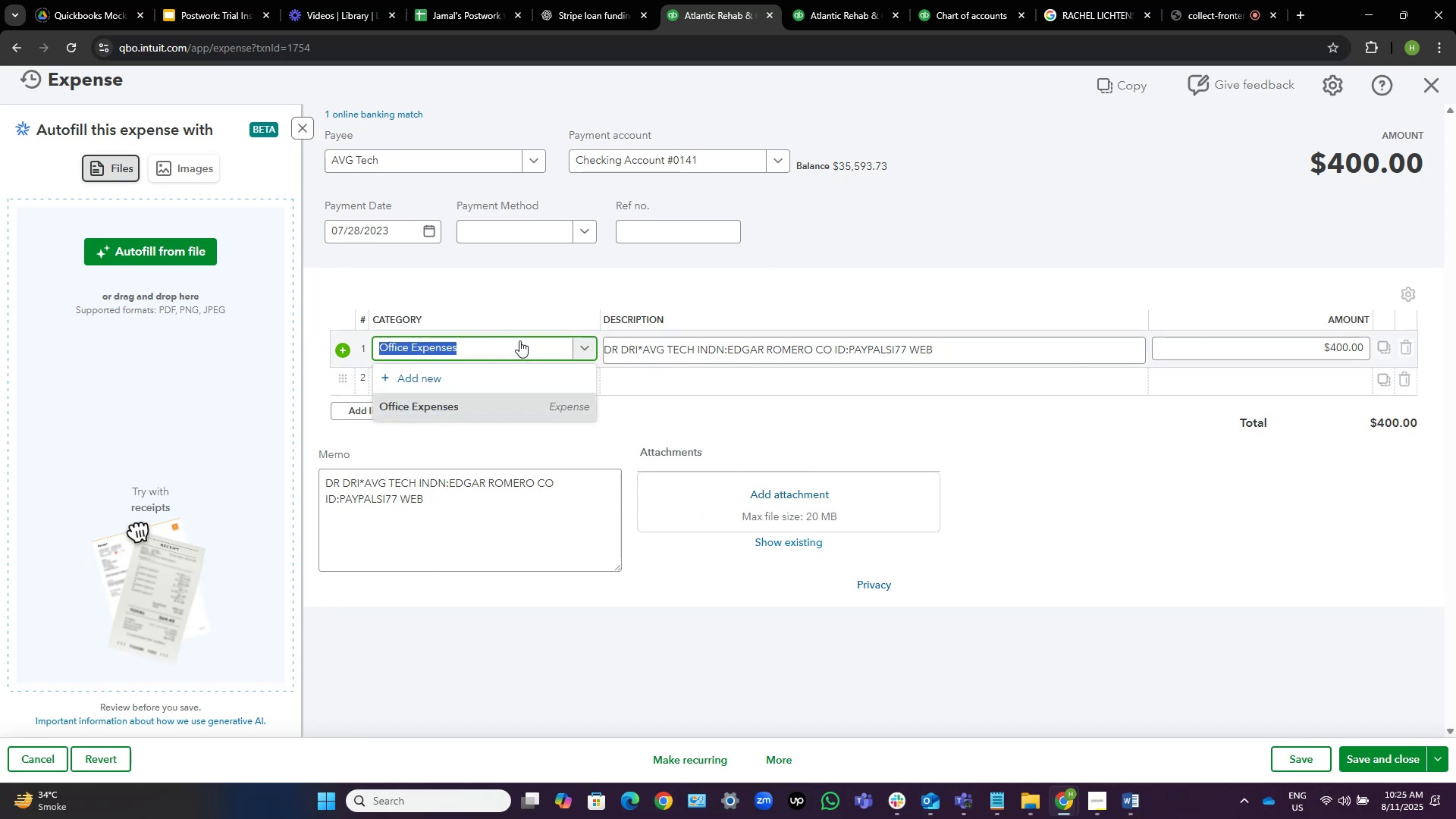 
type(software)
 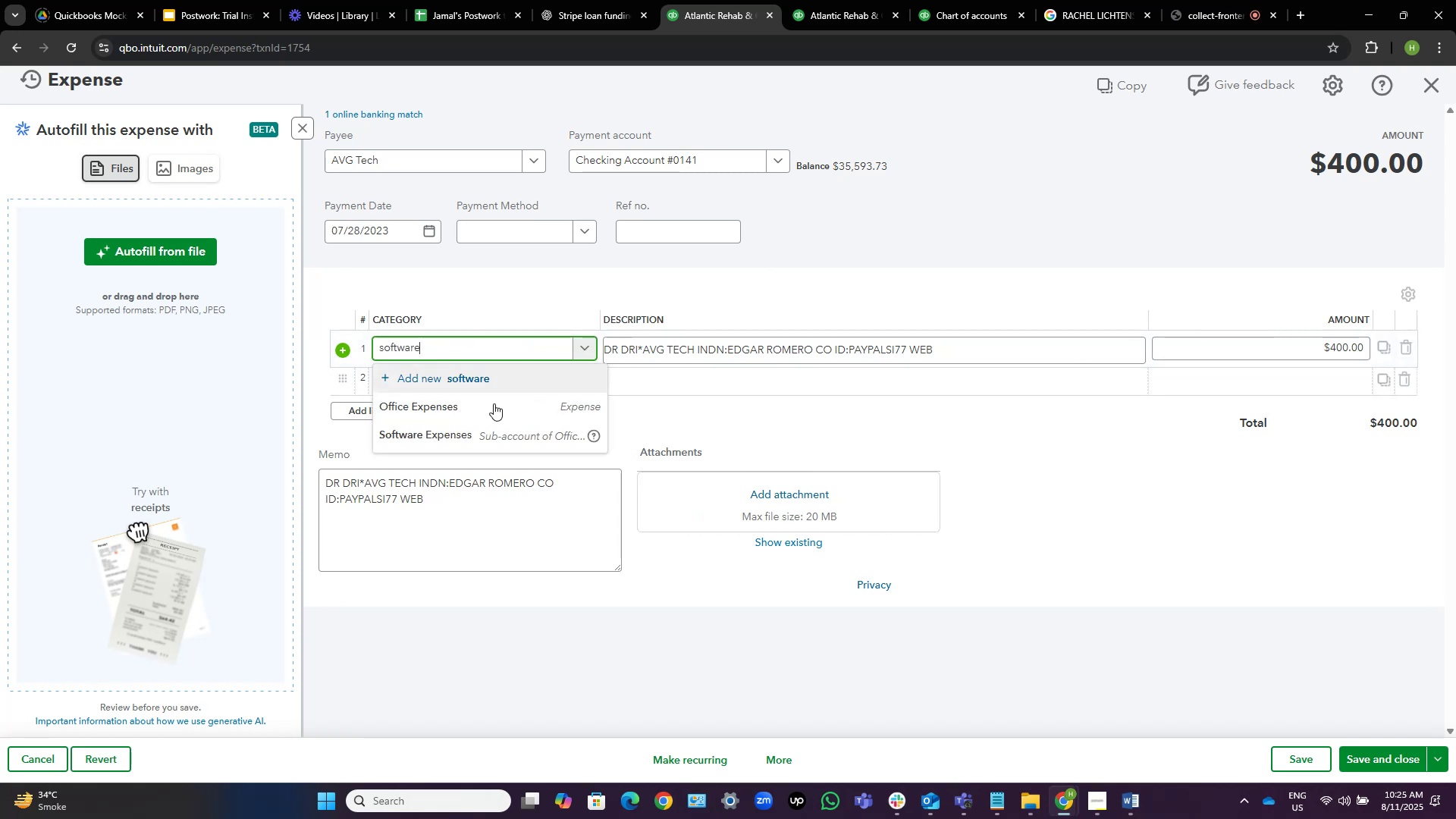 
left_click([479, 431])
 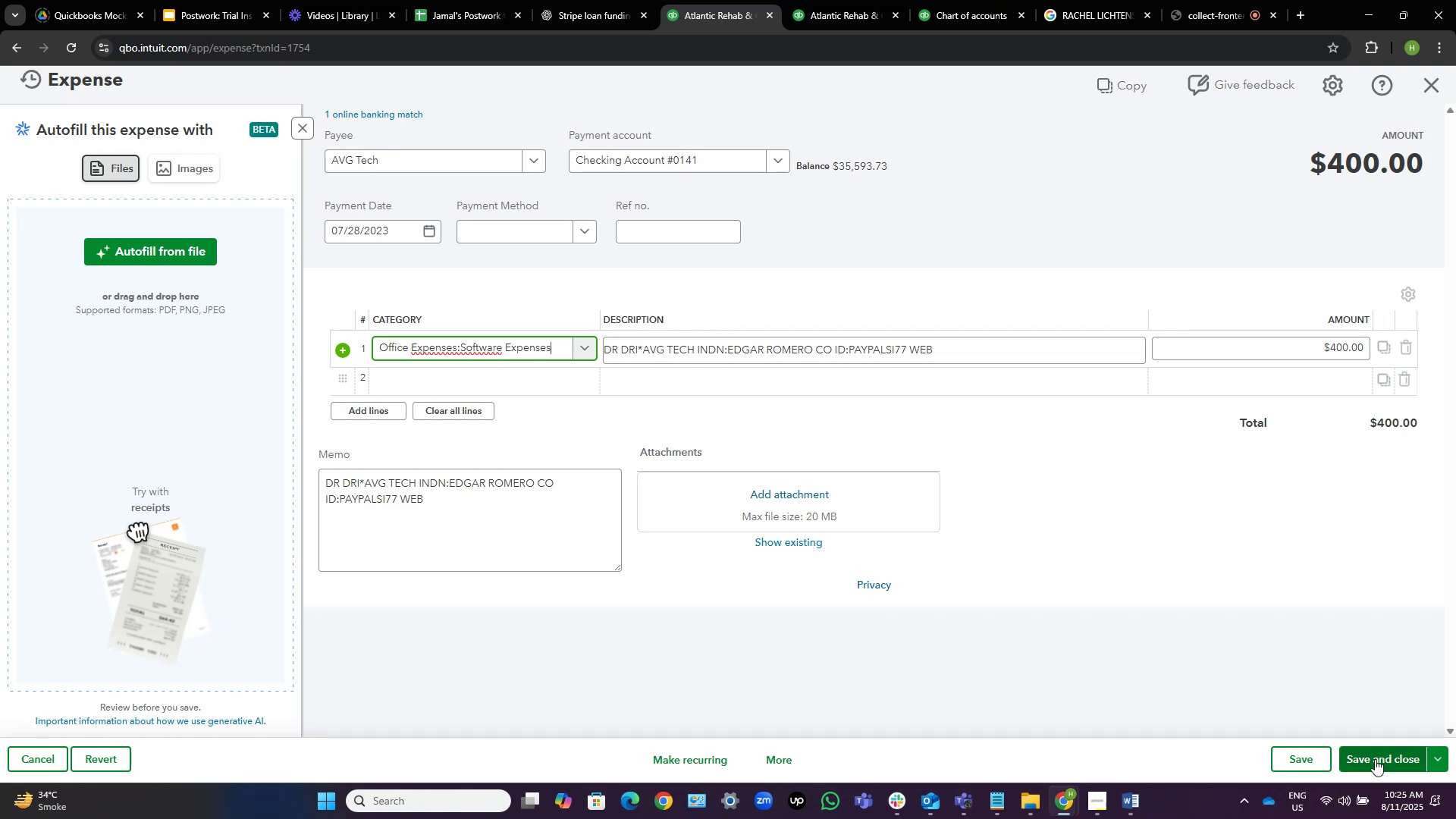 
left_click([1390, 754])
 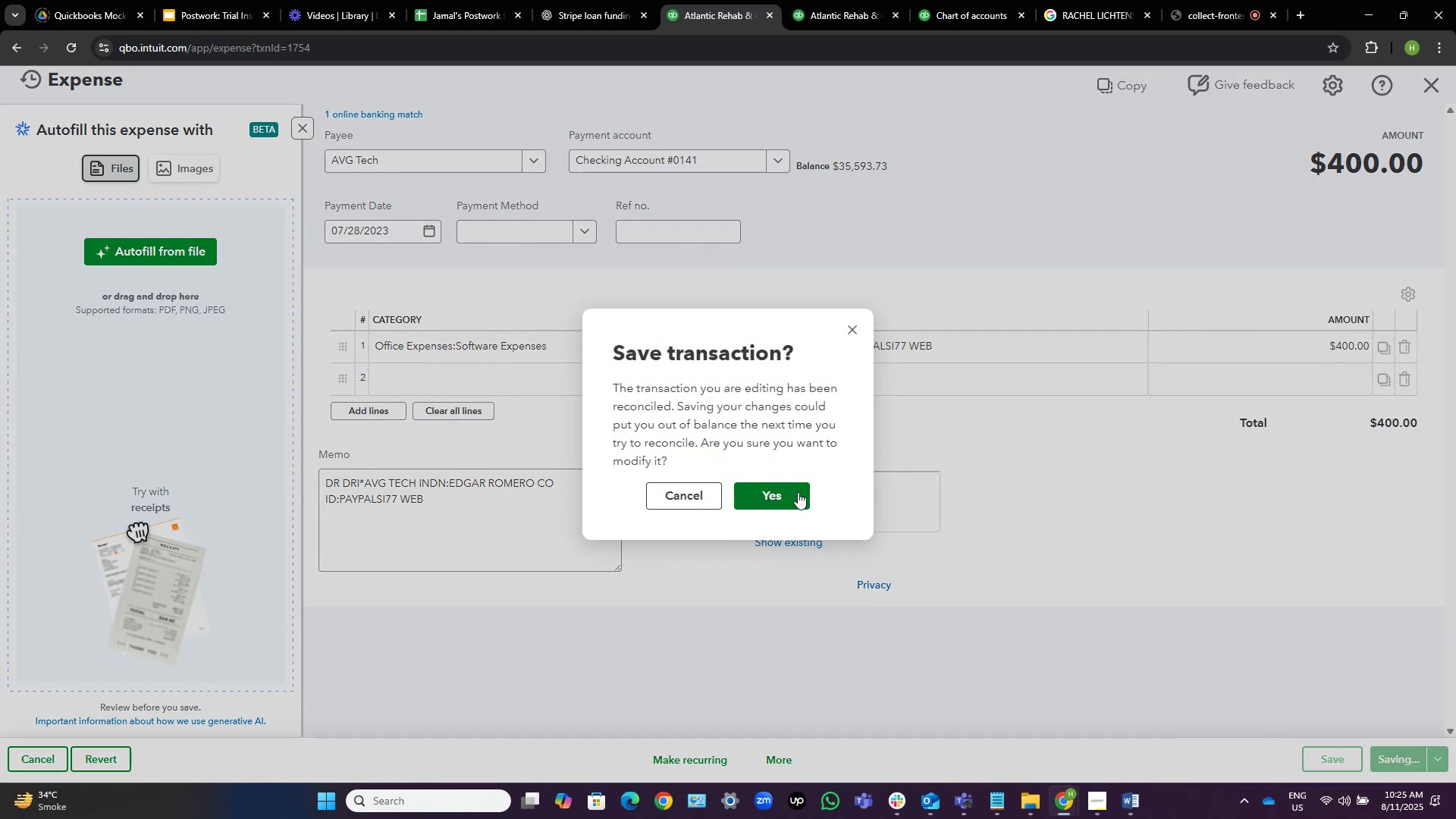 
left_click([790, 489])
 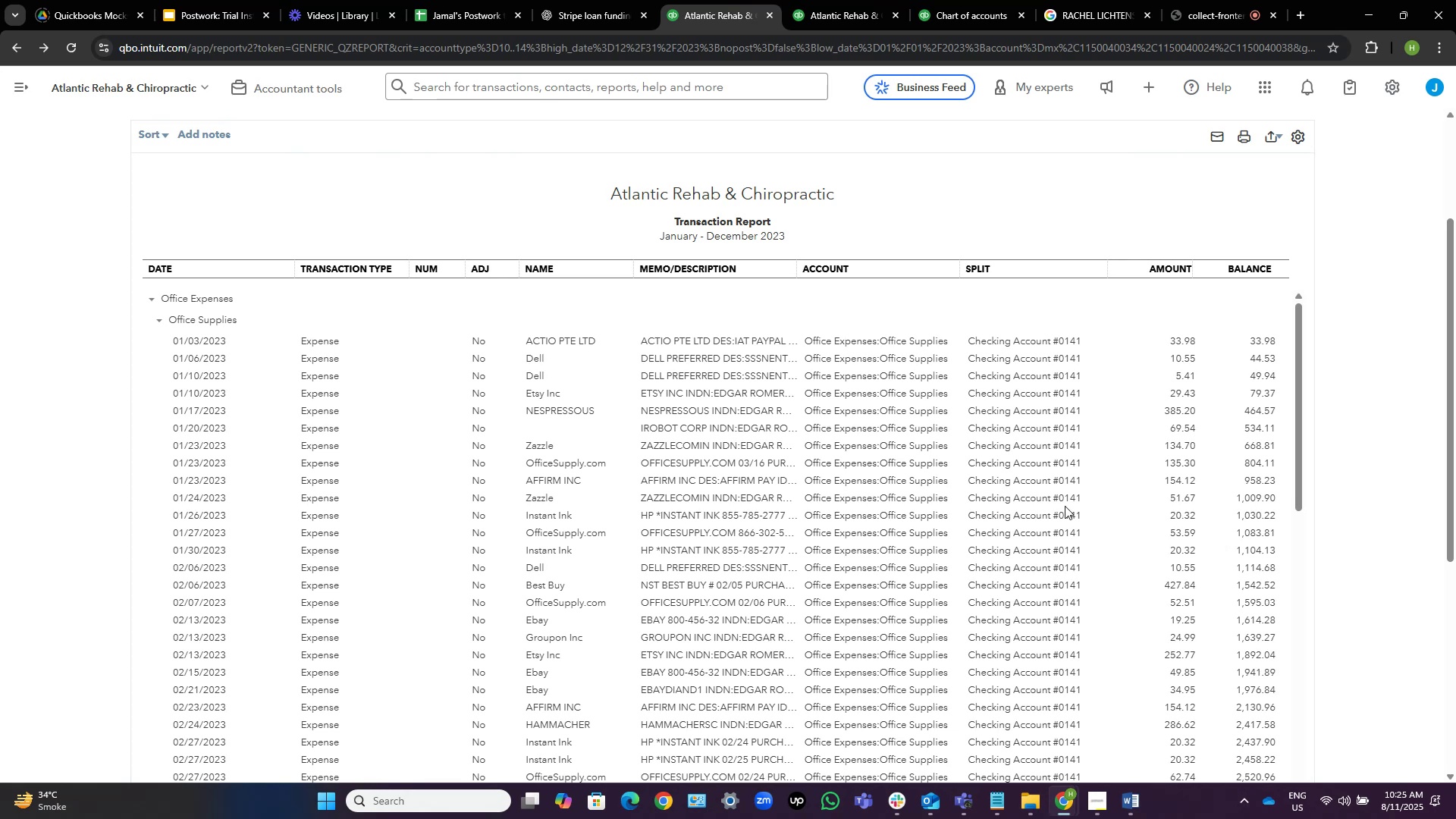 
wait(12.86)
 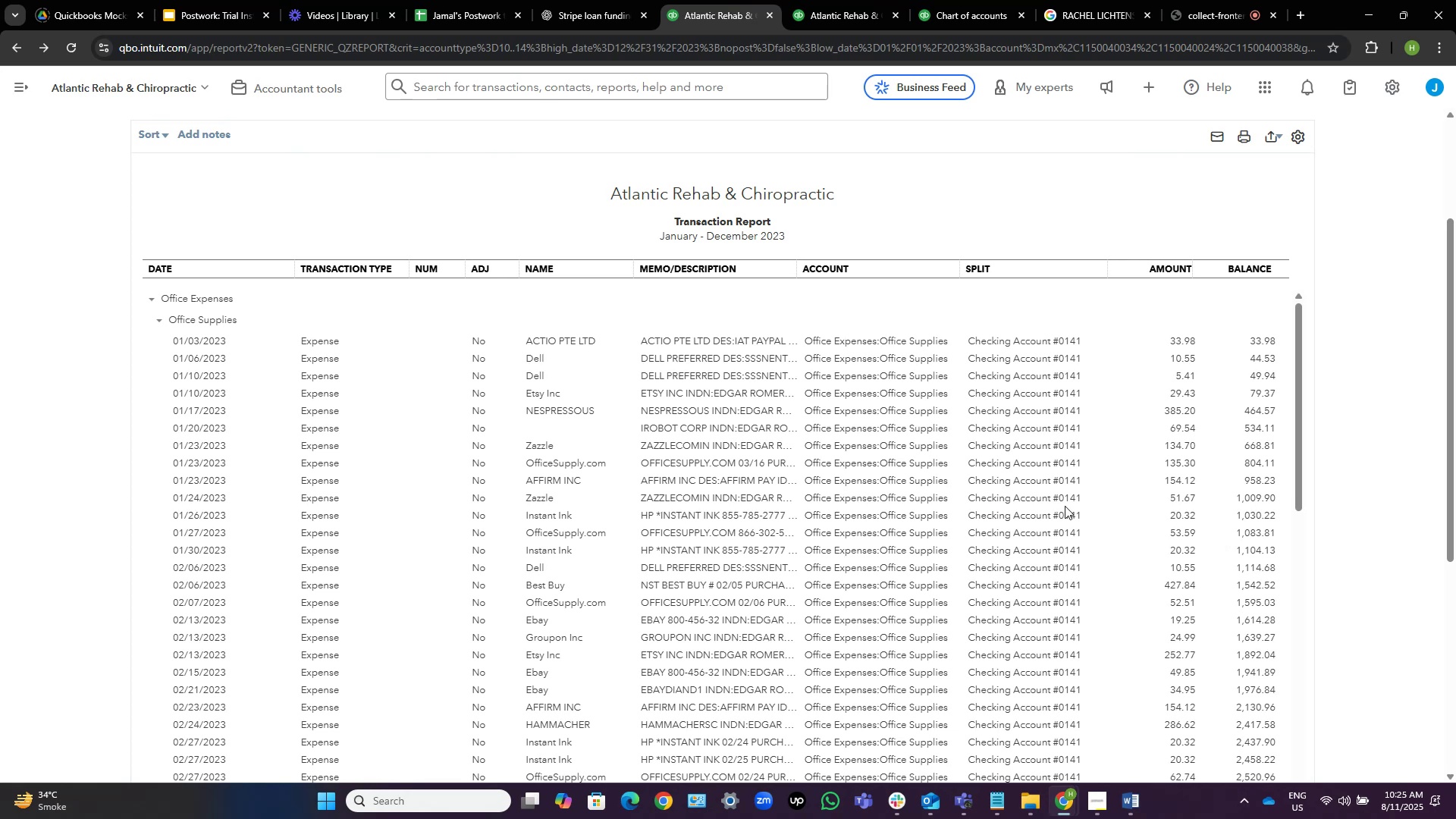 
left_click([647, 428])
 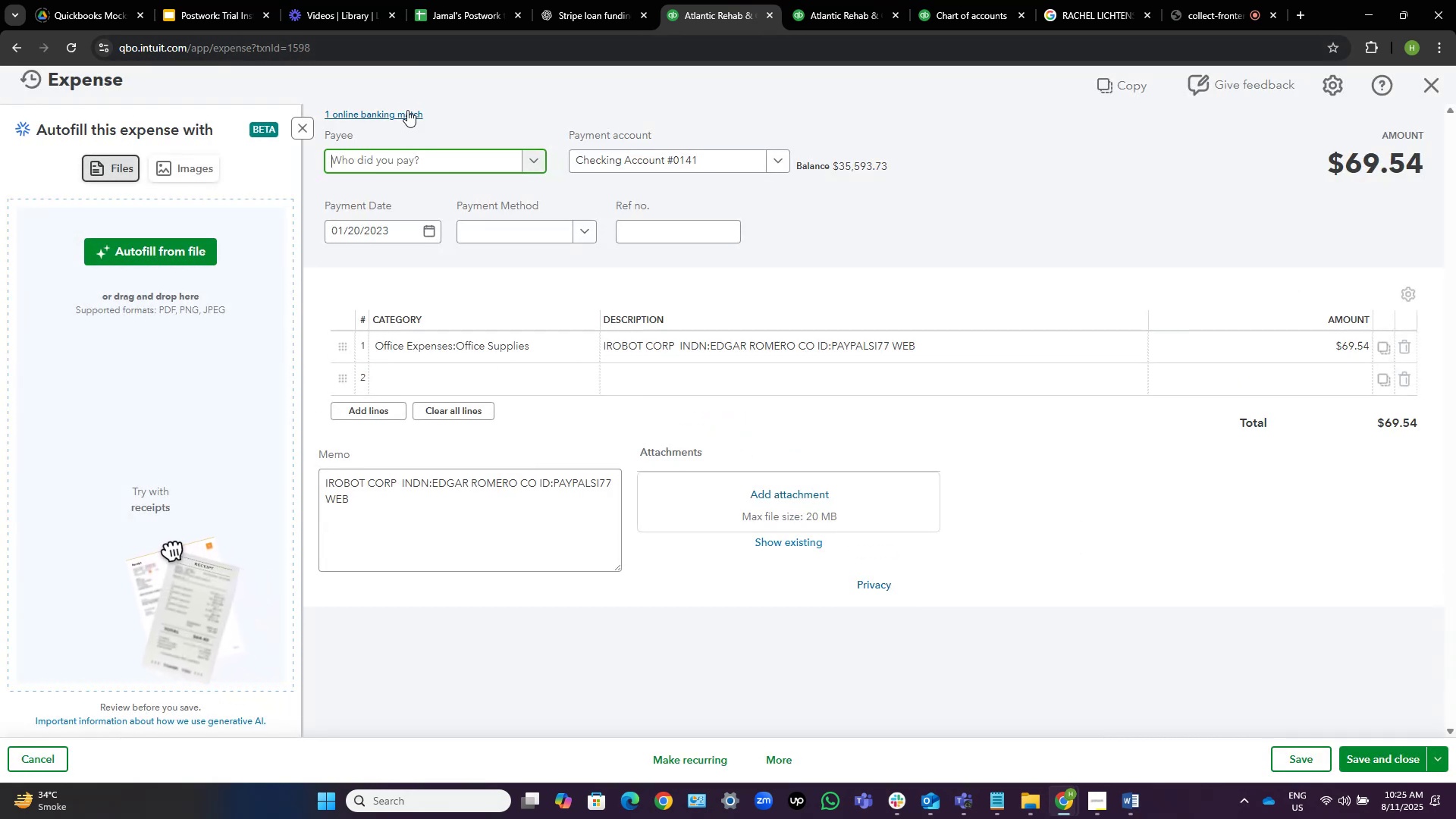 
type(iro)
 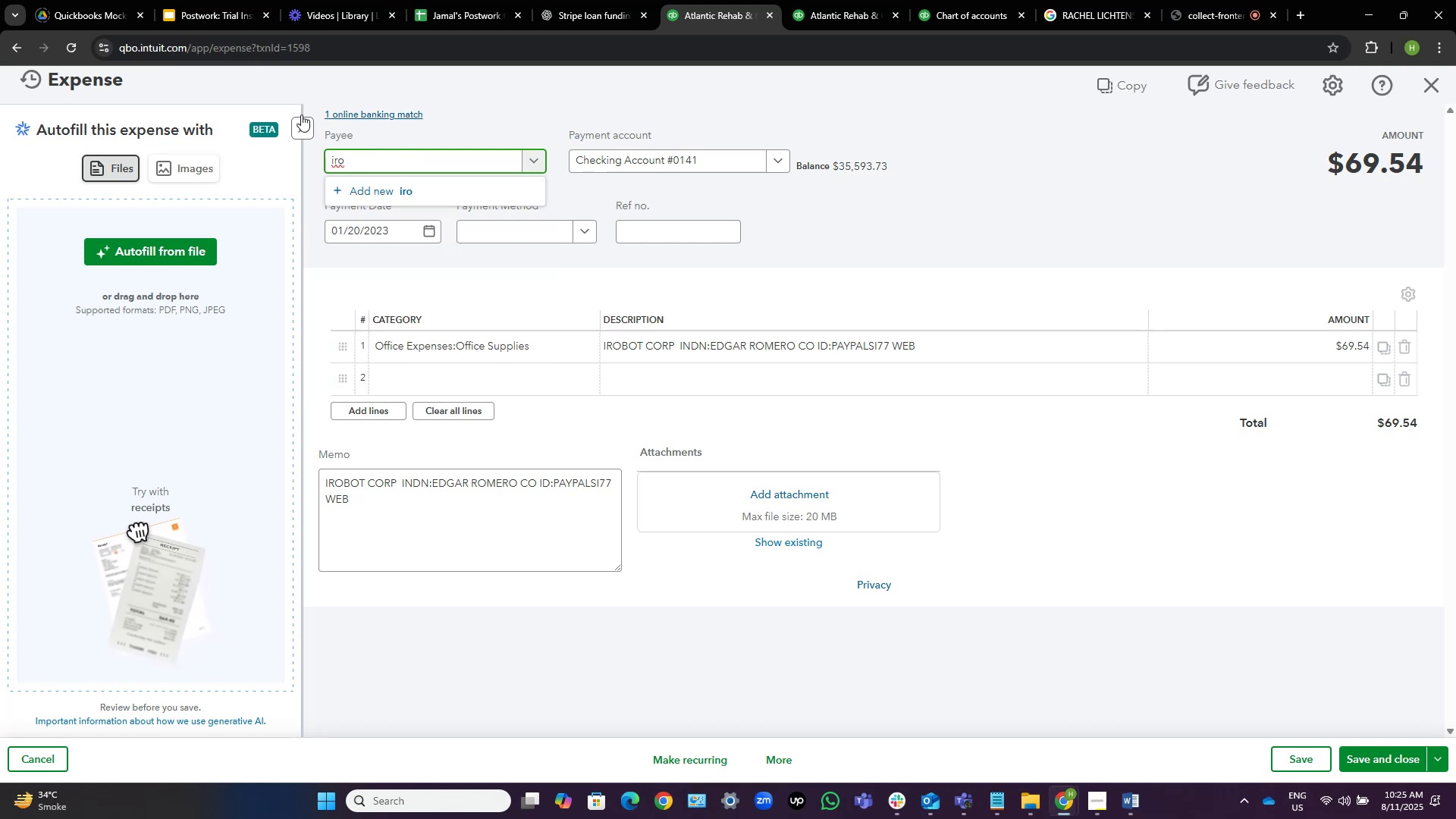 
wait(10.05)
 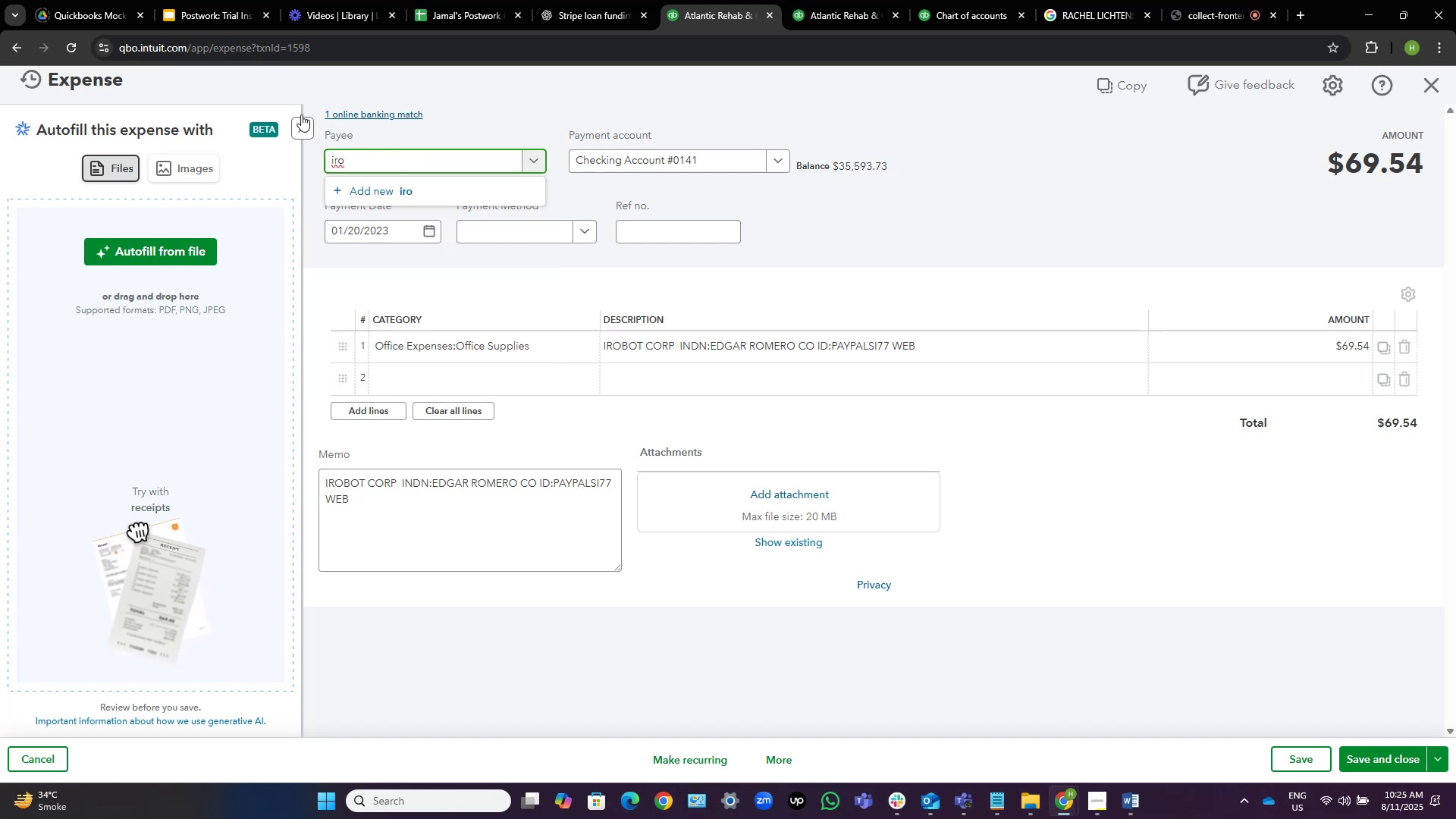 
key(B)
 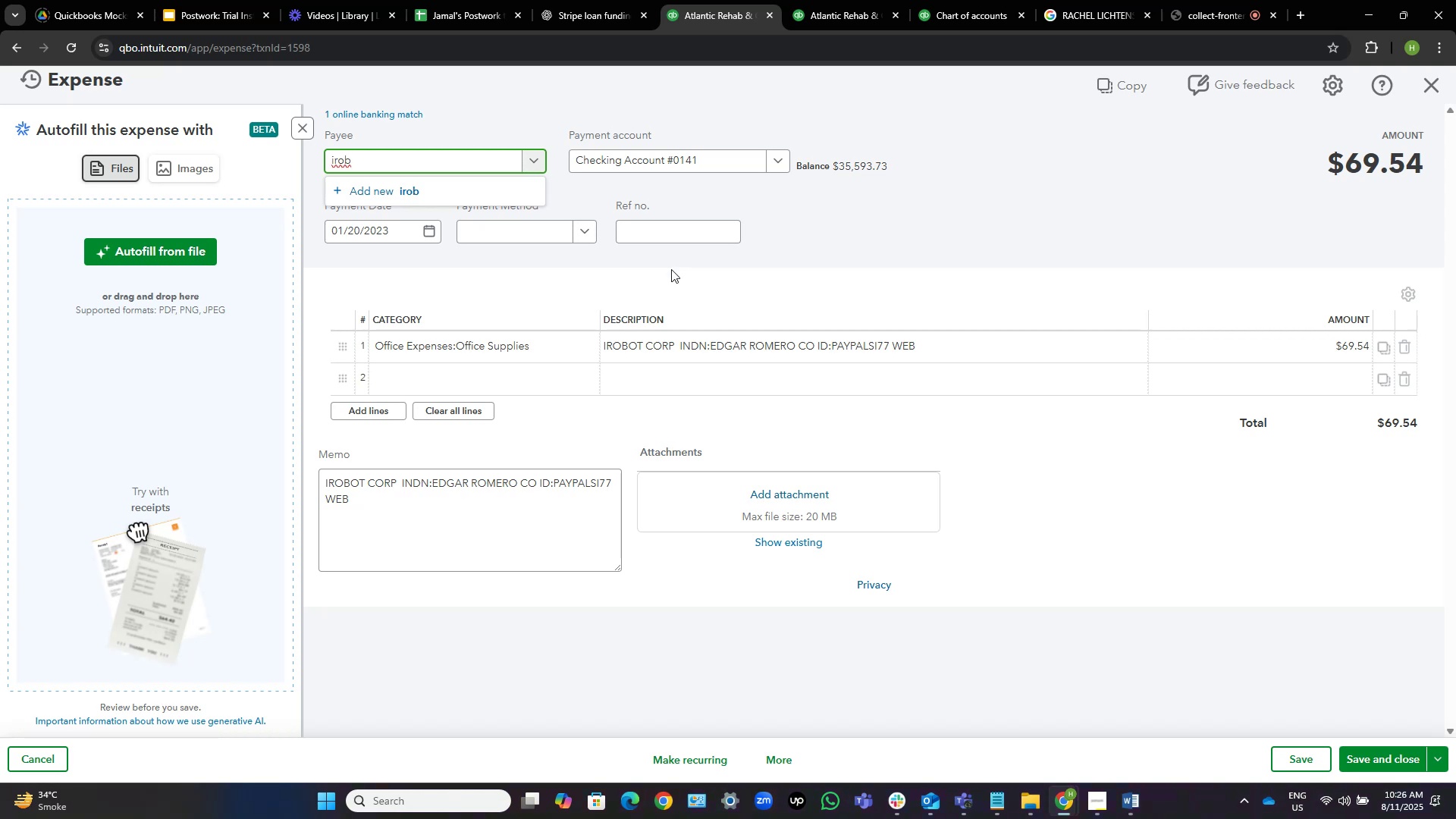 
left_click([744, 350])
 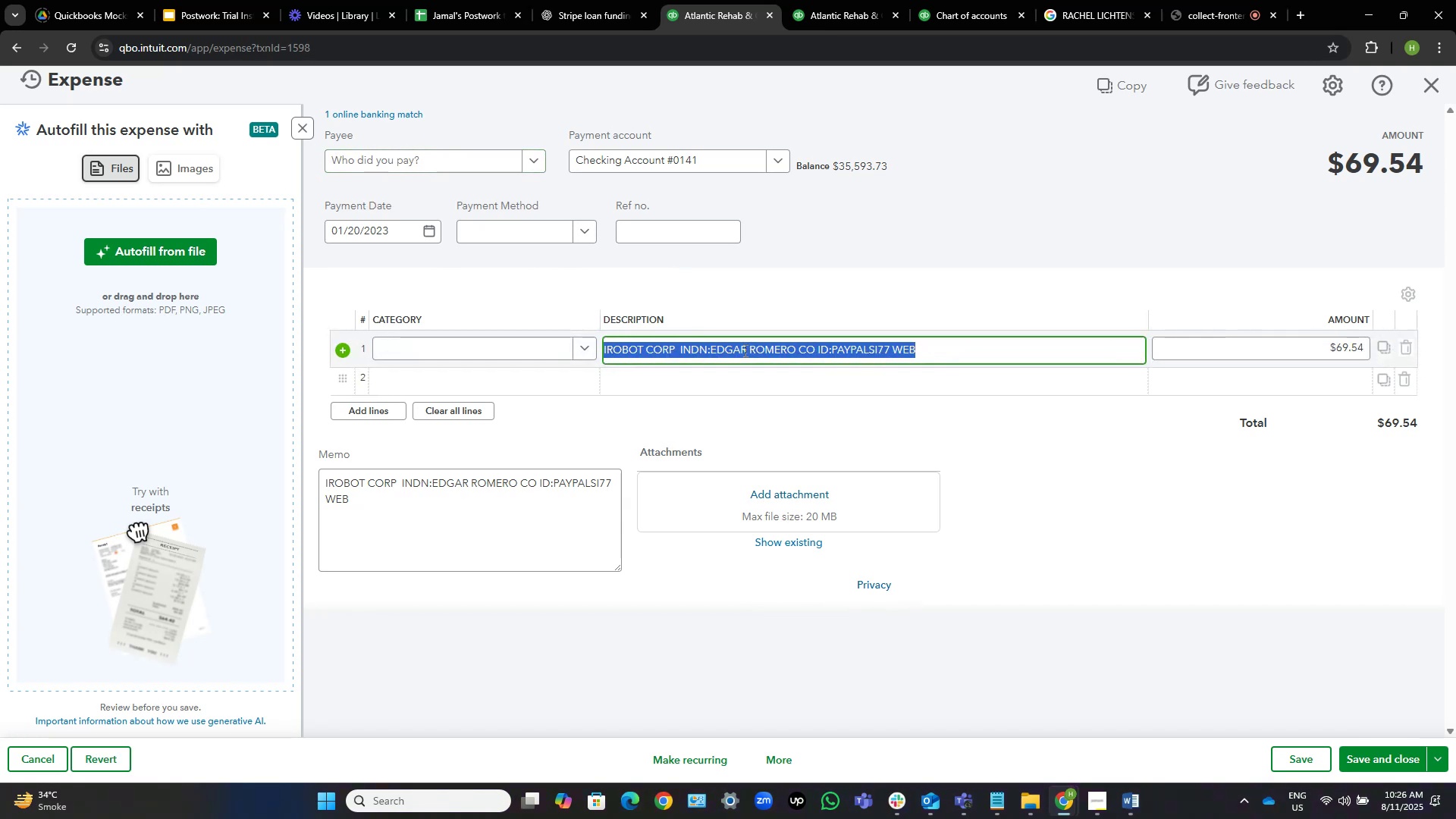 
key(ArrowLeft)
 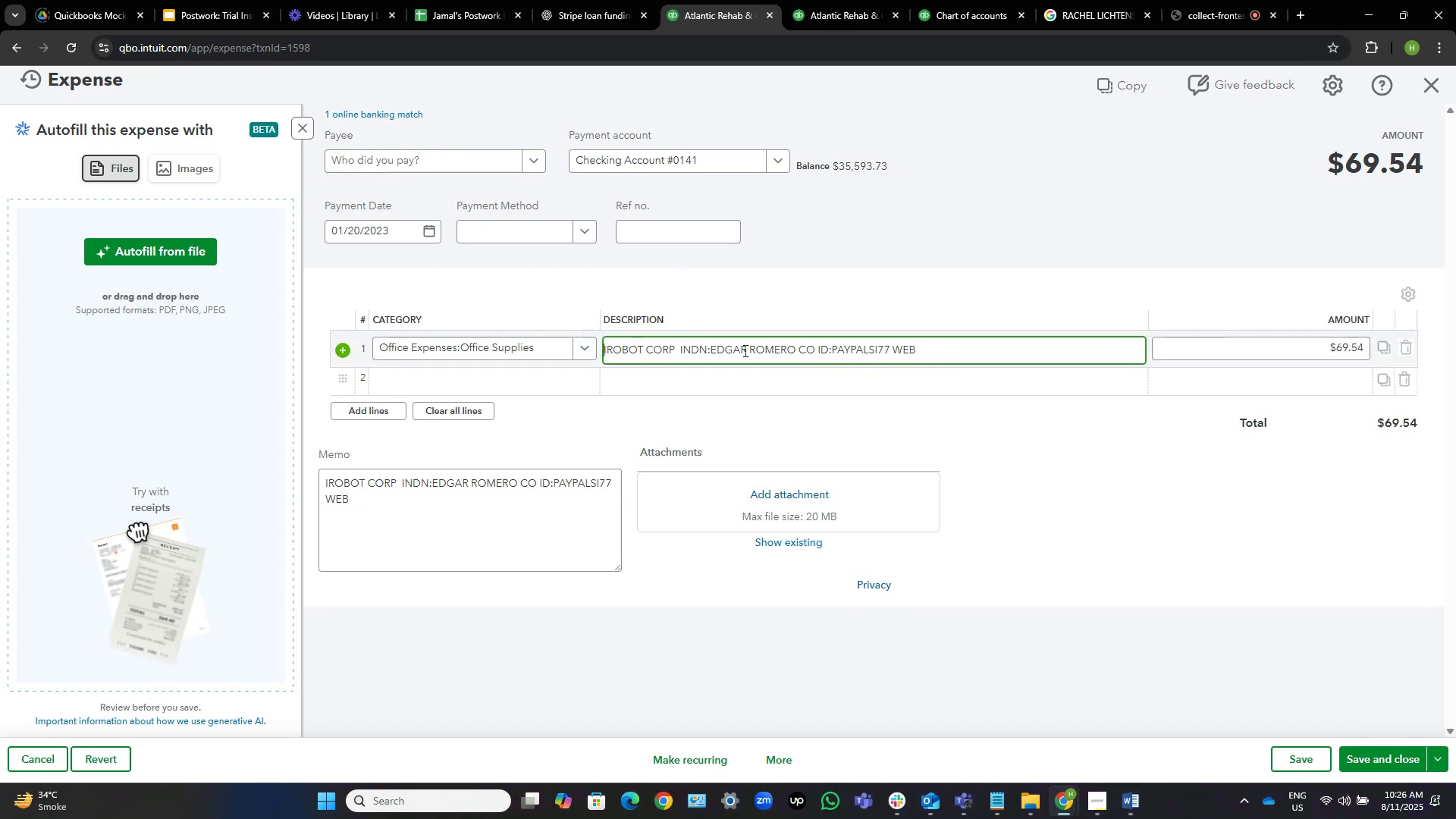 
key(Control+Shift+ArrowRight)
 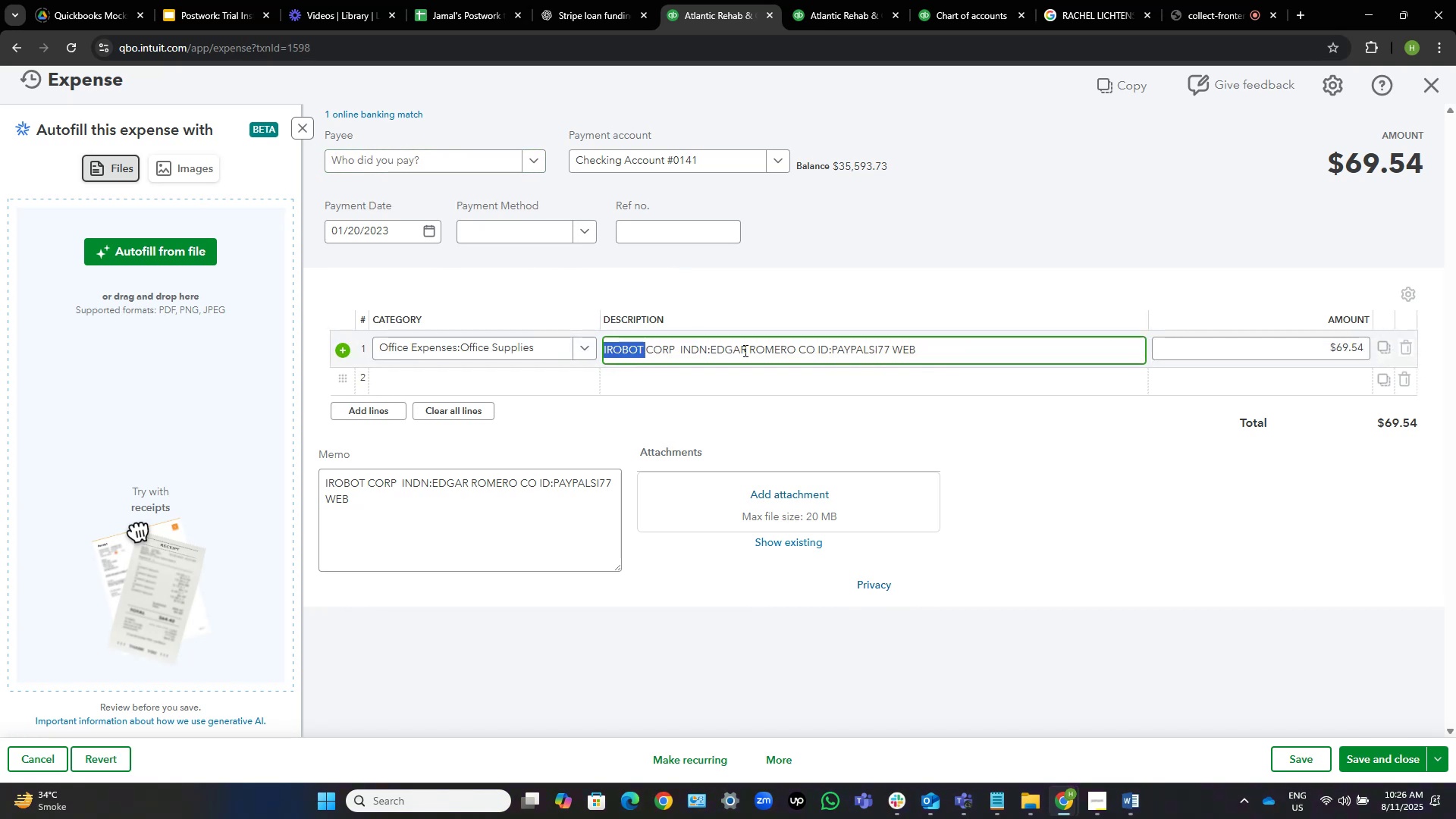 
key(Control+Shift+ArrowRight)
 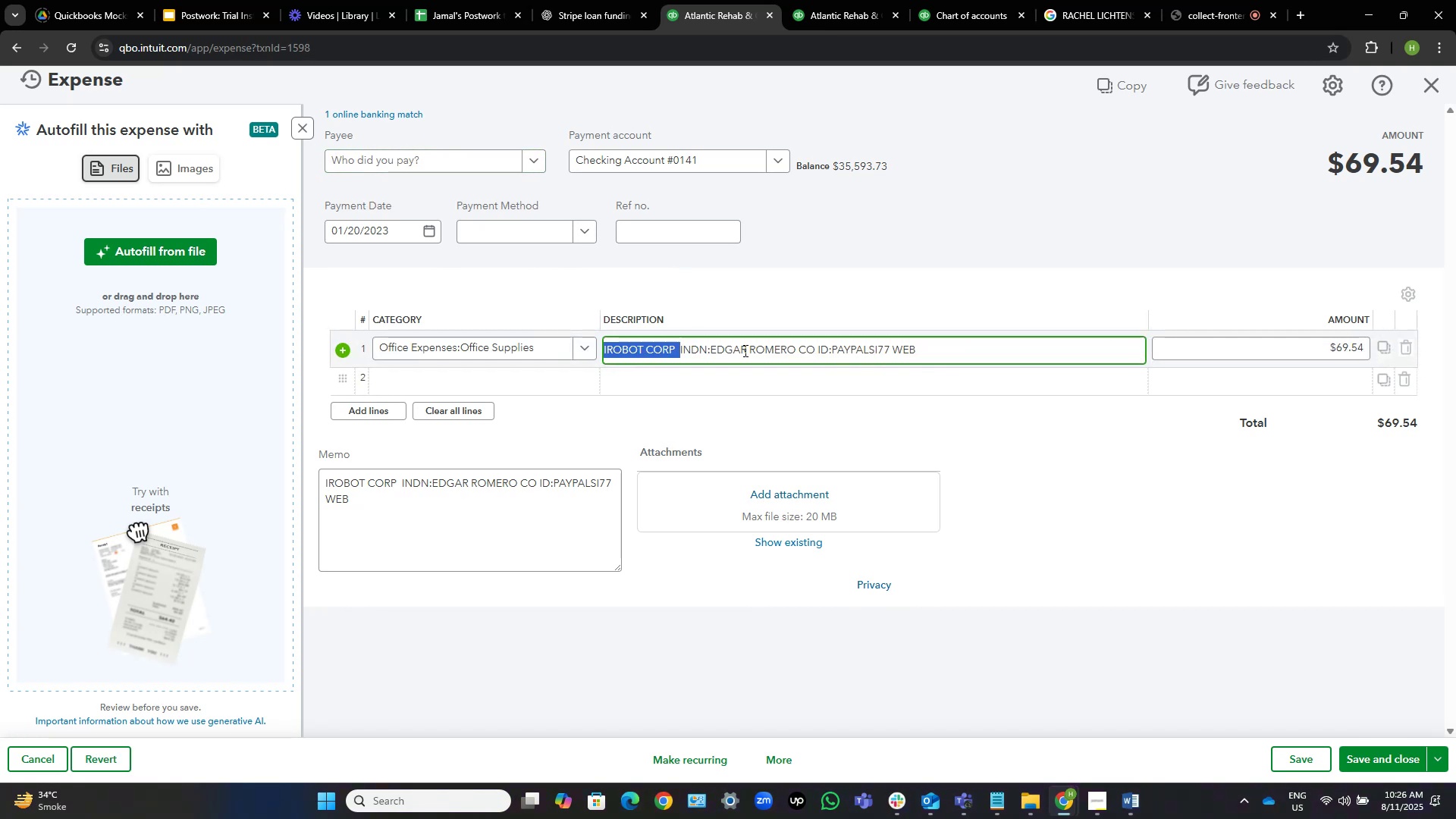 
key(Shift+ArrowLeft)
 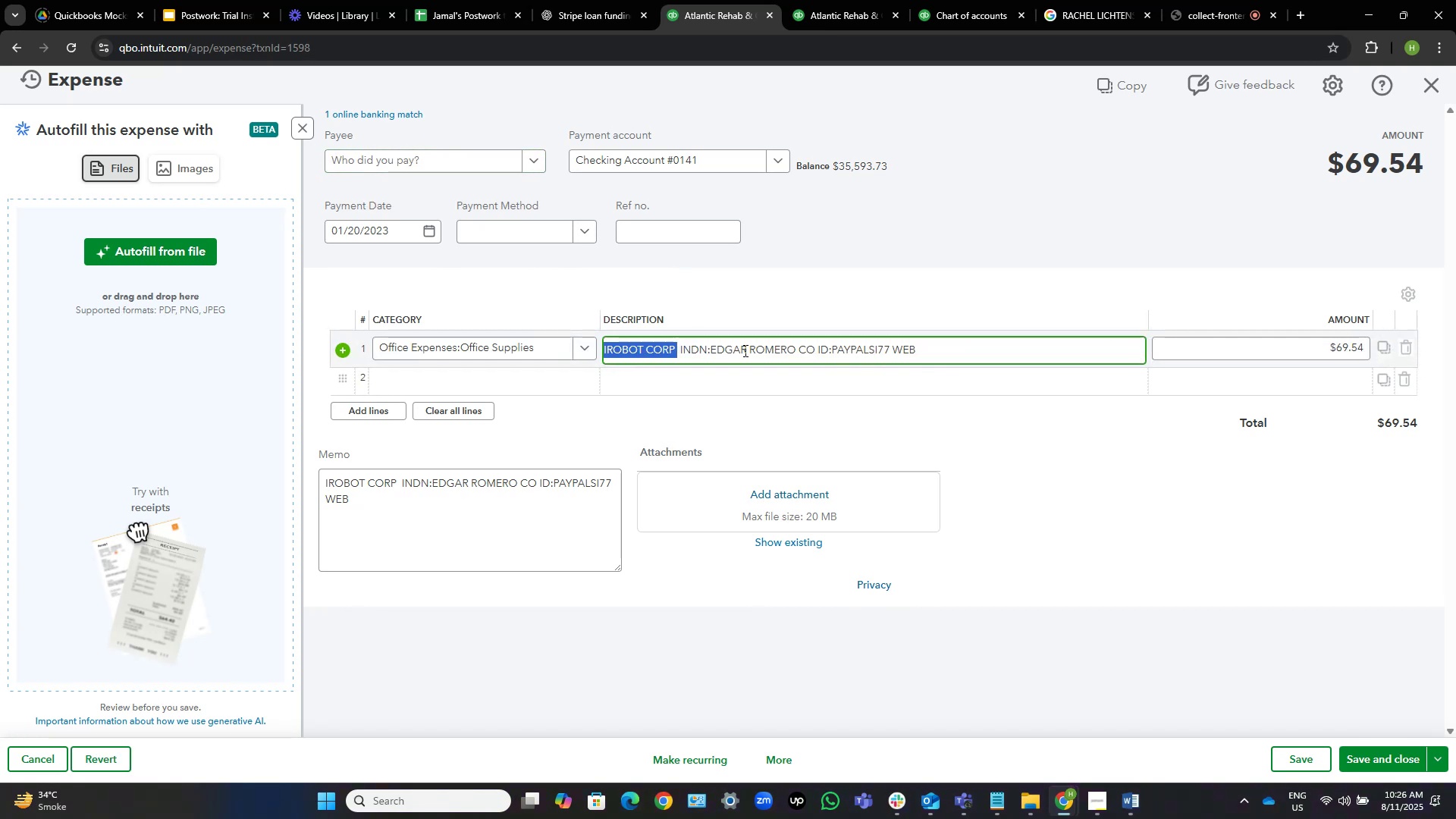 
key(Shift+ArrowLeft)
 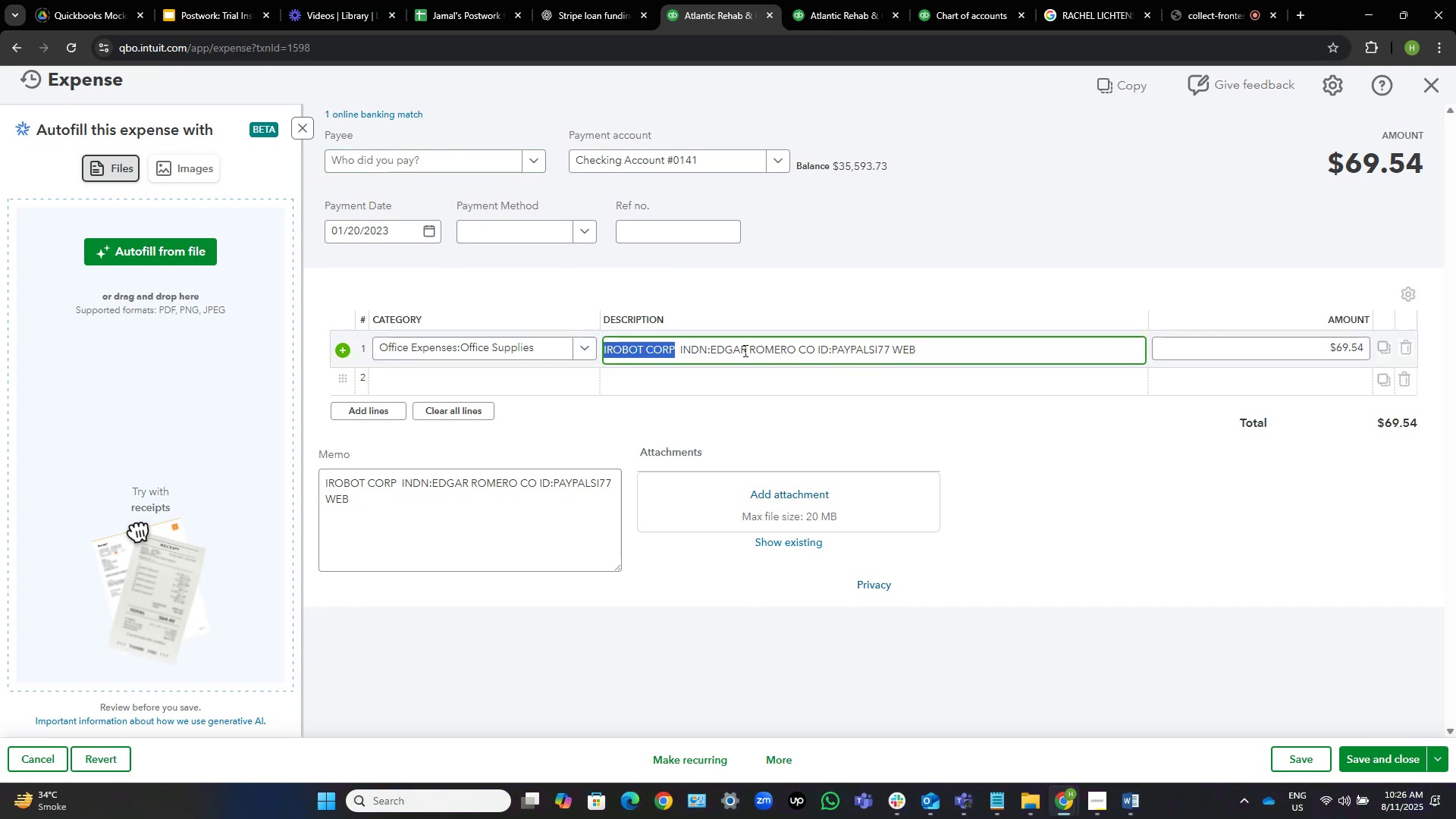 
key(Shift+ArrowLeft)
 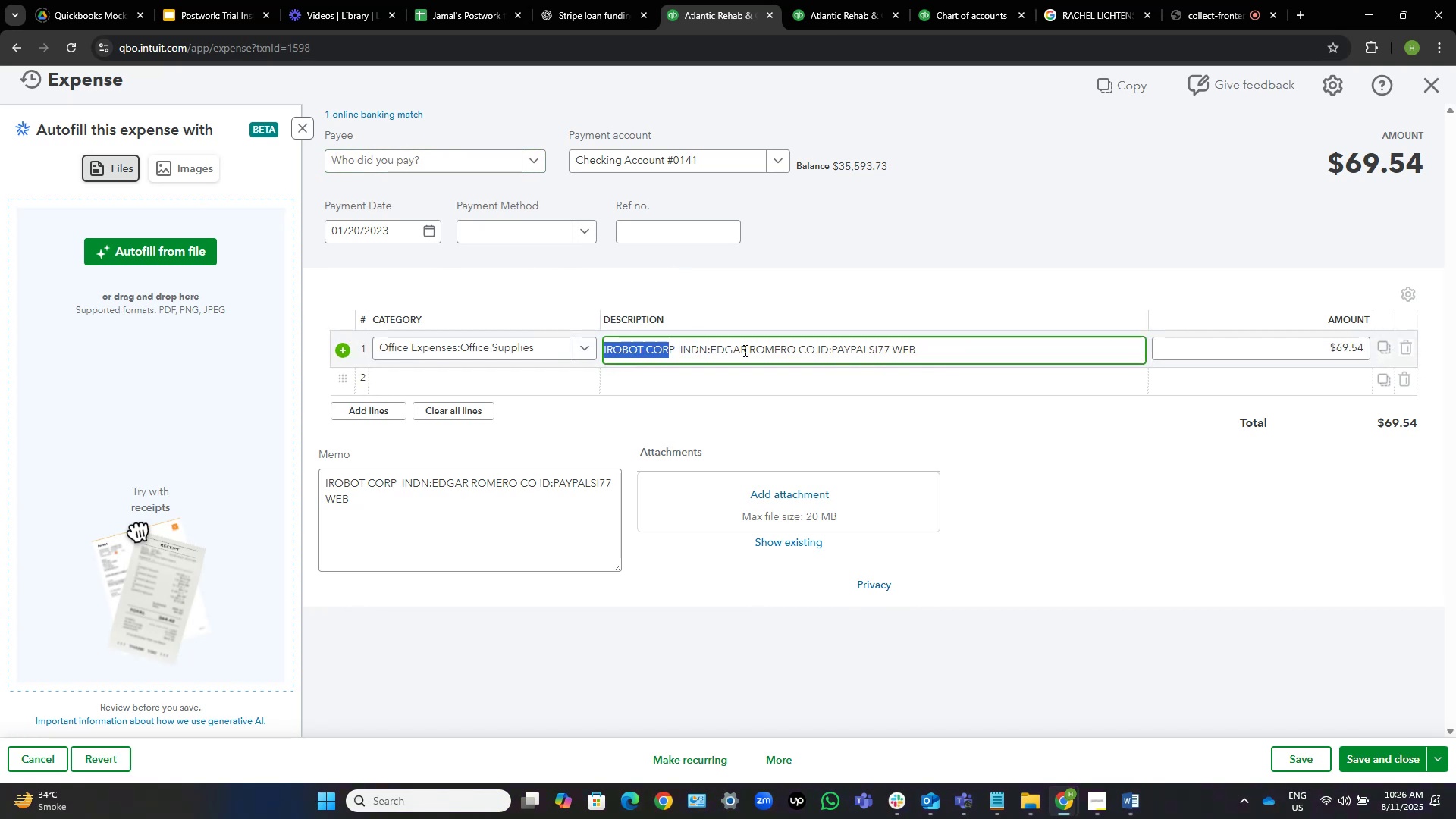 
key(Shift+ArrowRight)
 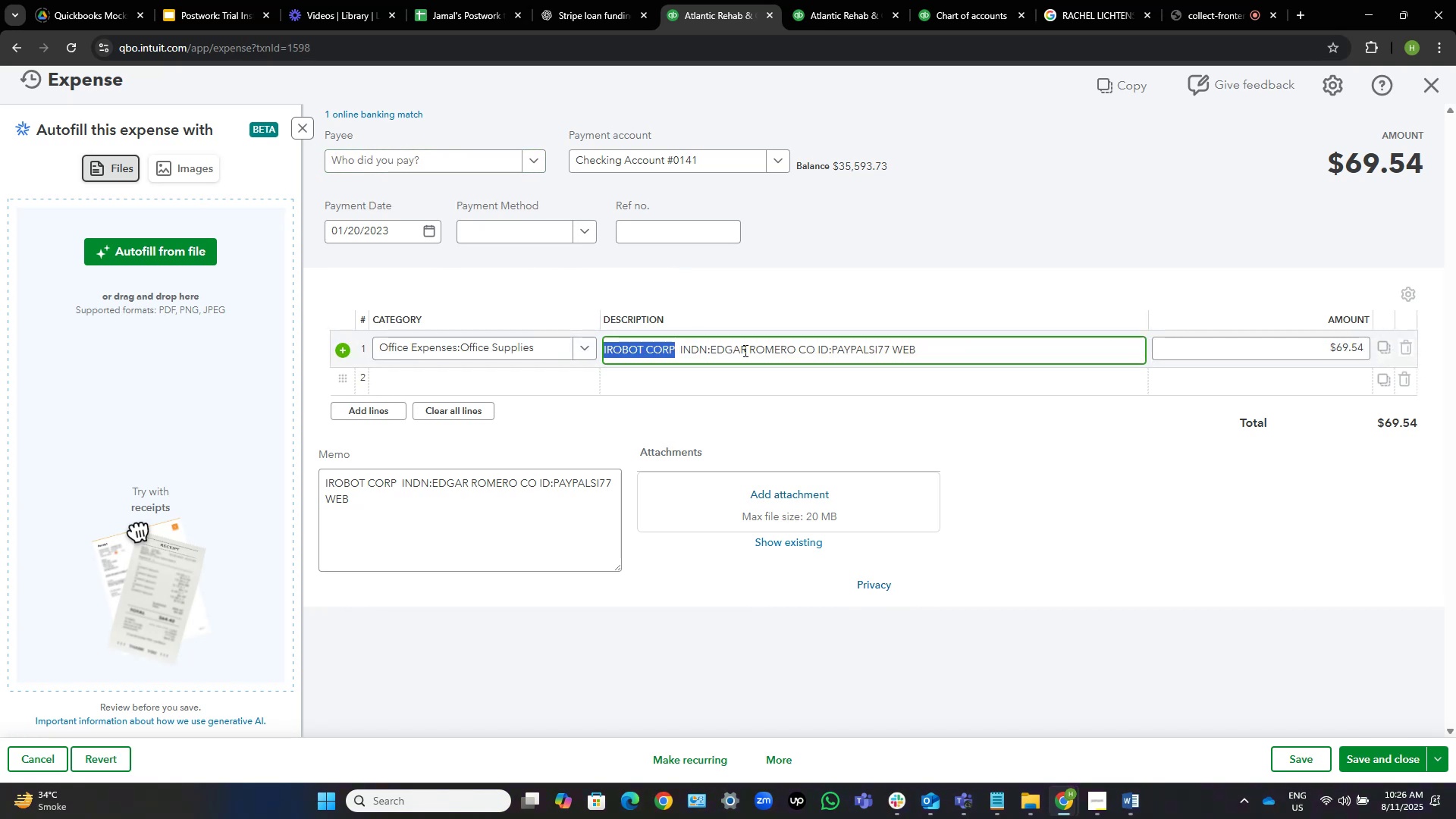 
key(Control+C)
 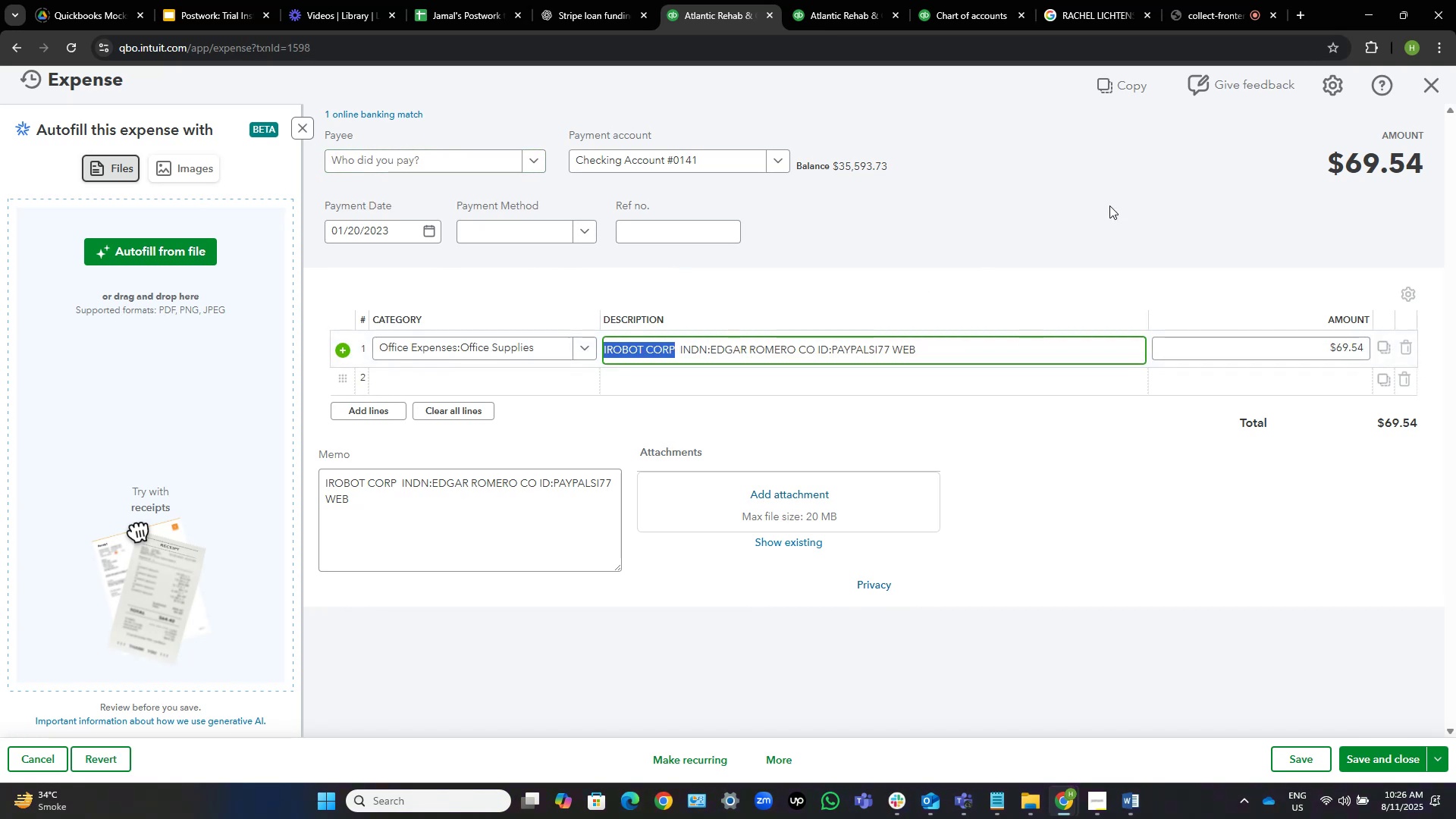 
left_click([1121, 199])
 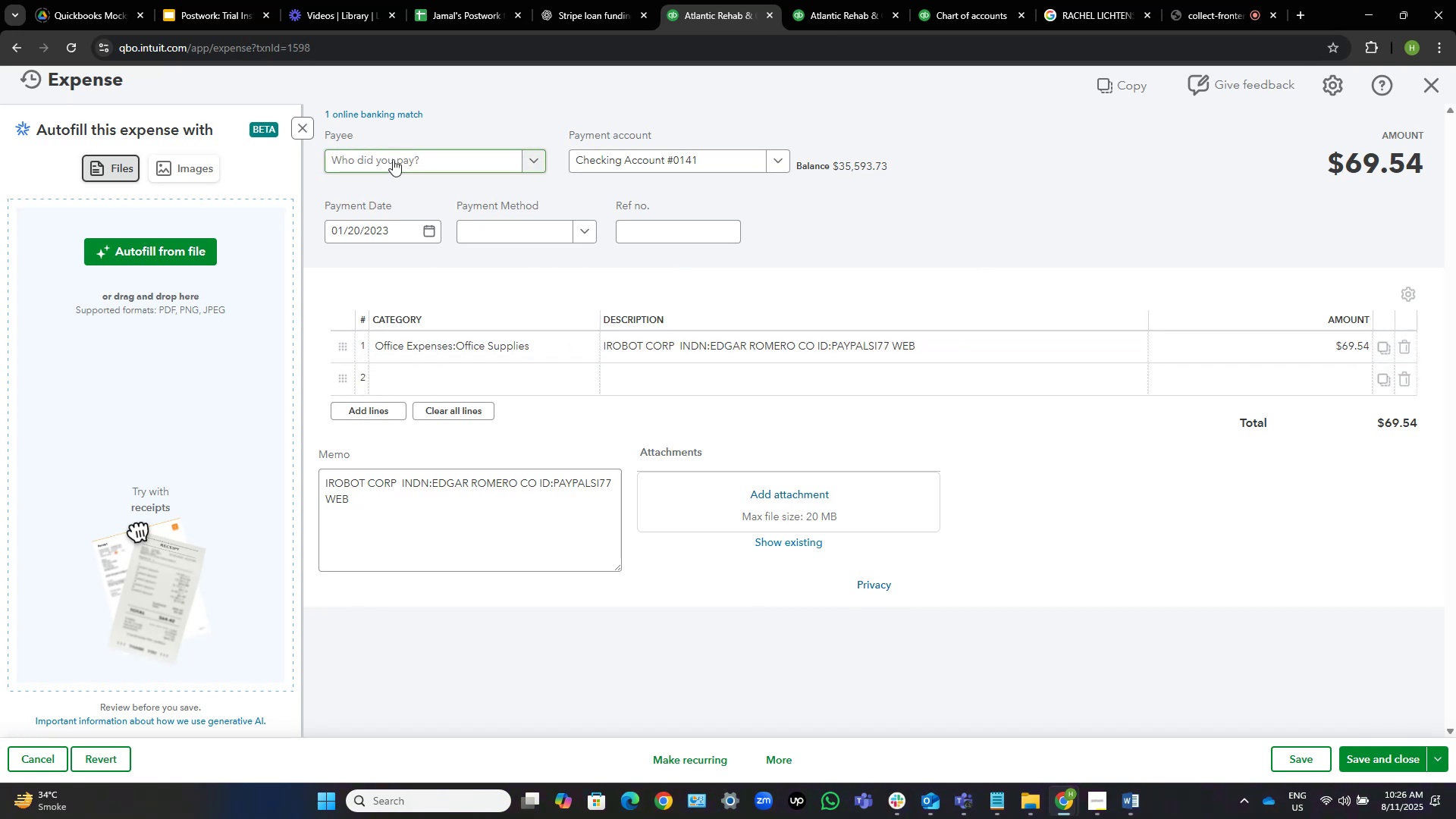 
left_click([458, 155])
 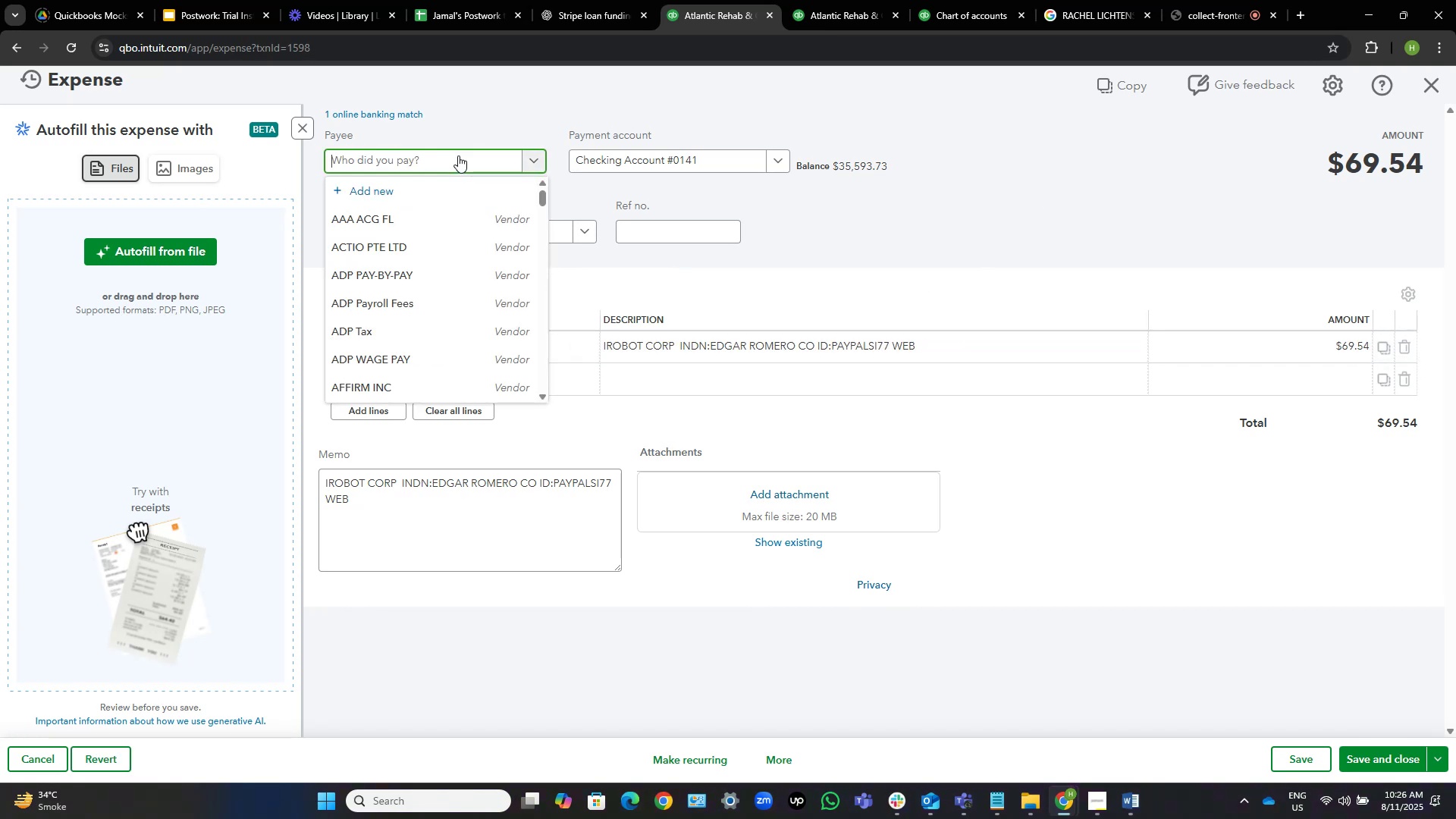 
key(Control+ControlLeft)
 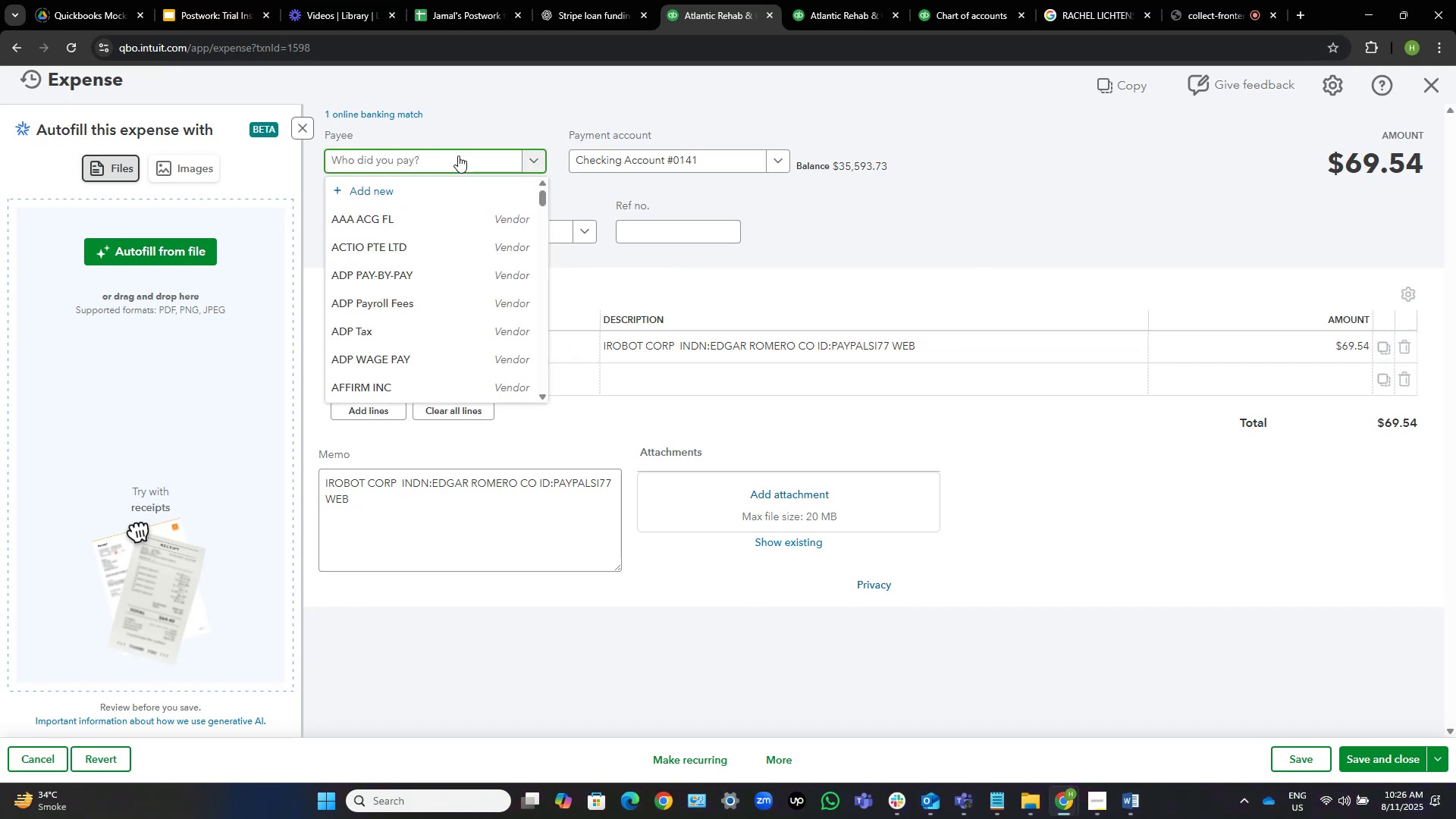 
key(Control+V)
 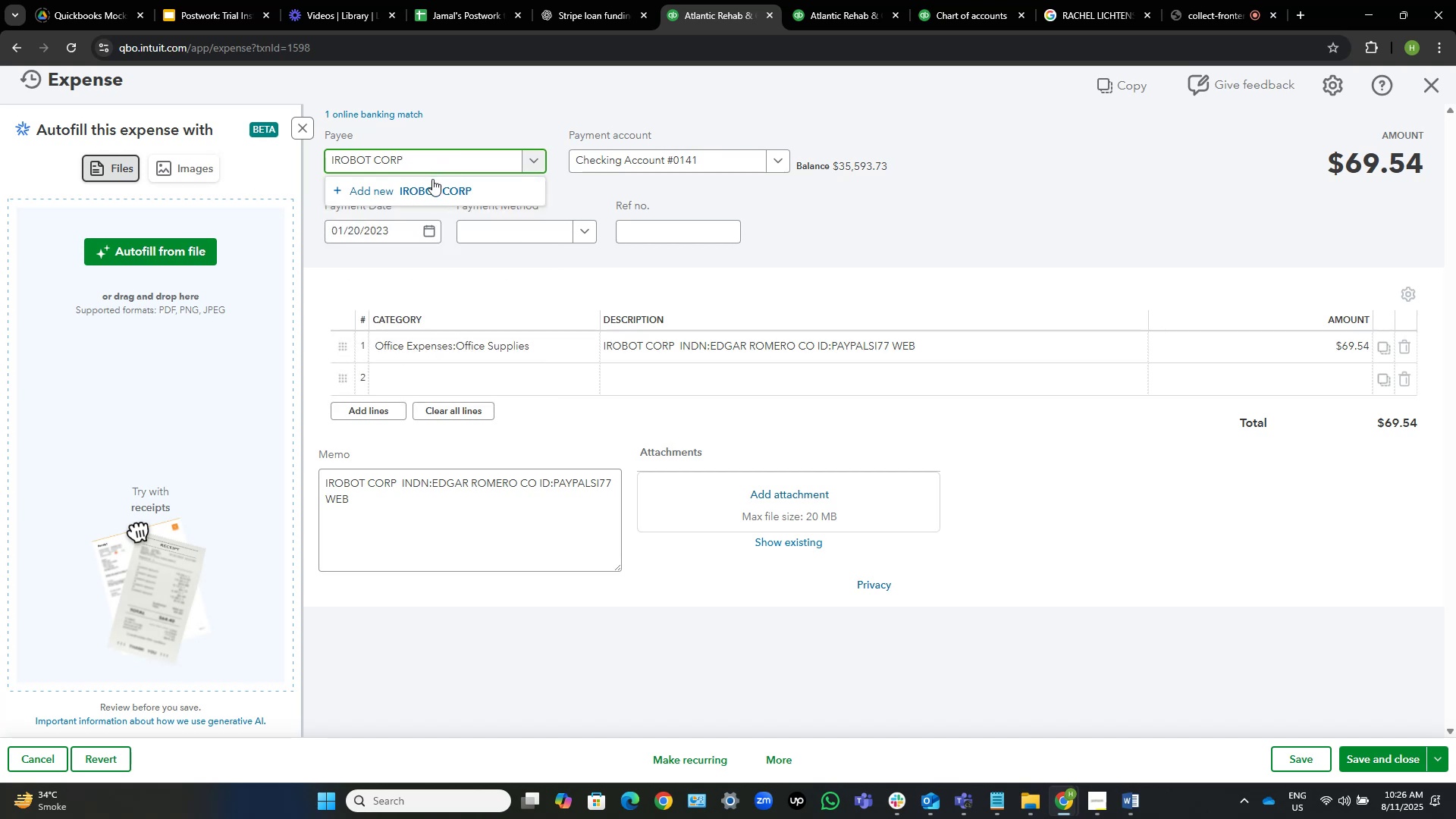 
left_click([433, 184])
 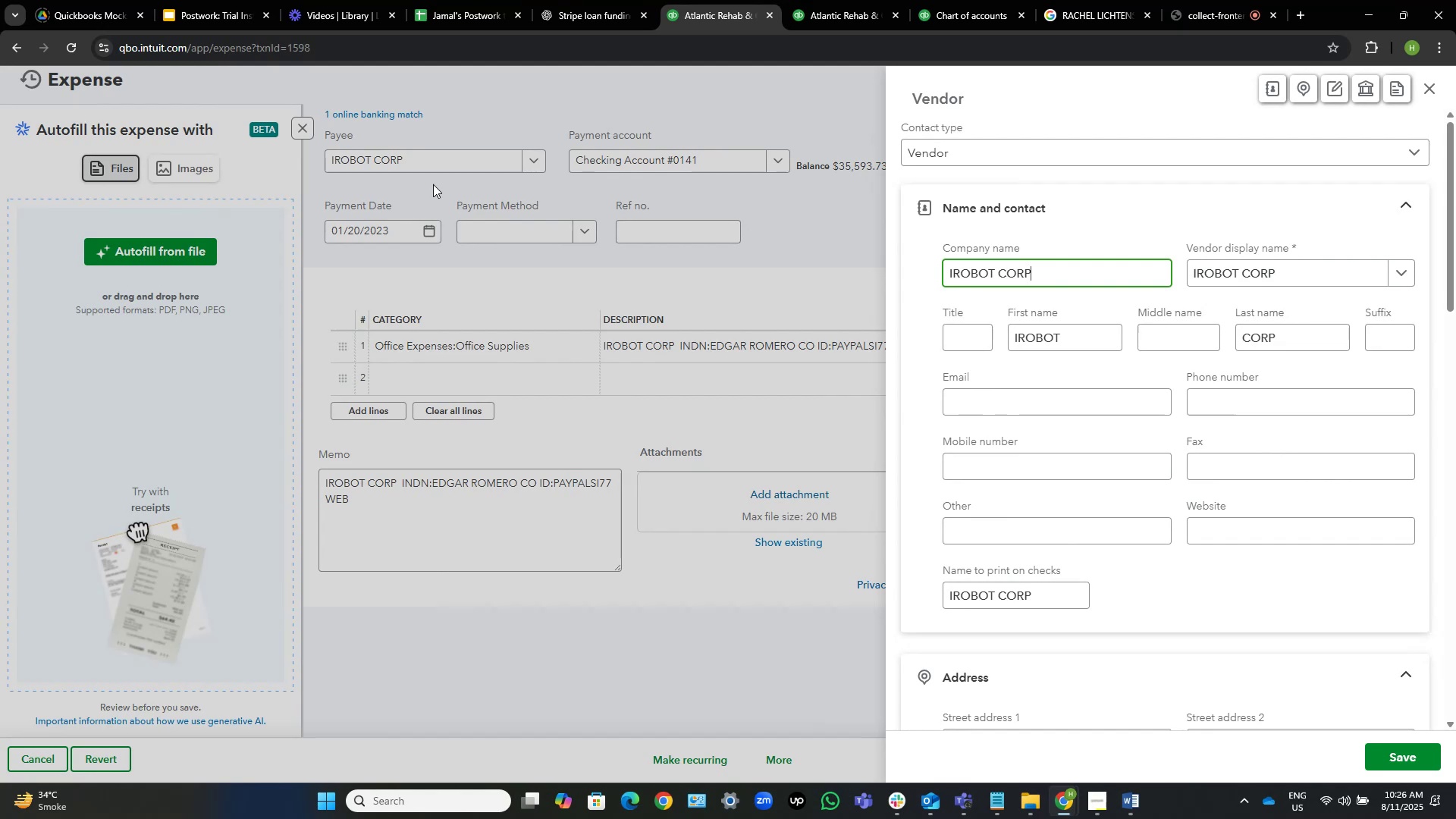 
wait(42.79)
 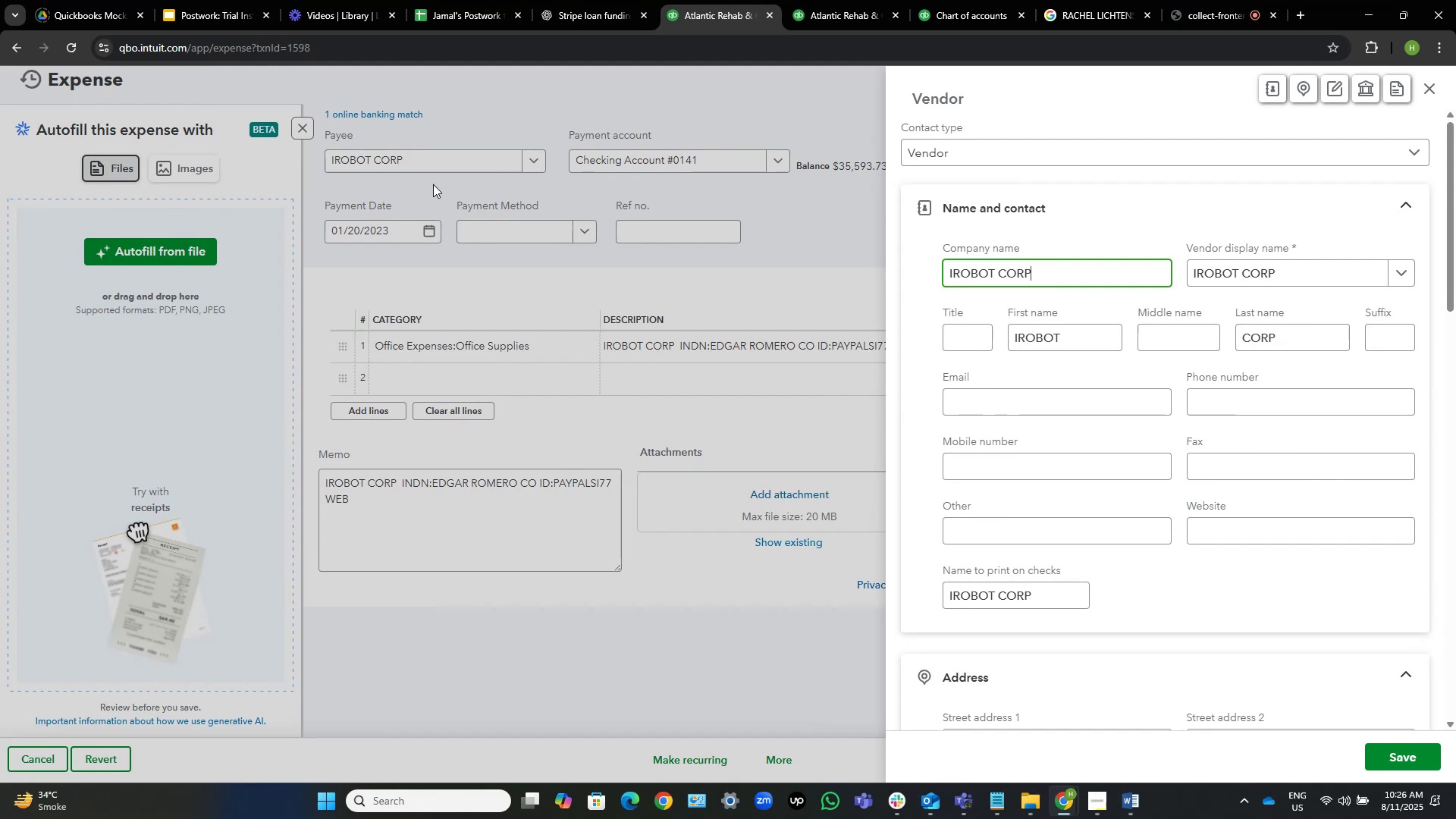 
left_click([1398, 750])
 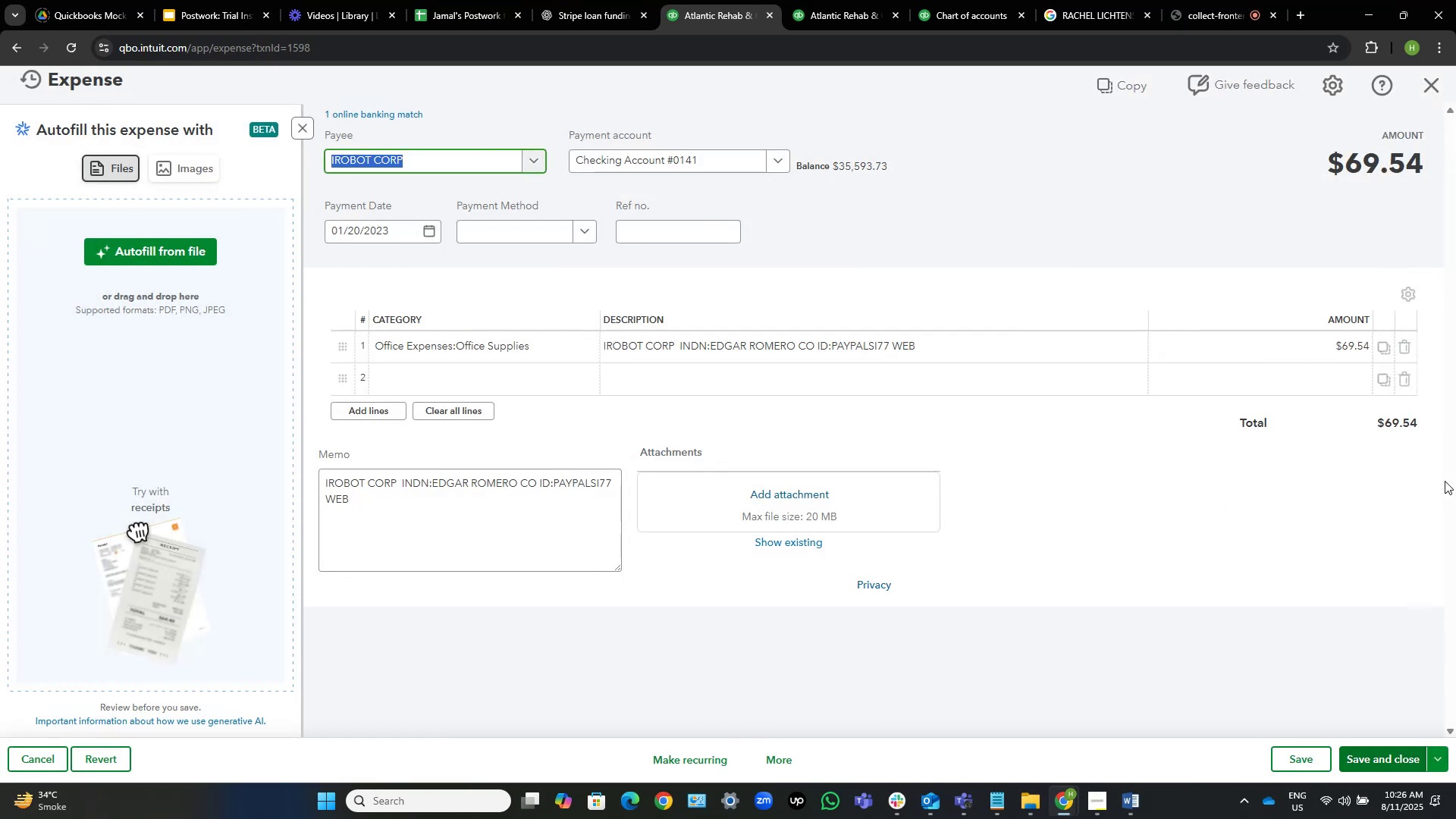 
wait(9.75)
 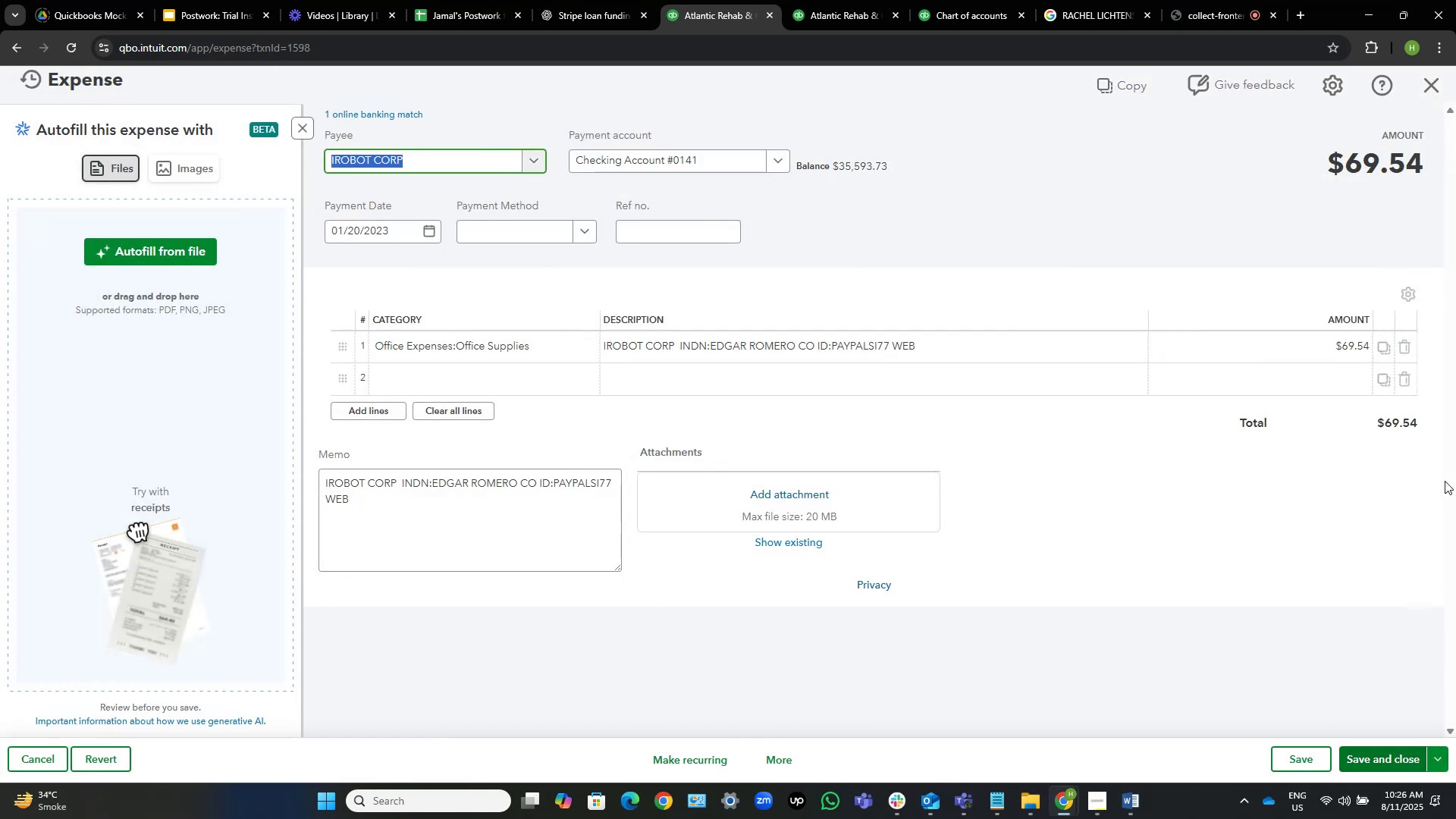 
left_click([1375, 759])
 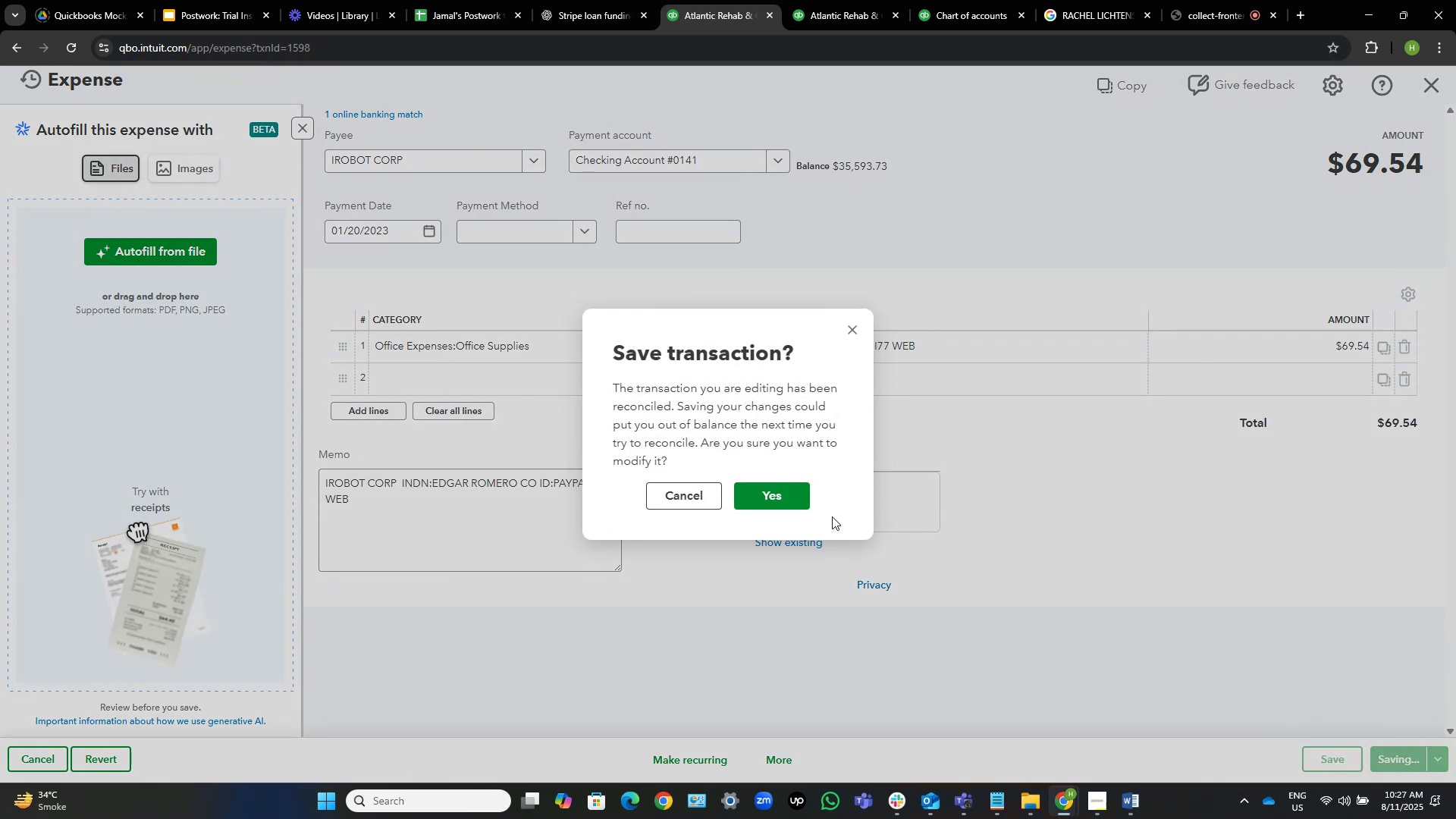 
left_click([777, 479])
 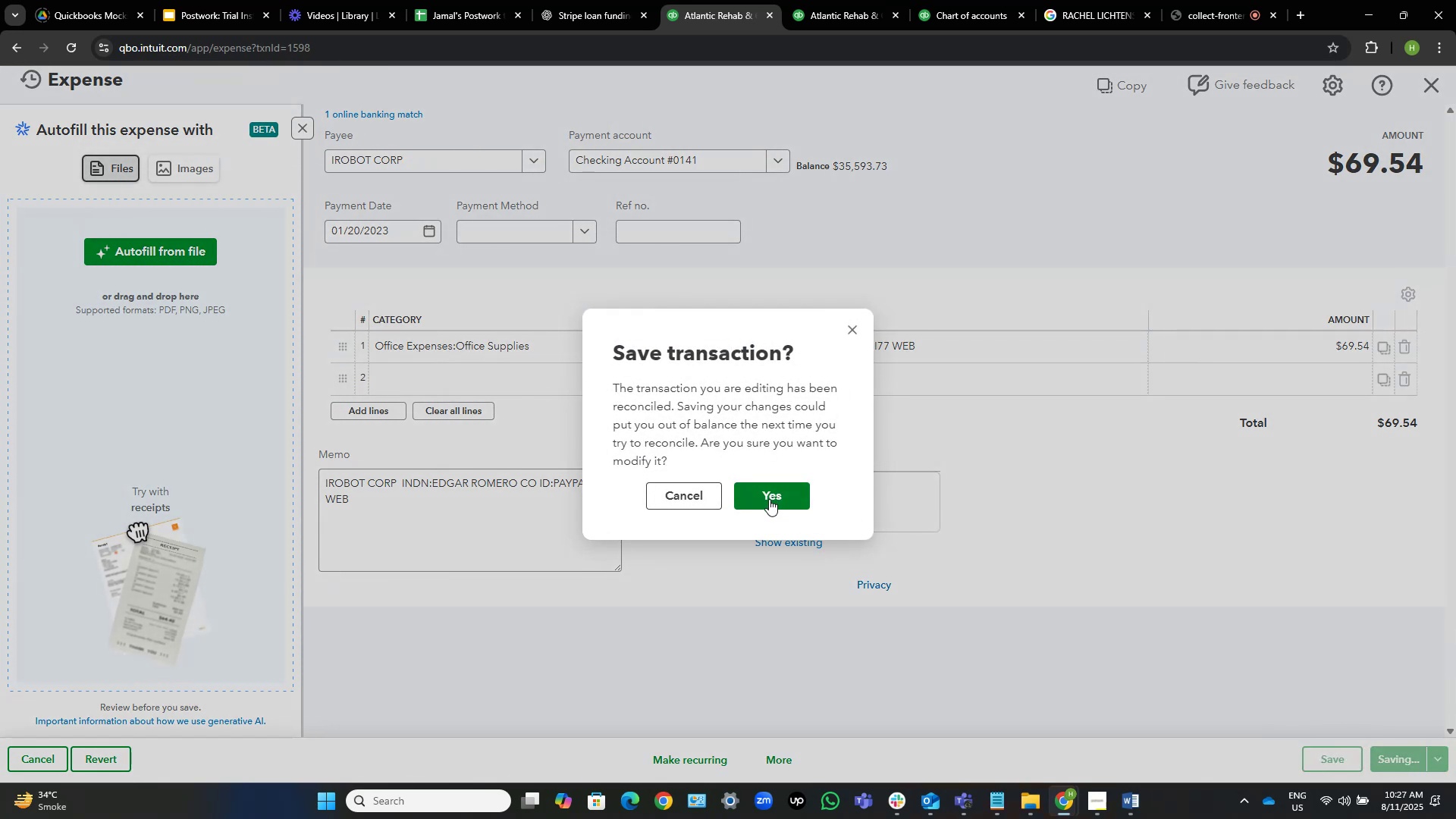 
left_click([769, 499])
 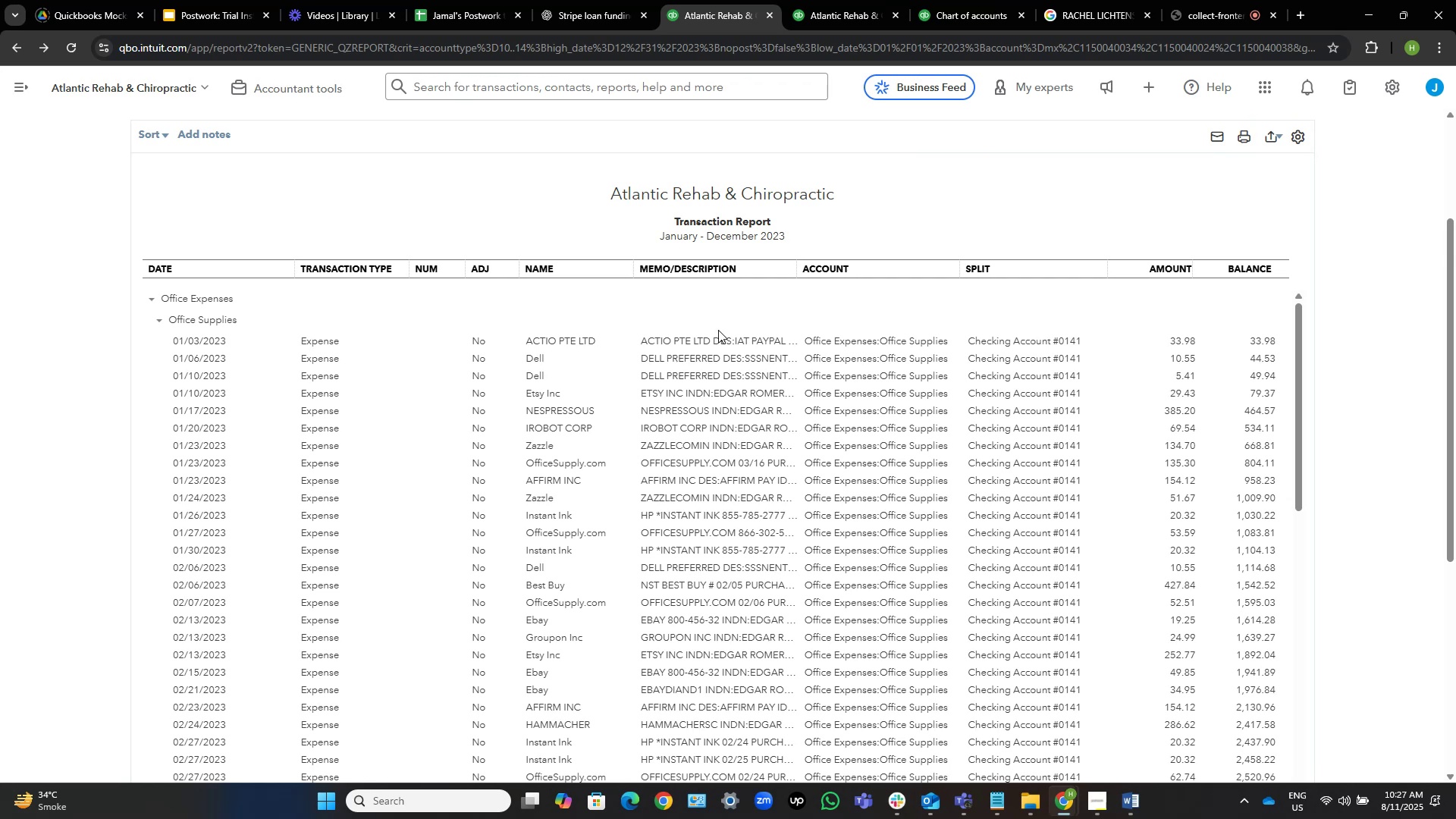 
wait(22.67)
 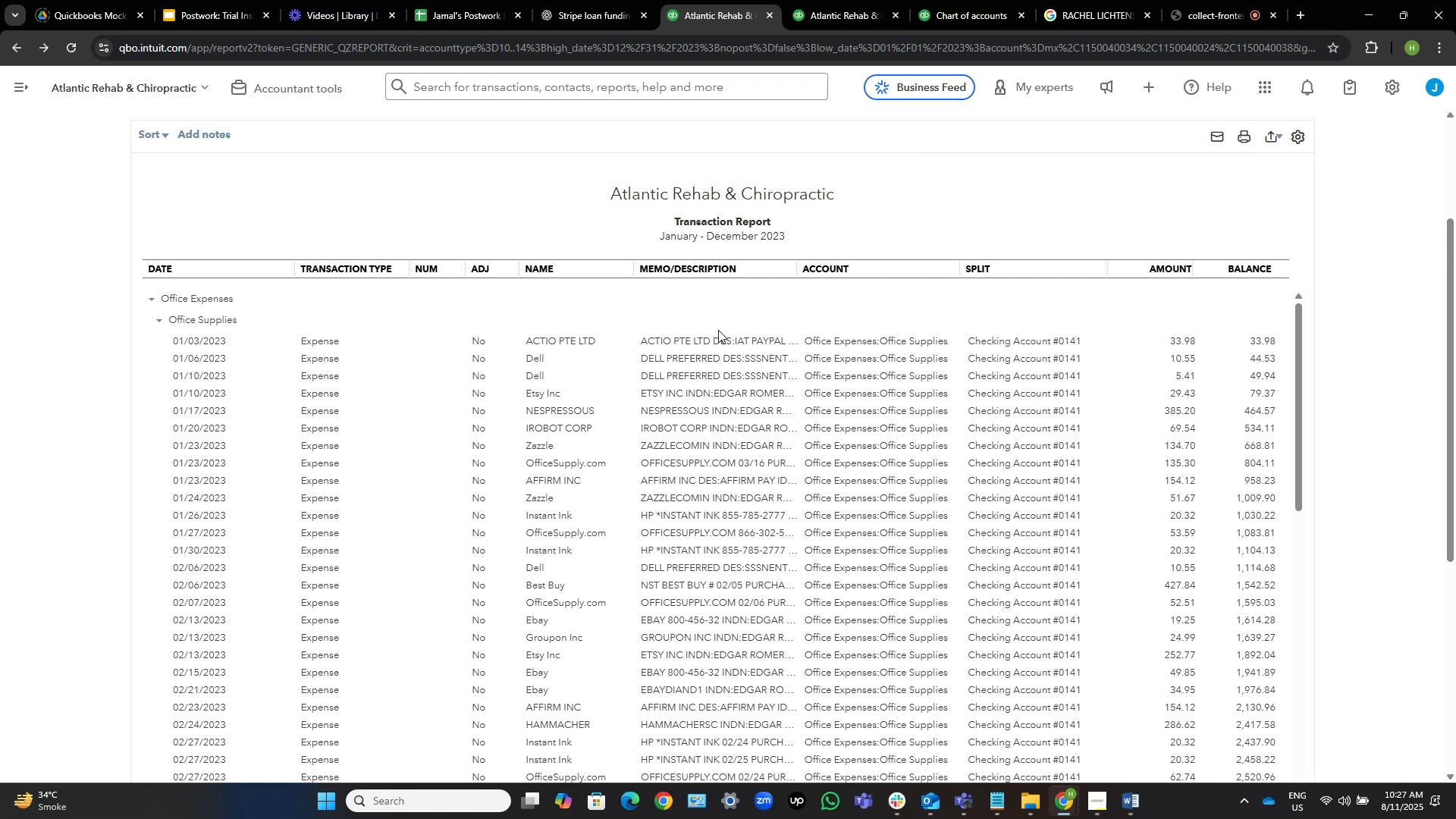 
scroll: coordinate [277, 177], scroll_direction: down, amount: 5.0
 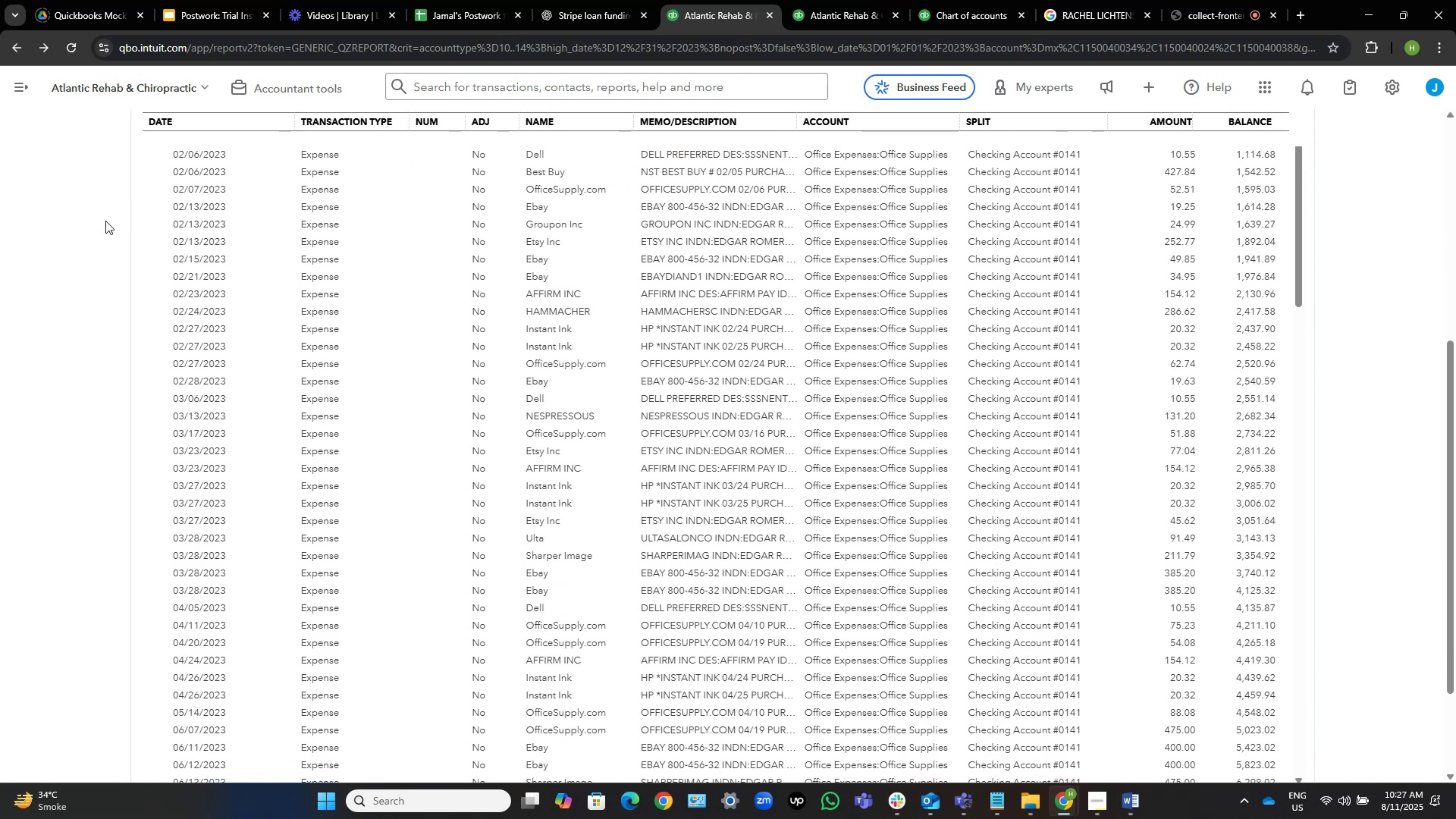 
wait(6.24)
 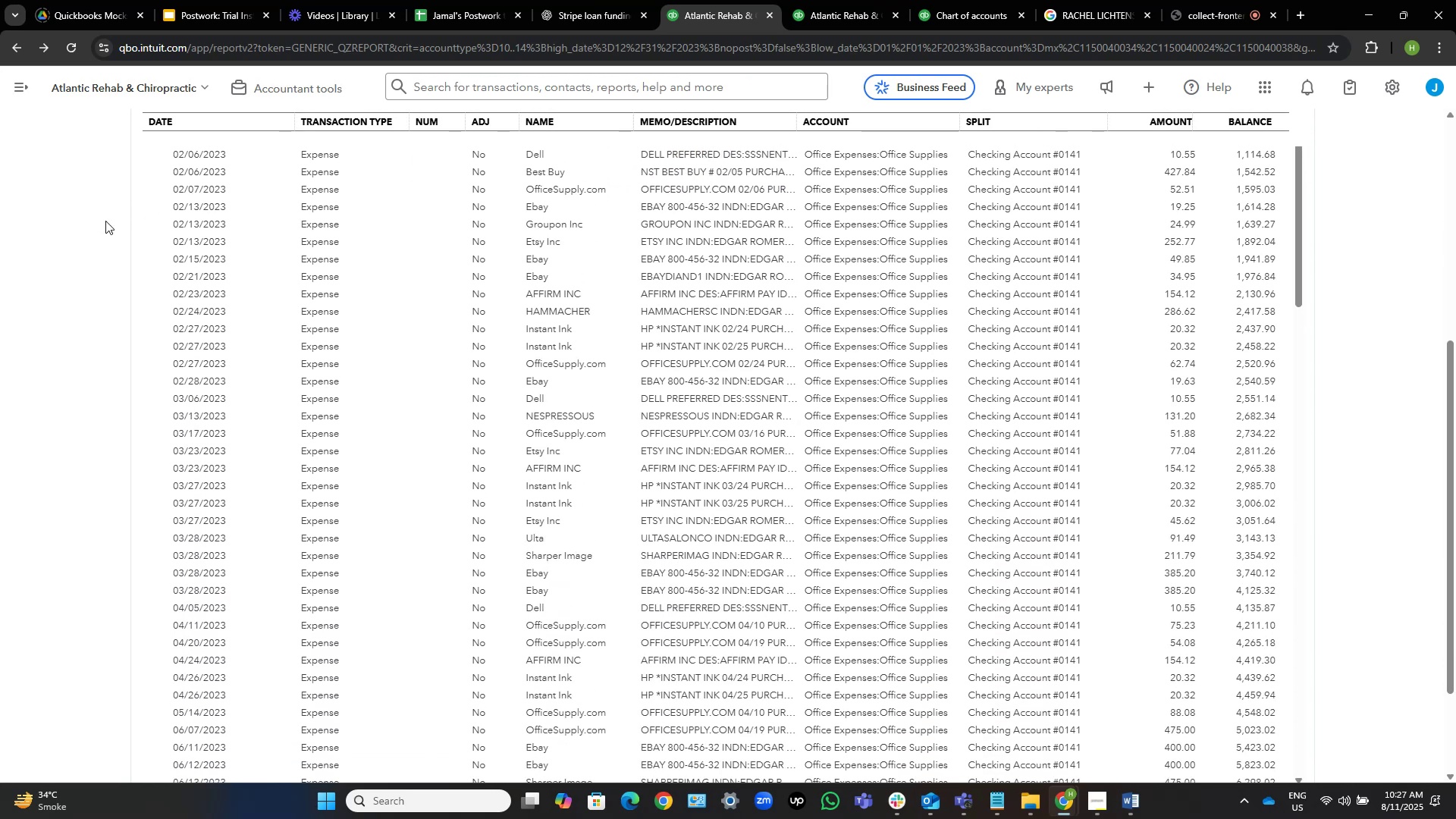 
scroll: coordinate [430, 356], scroll_direction: down, amount: 5.0
 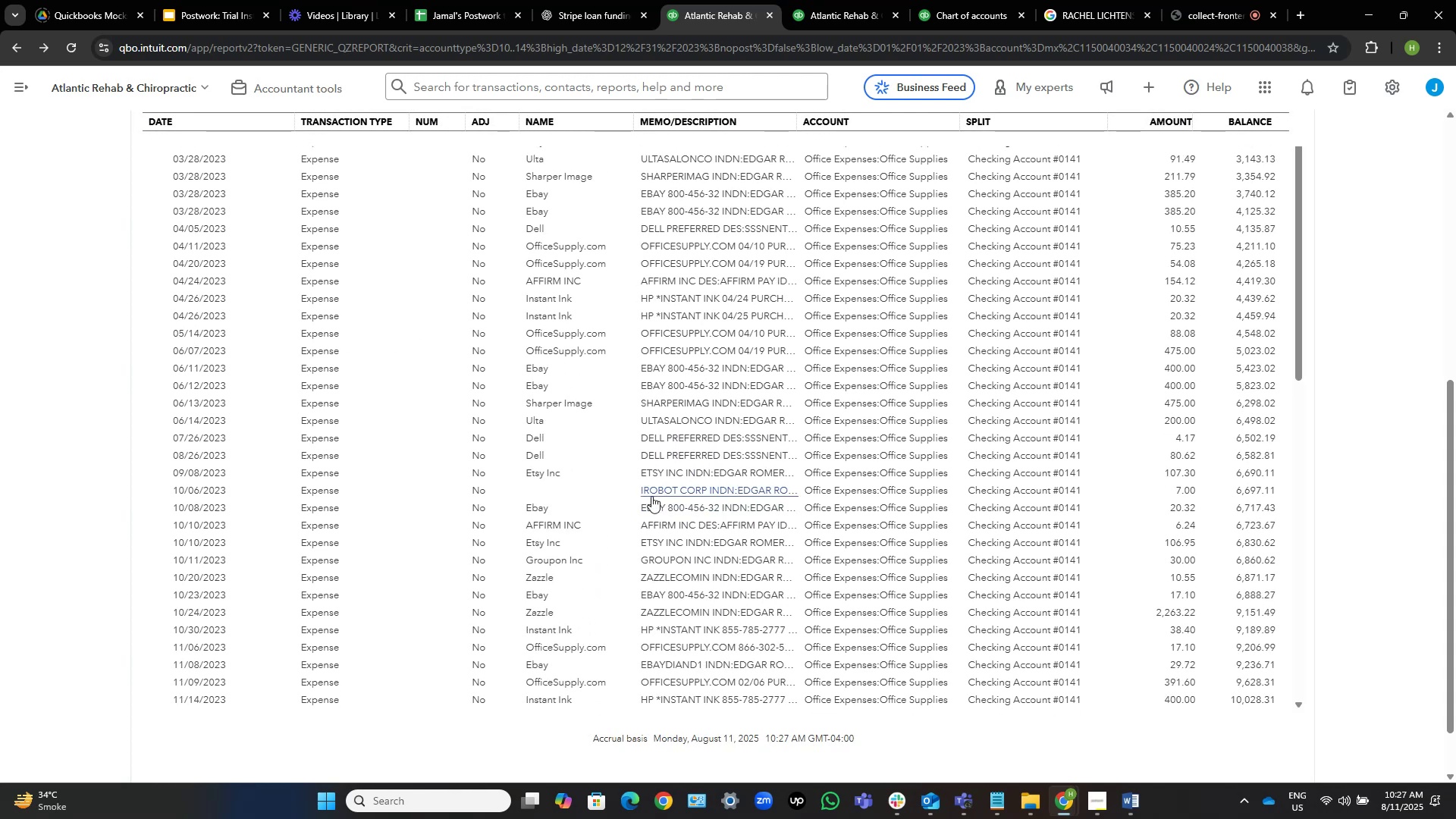 
left_click([654, 494])
 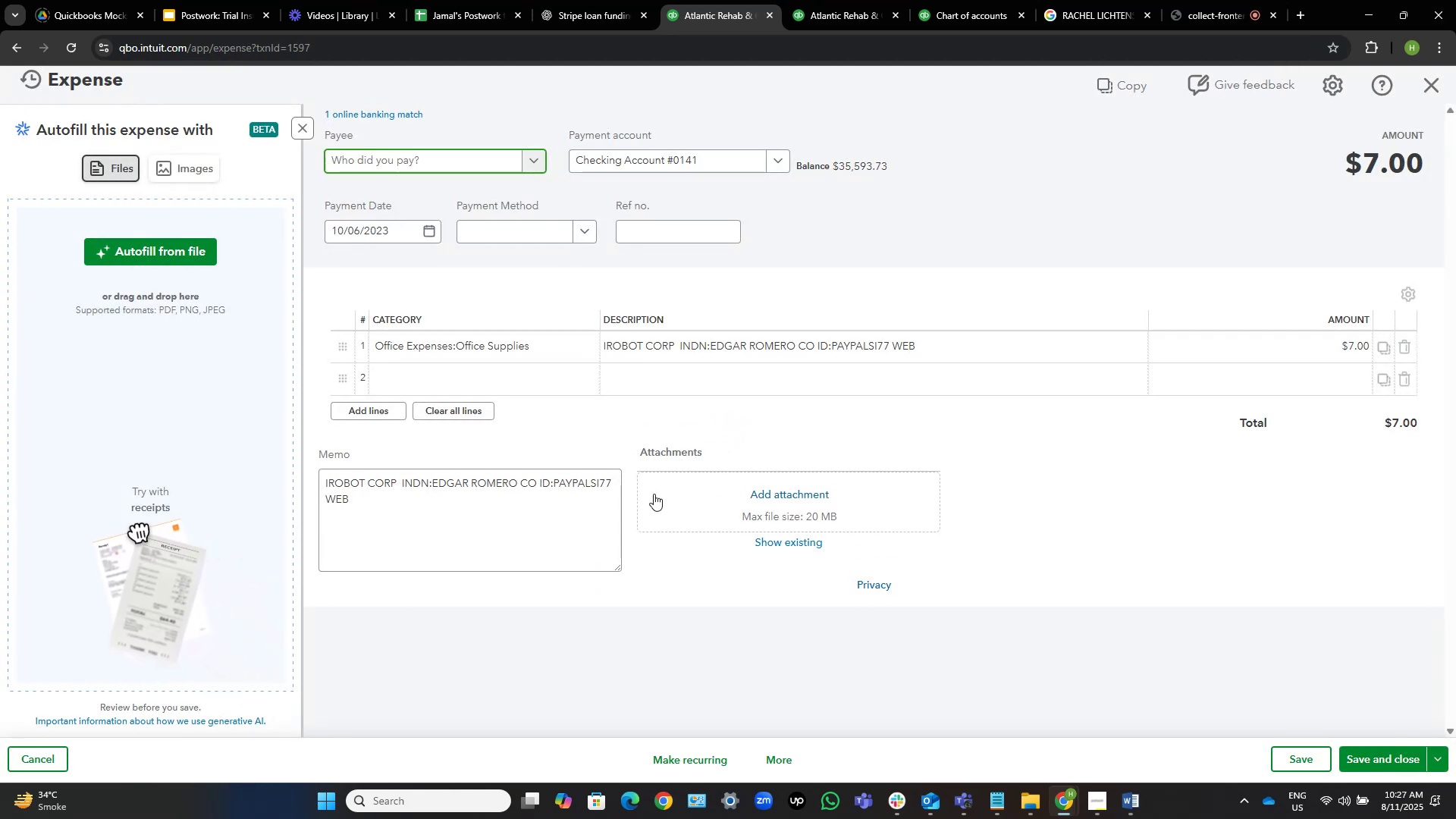 
wait(9.66)
 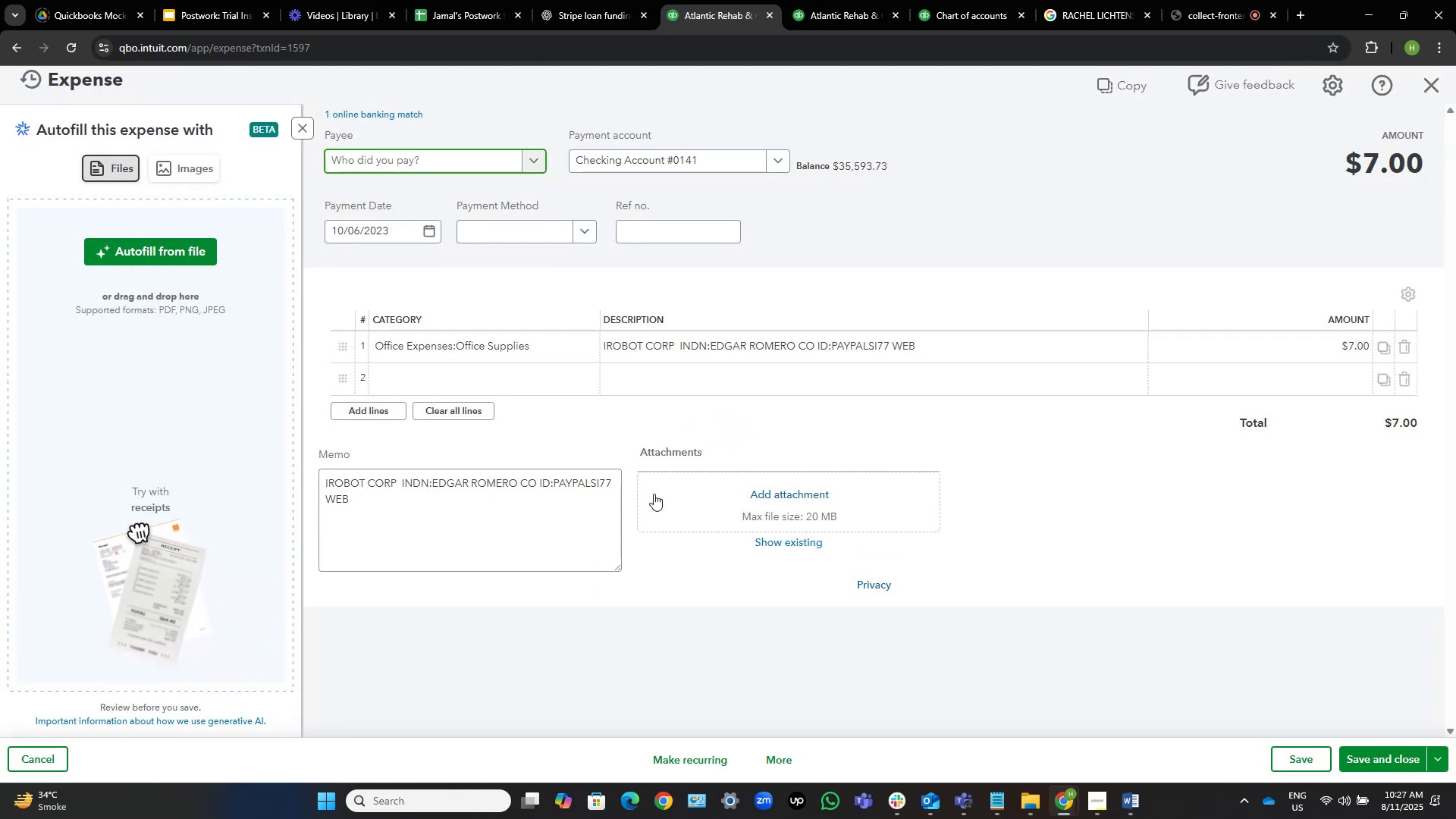 
type(irob)
 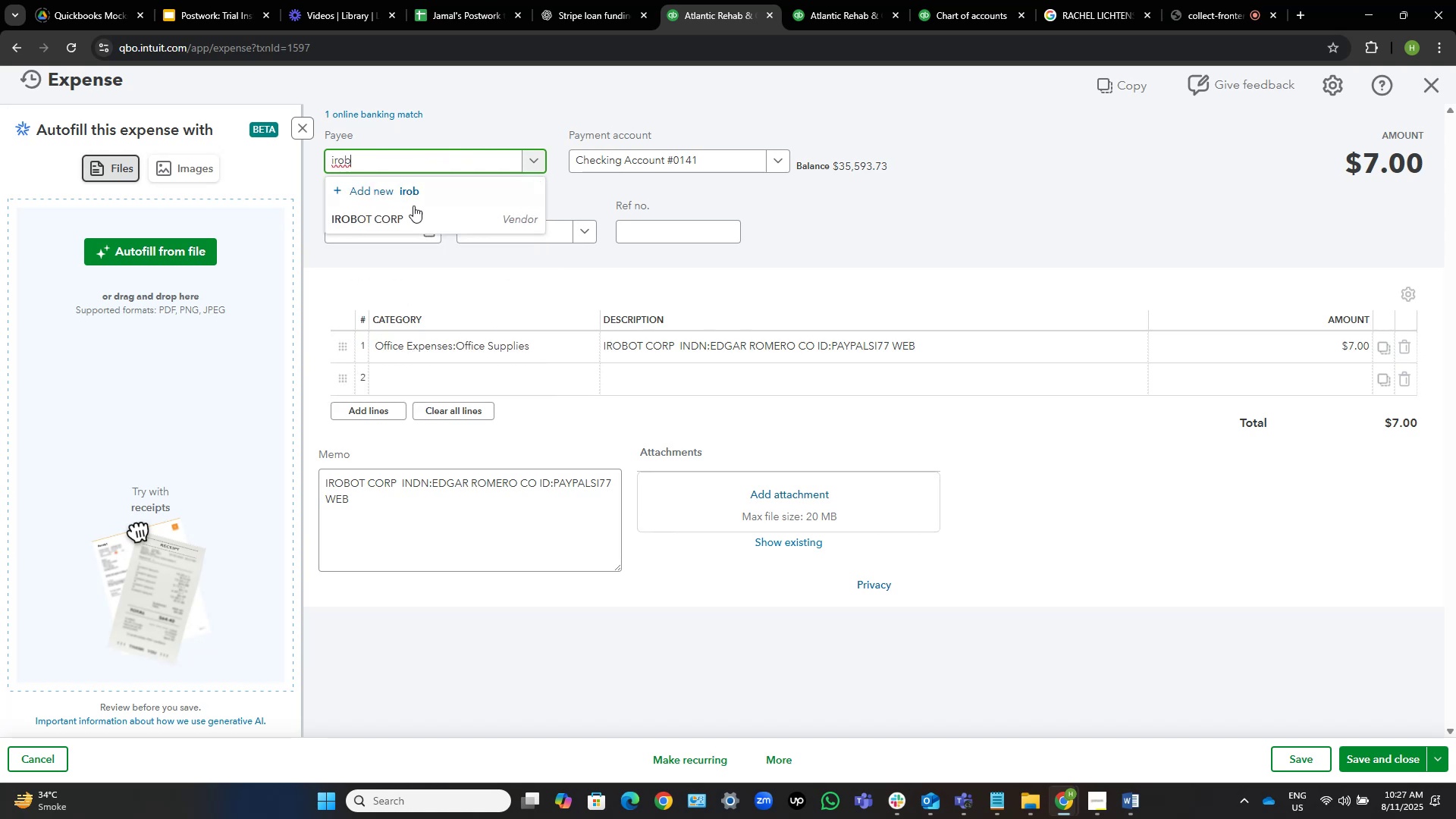 
left_click([416, 209])
 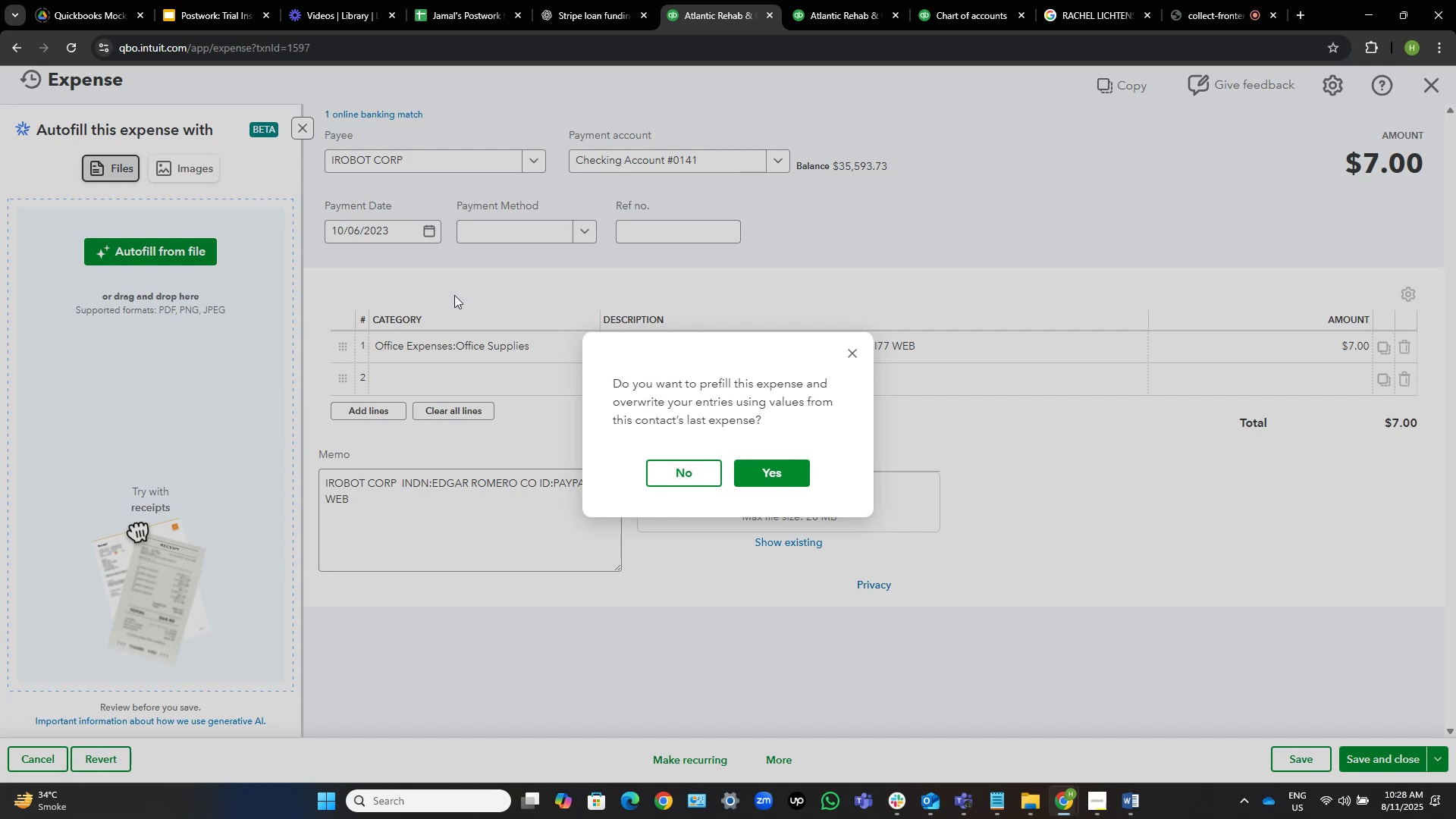 
wait(5.51)
 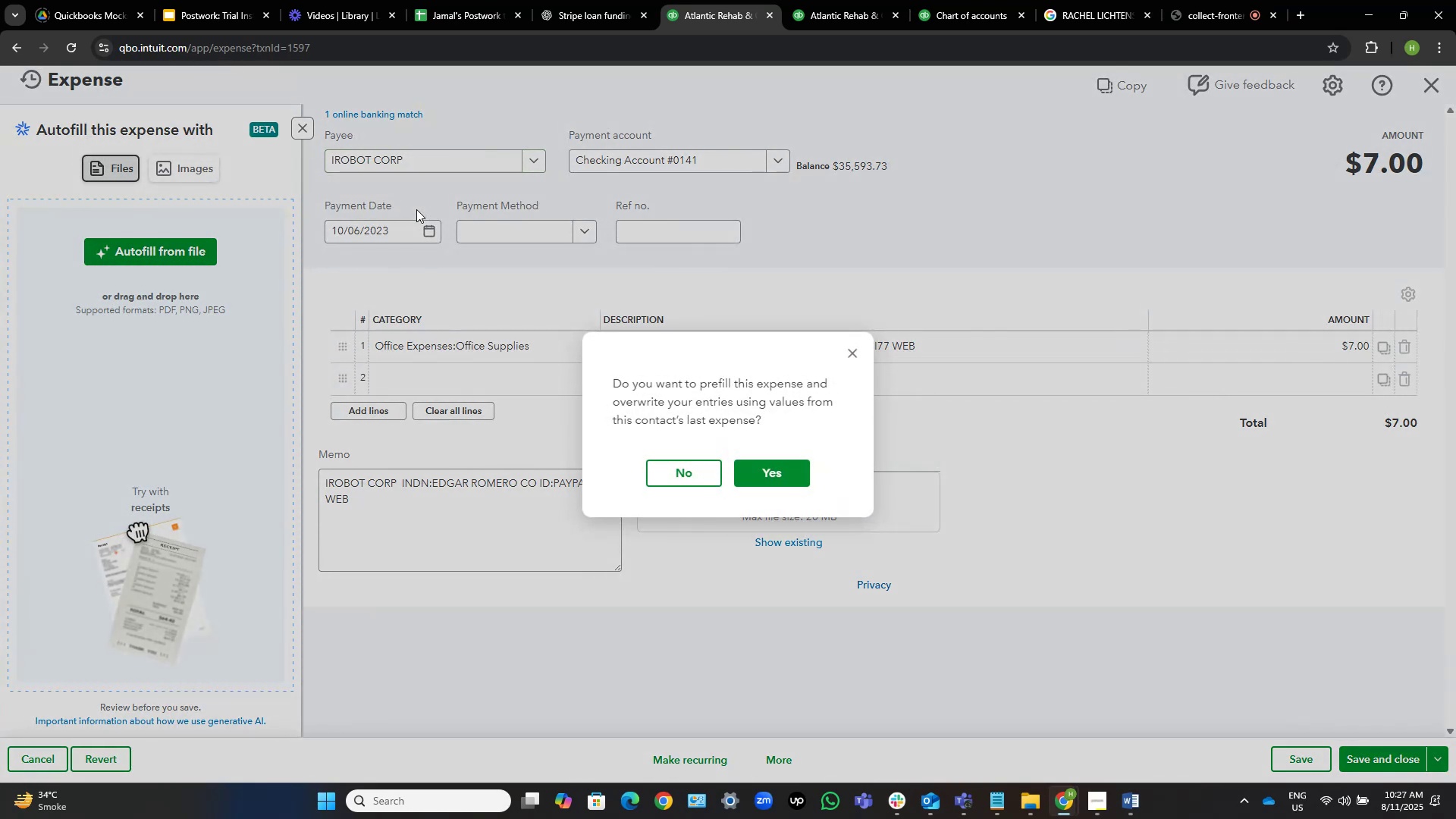 
left_click([695, 463])
 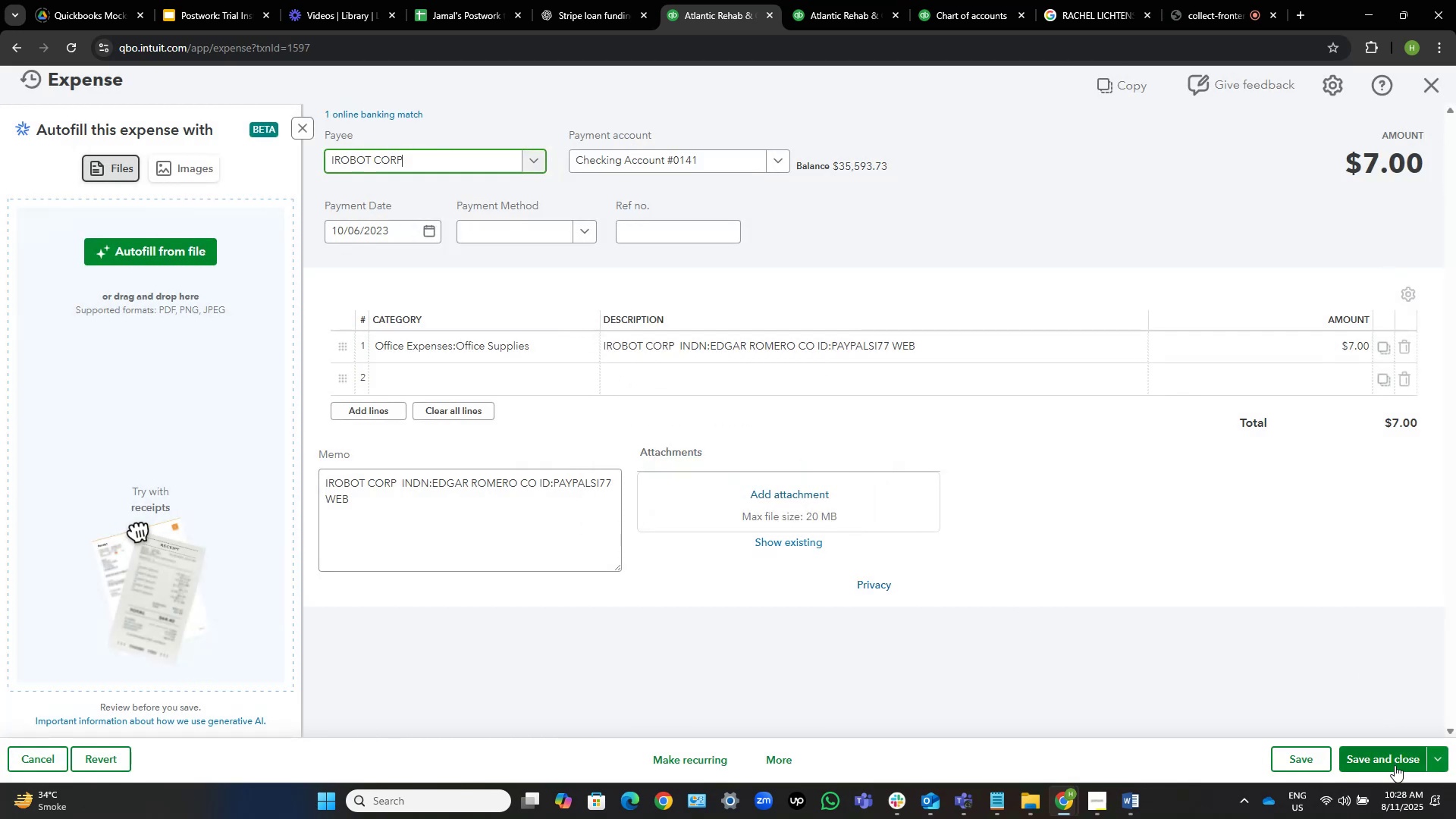 
left_click([1393, 760])
 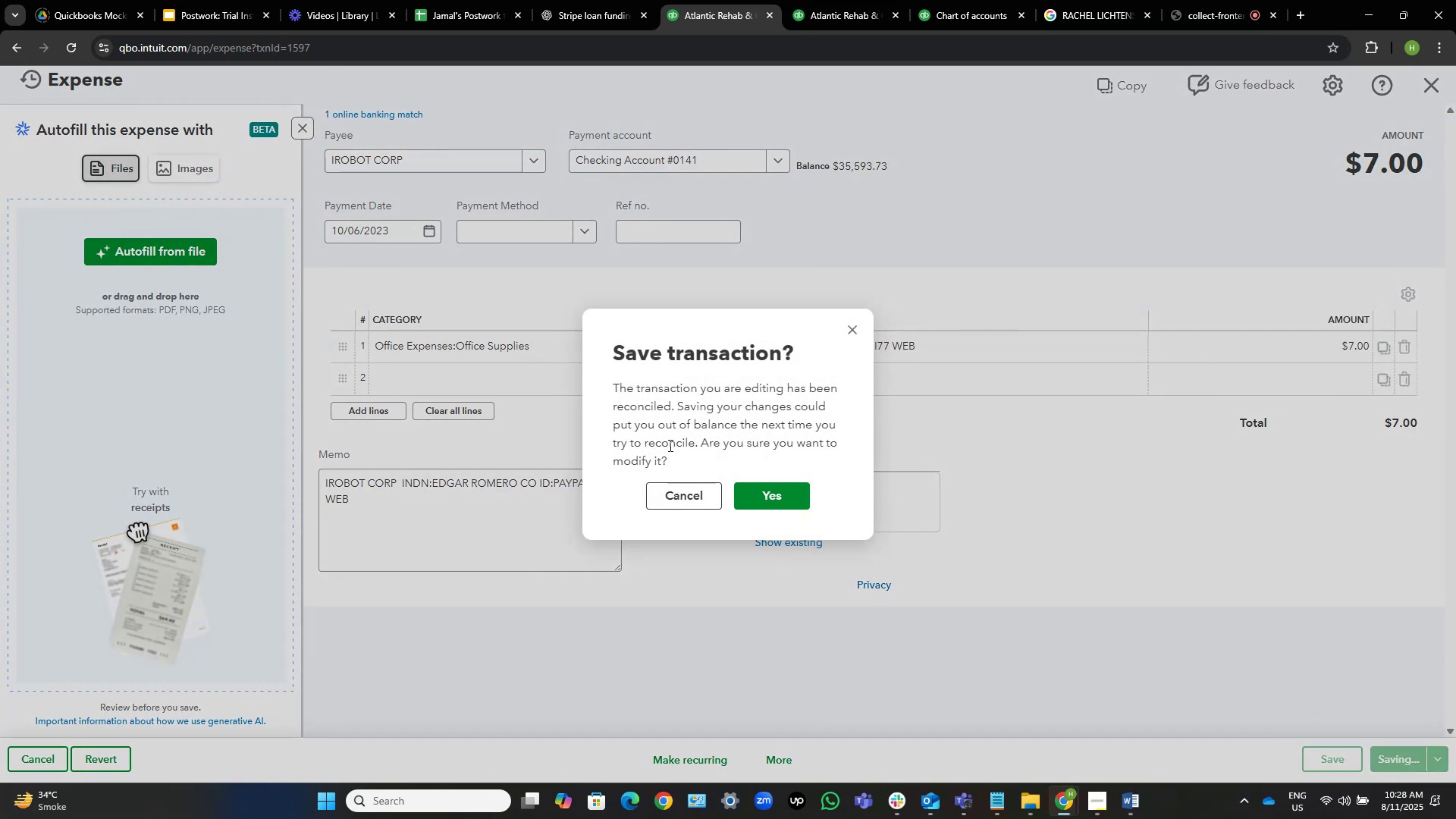 
left_click([778, 489])
 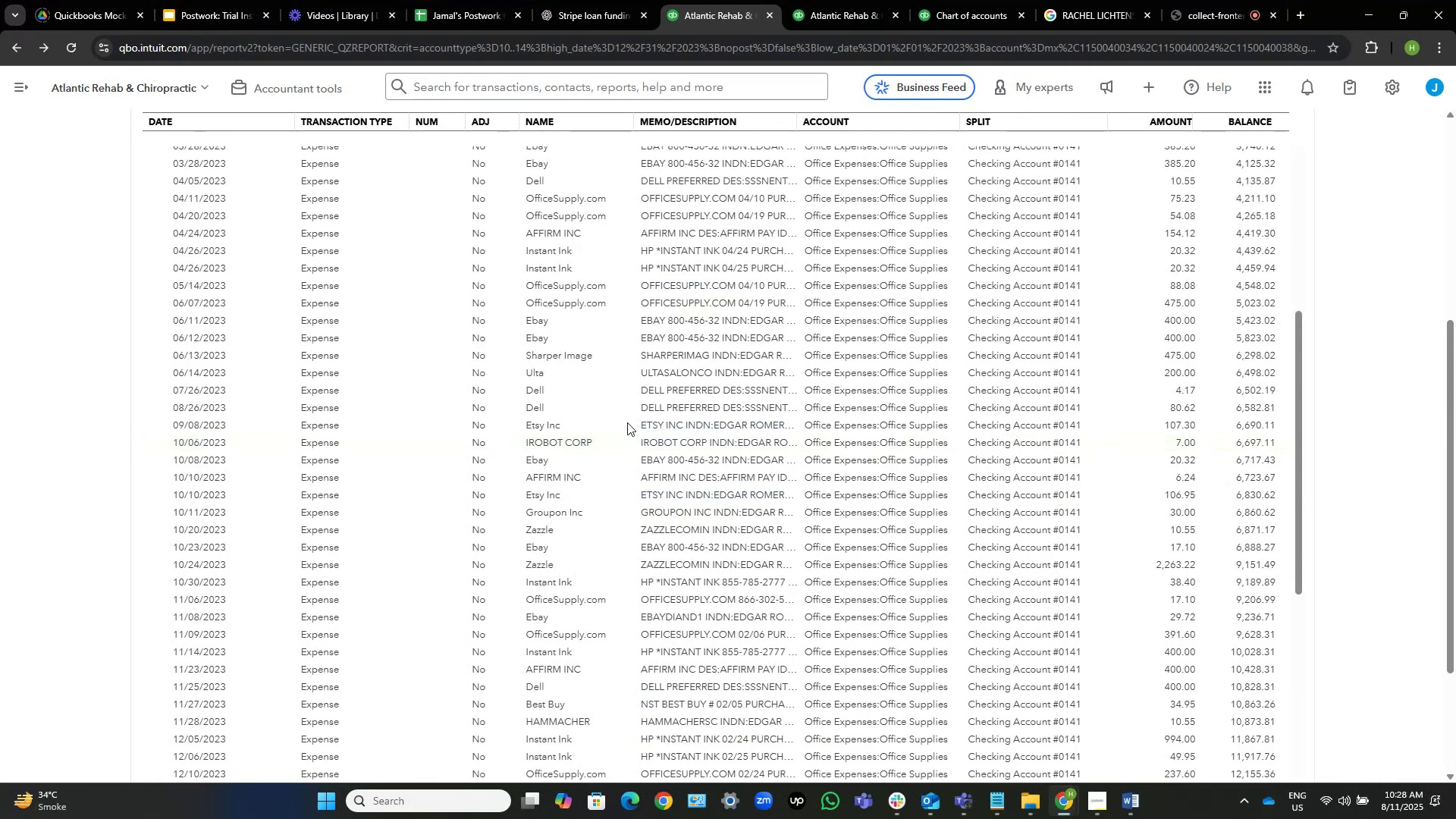 
wait(15.23)
 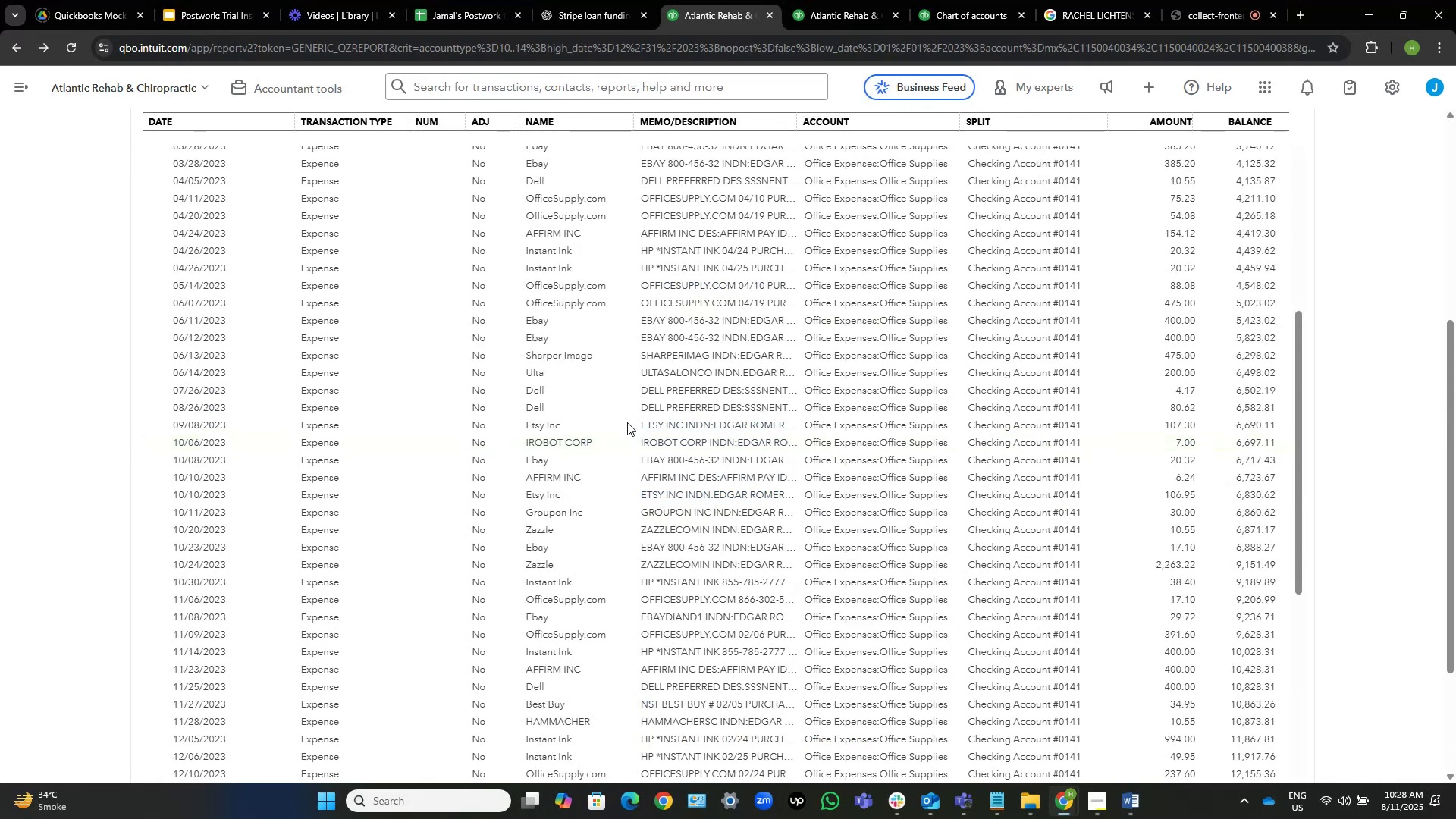 
scroll: coordinate [627, 422], scroll_direction: down, amount: 1.0
 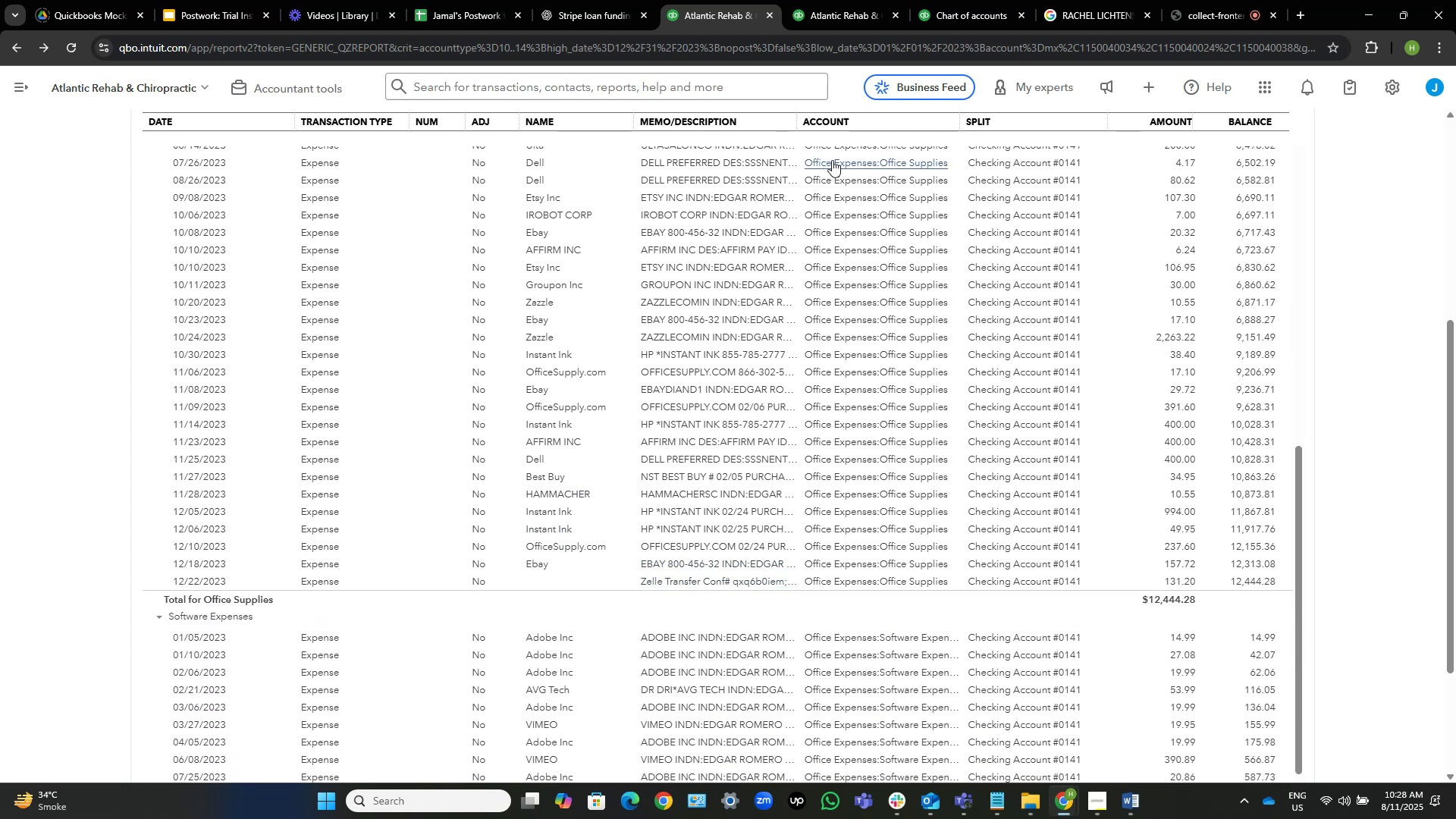 
left_click_drag(start_coordinate=[956, 121], to_coordinate=[778, 118])
 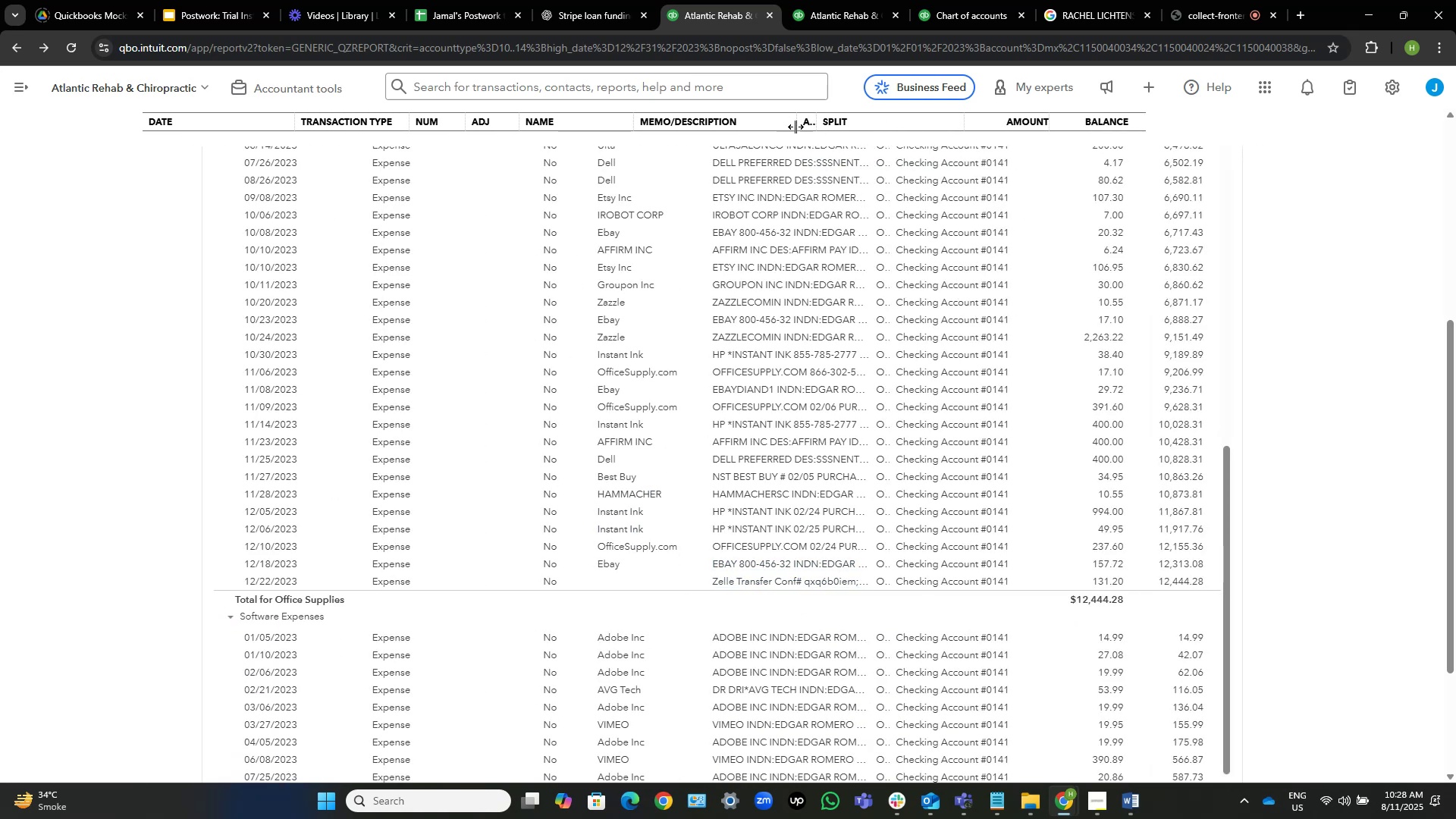 
left_click_drag(start_coordinate=[794, 123], to_coordinate=[977, 128])
 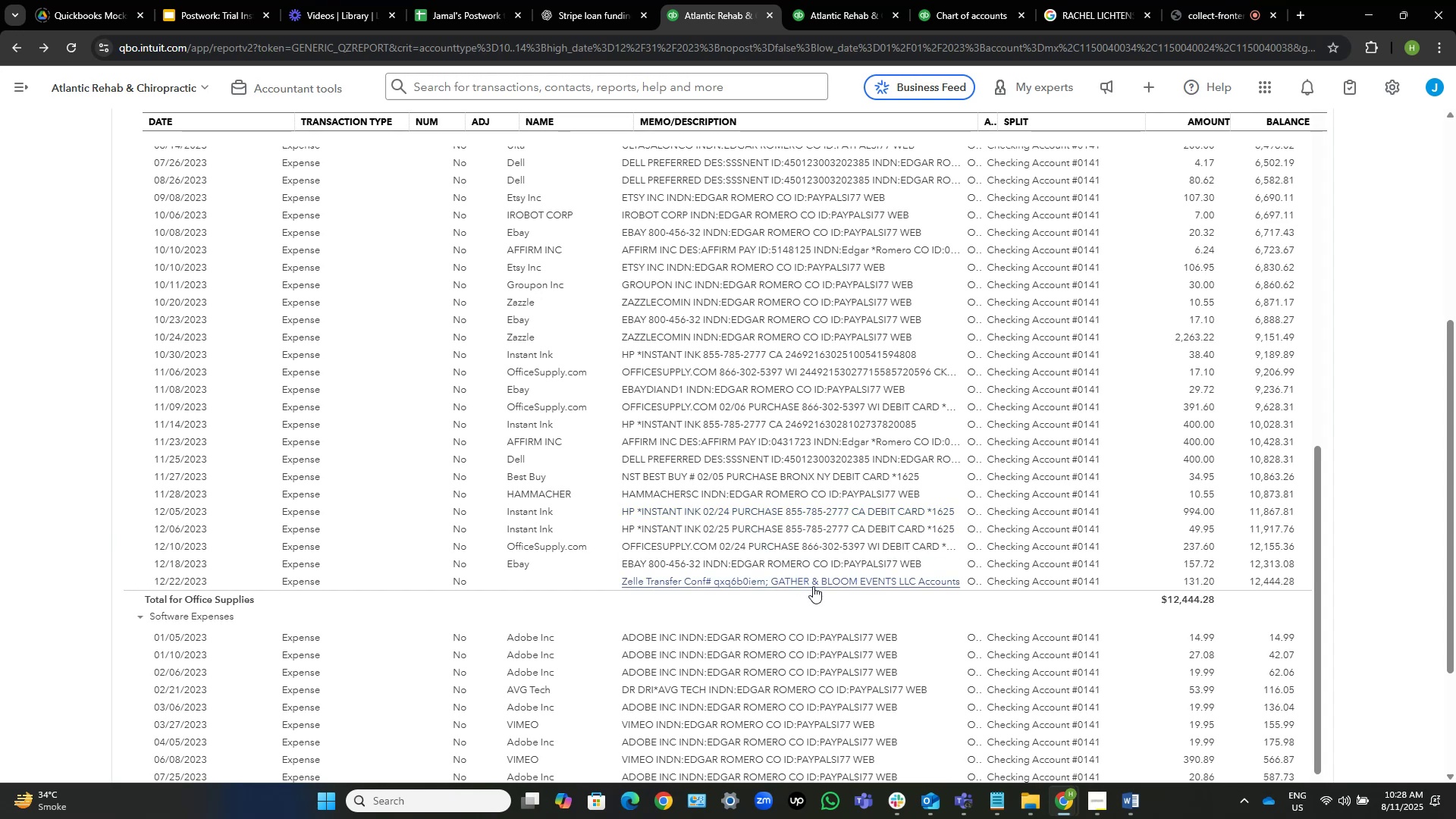 
left_click([817, 583])
 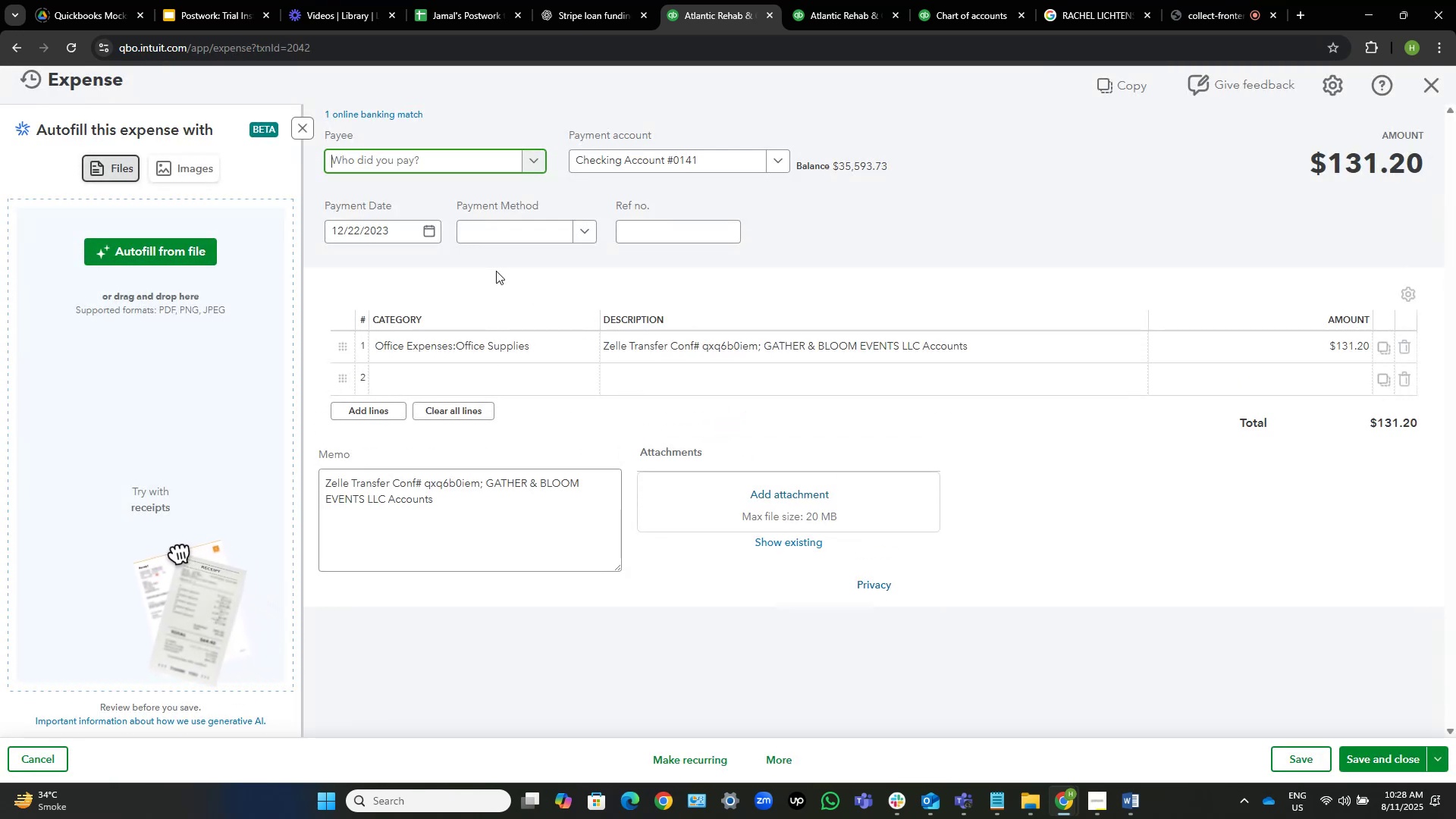 
type(gath)
 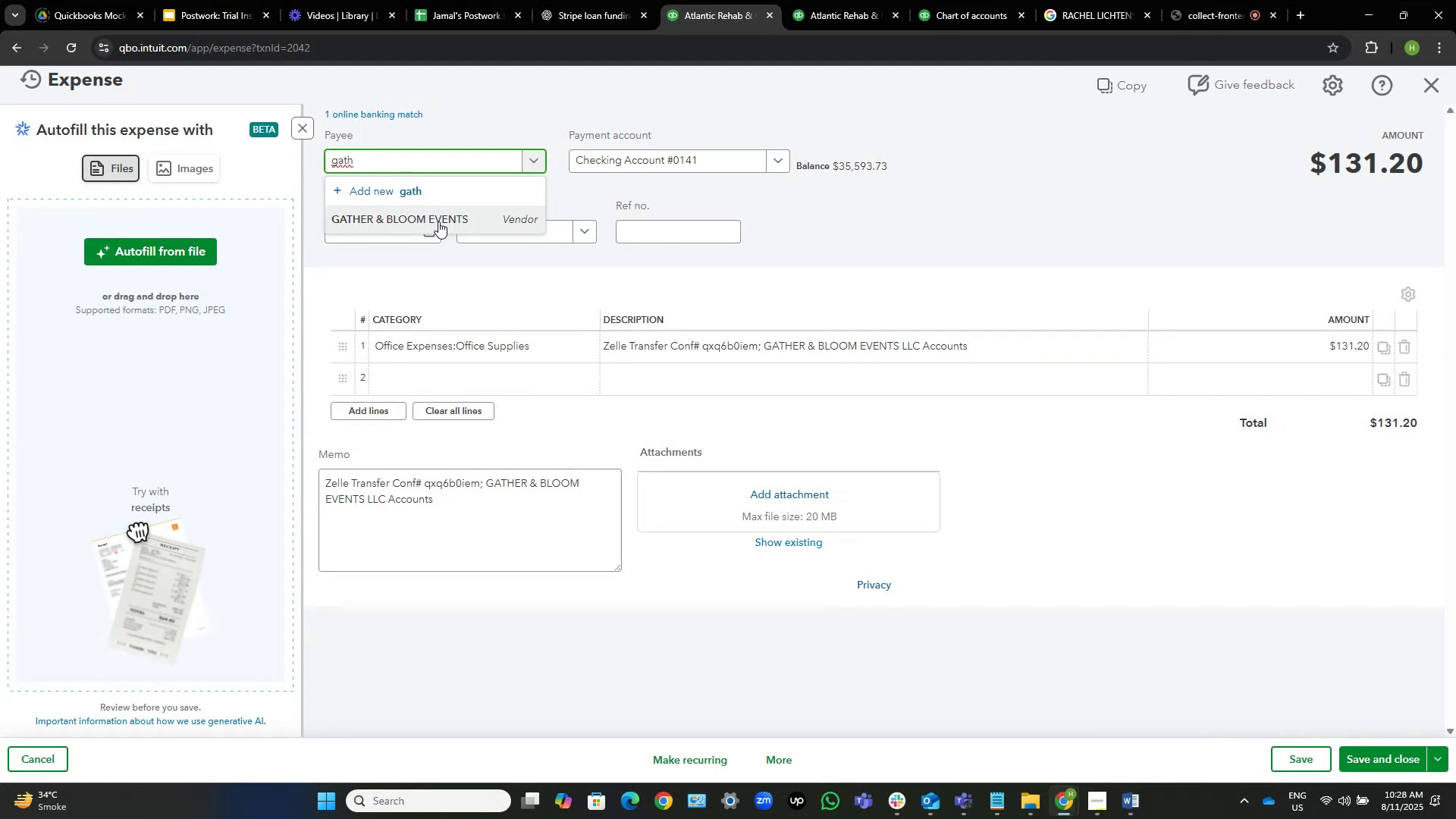 
wait(6.71)
 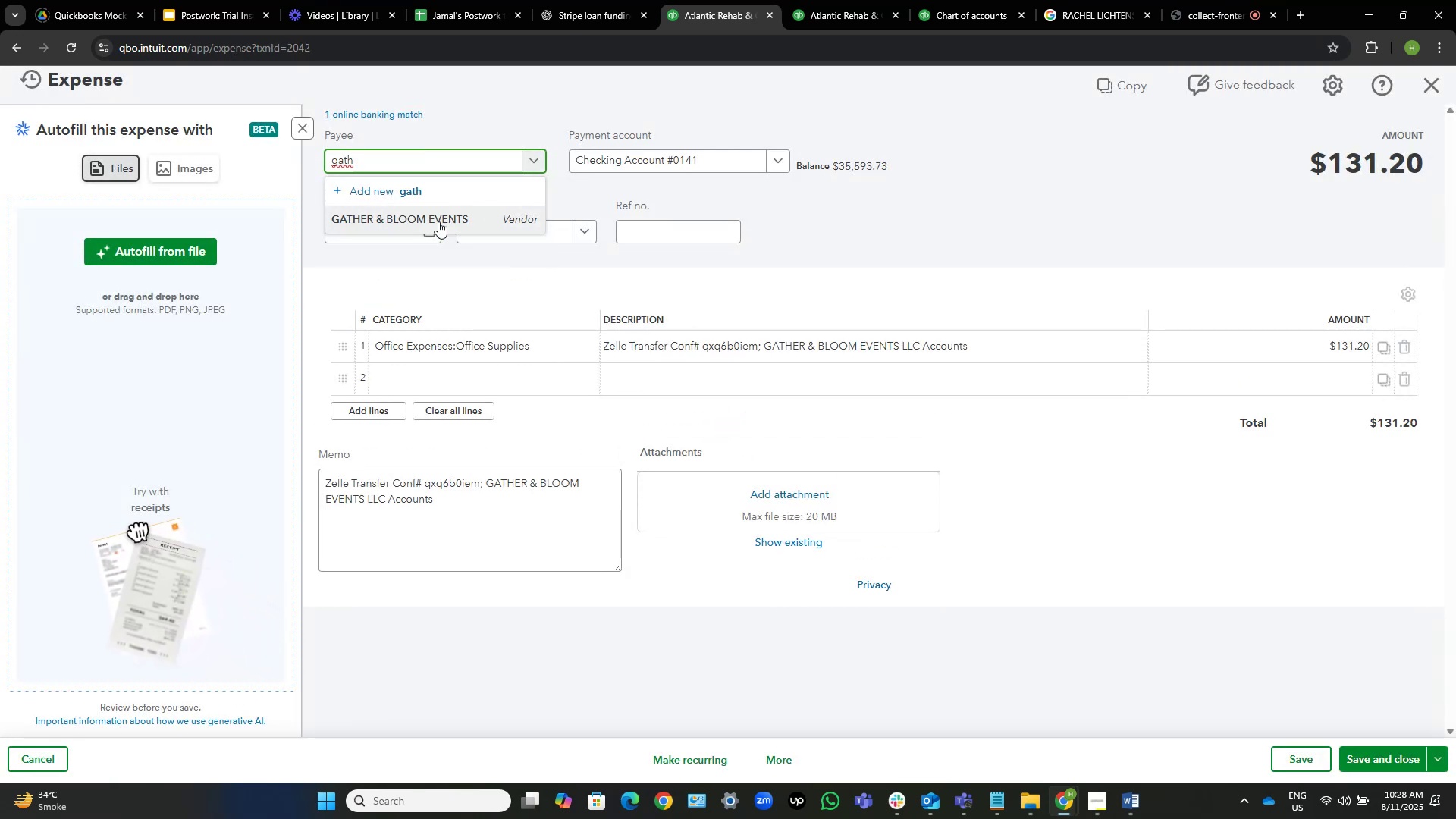 
left_click([438, 221])
 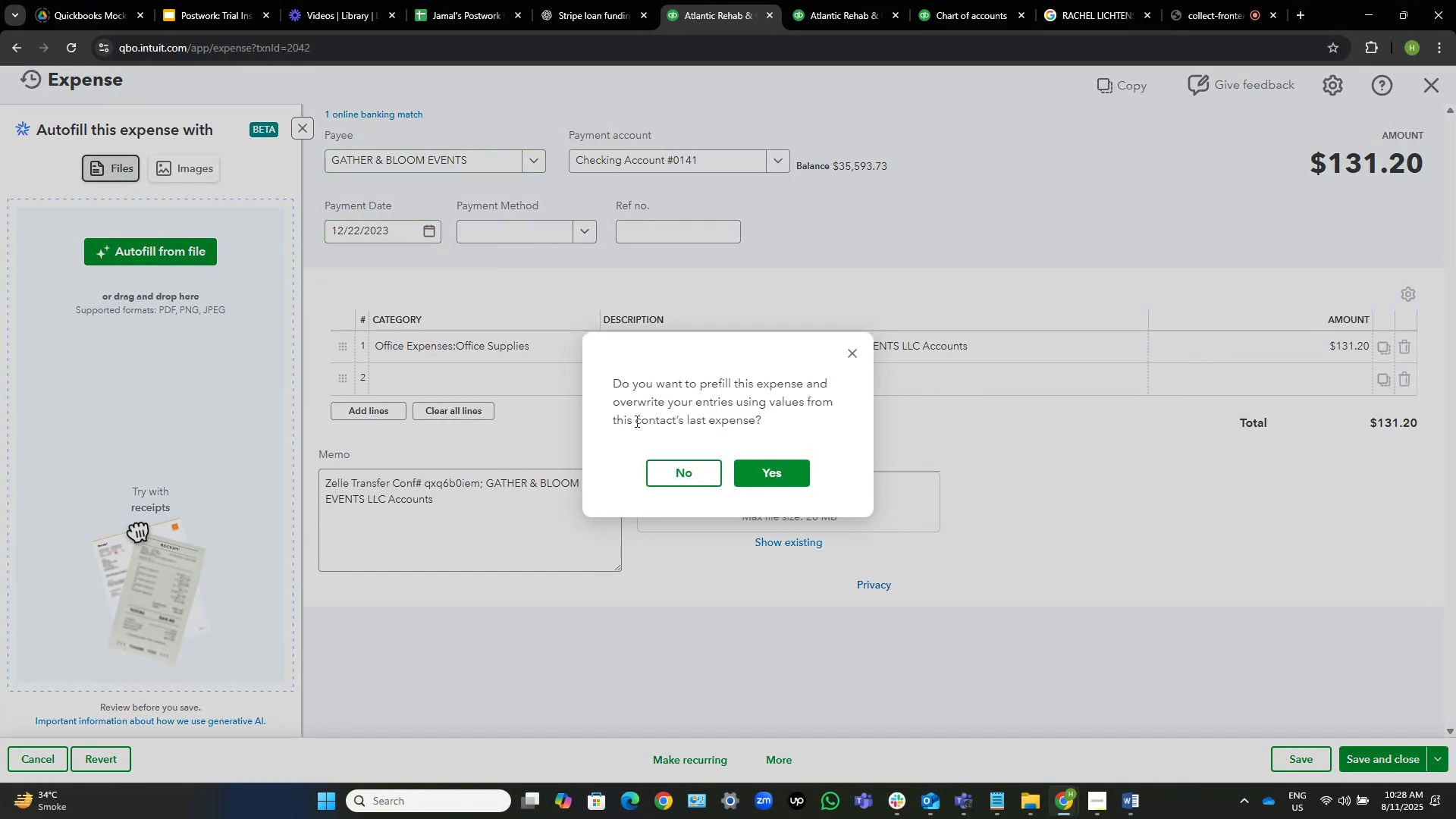 
left_click([683, 475])
 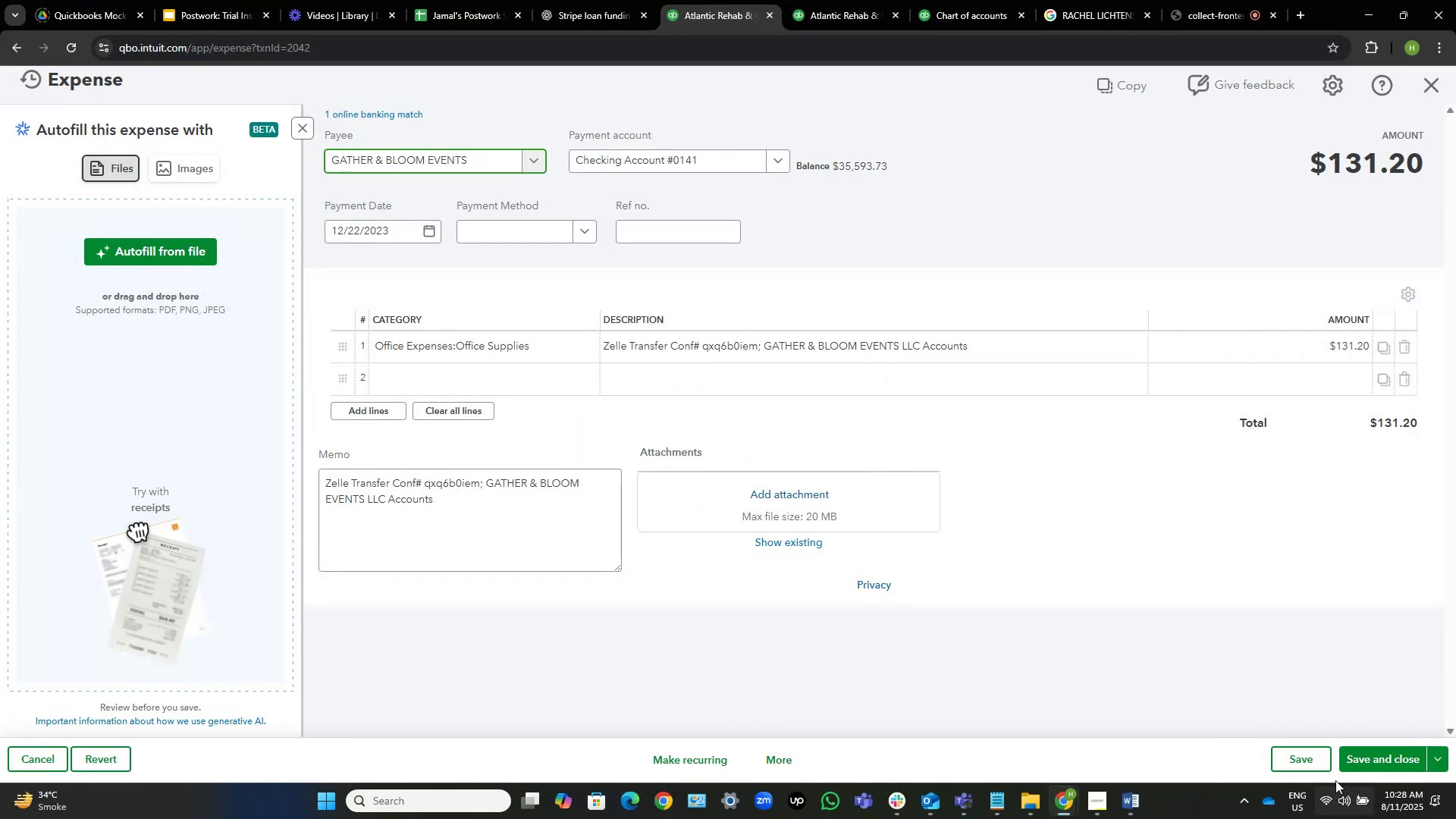 
left_click([1354, 761])
 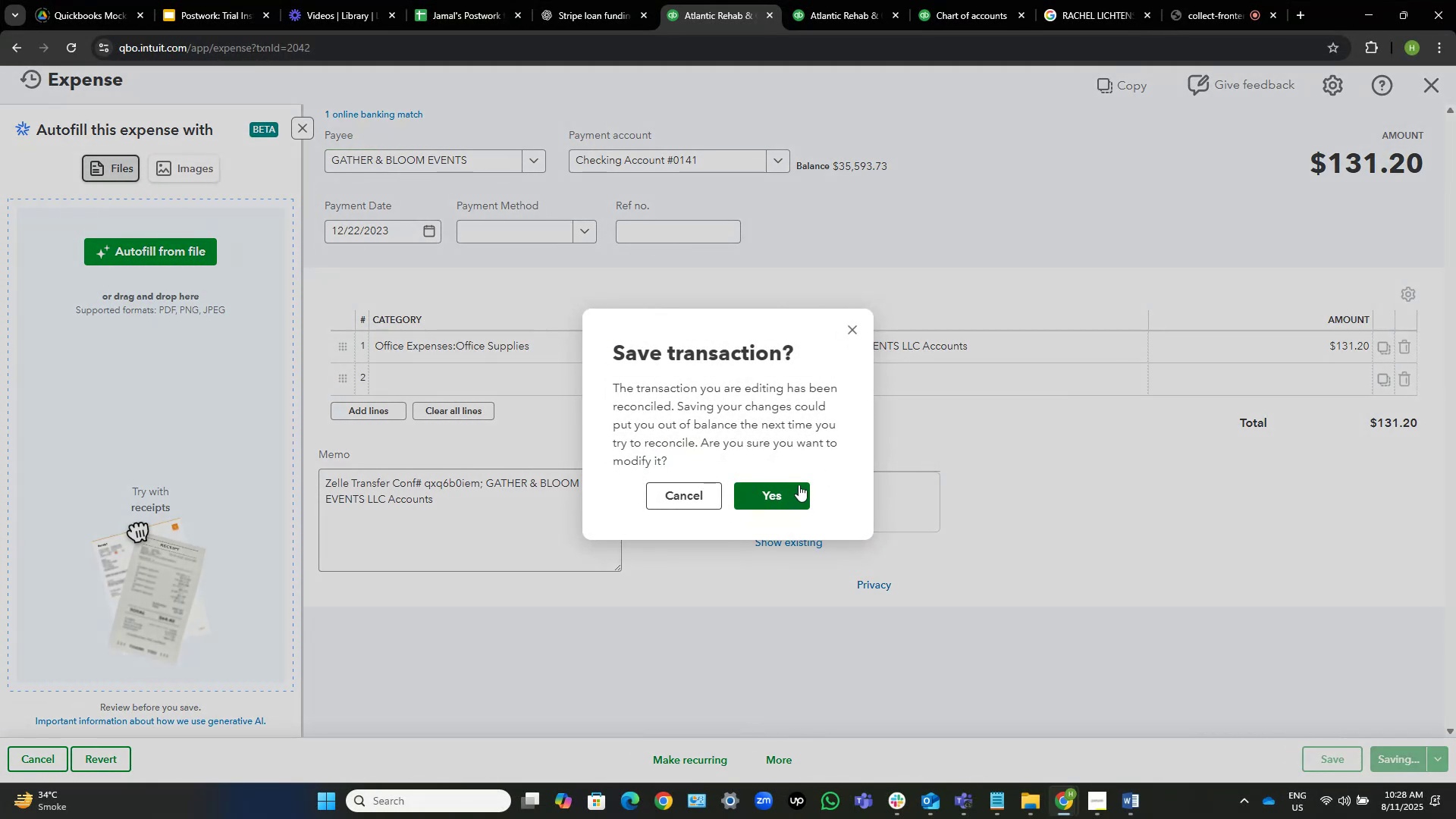 
left_click([799, 485])
 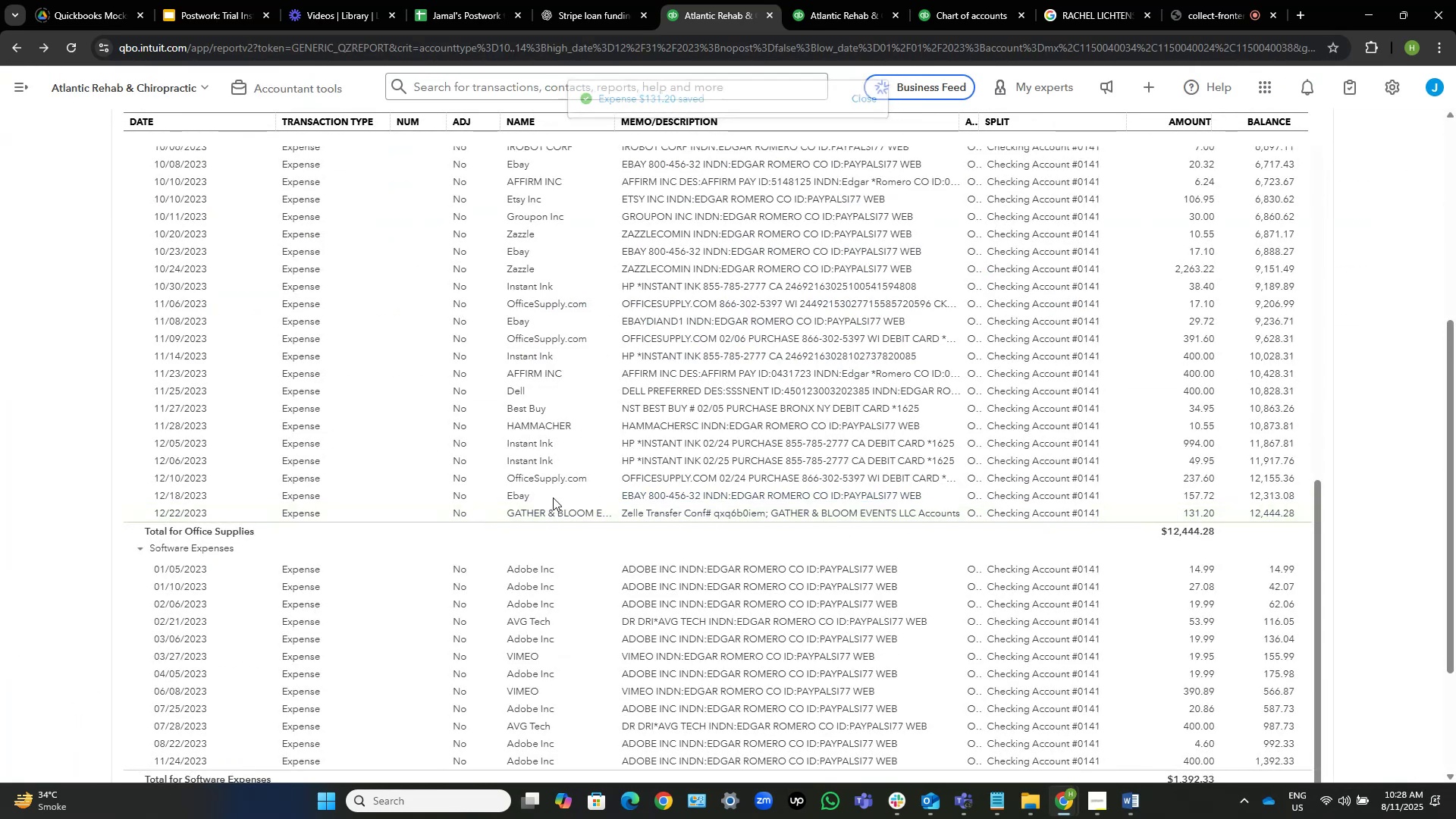 
wait(7.97)
 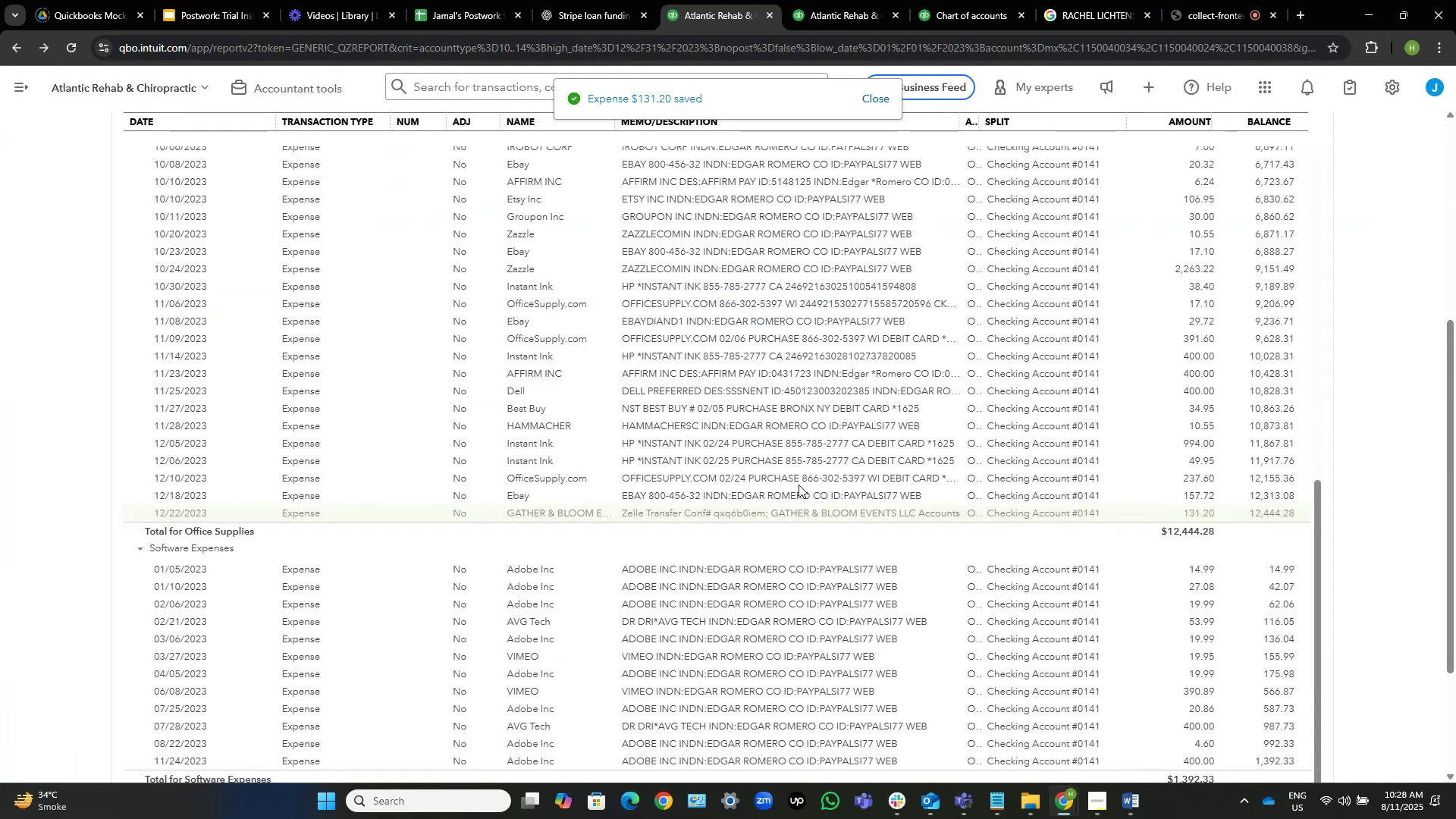 
scroll: coordinate [55, 127], scroll_direction: up, amount: 22.0
 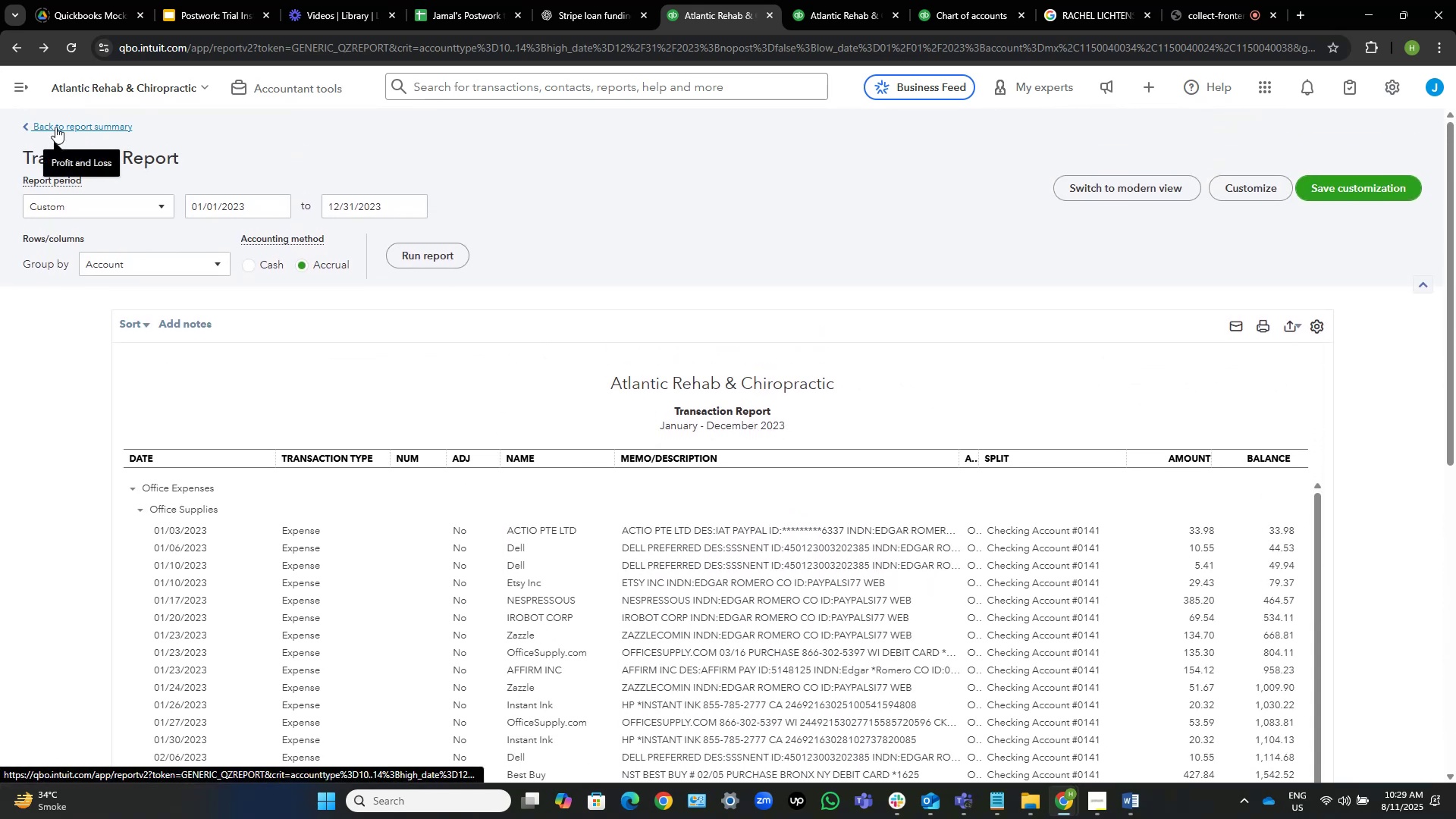 
left_click([55, 127])
 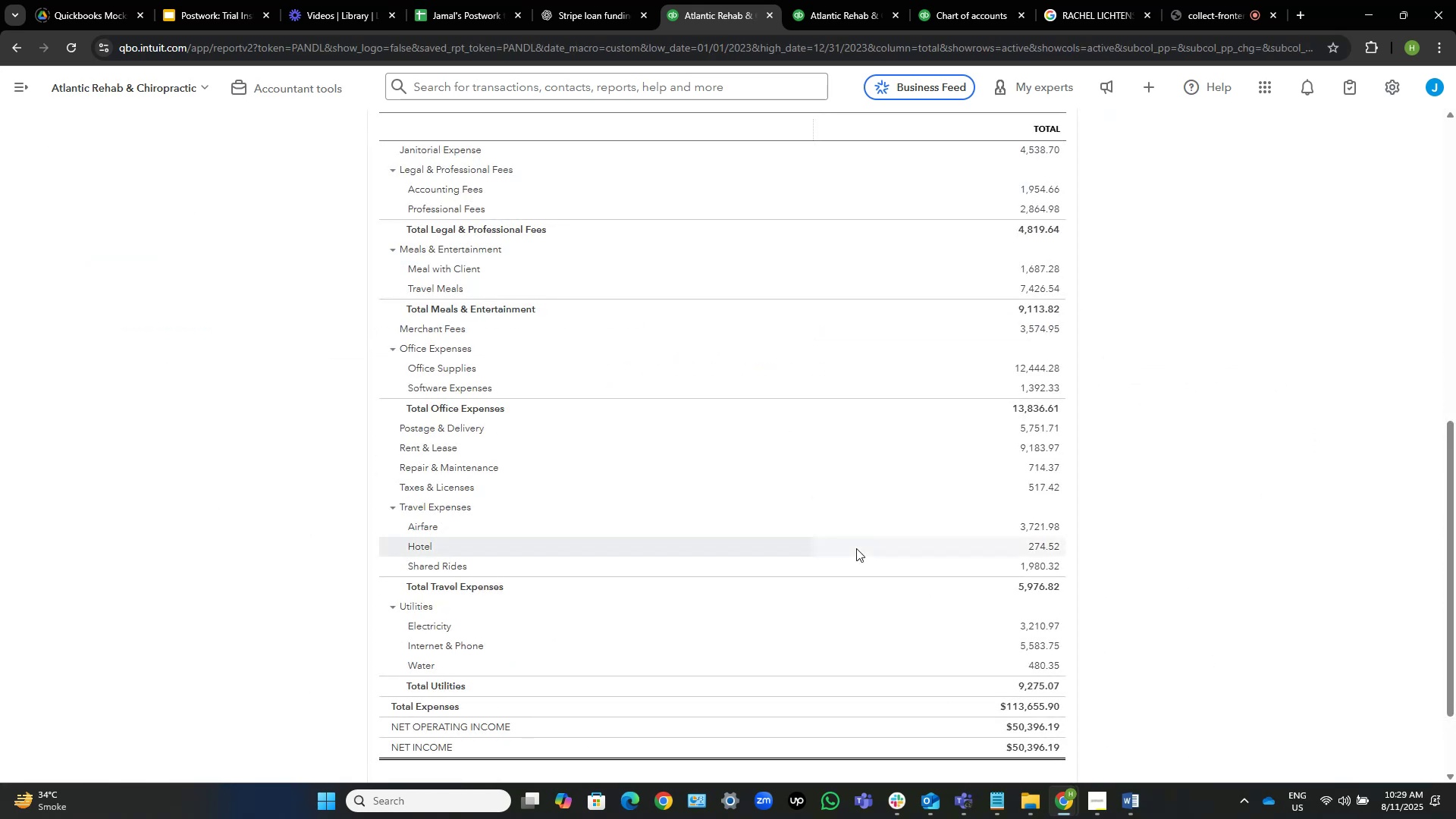 
scroll: coordinate [1141, 503], scroll_direction: up, amount: 8.0
 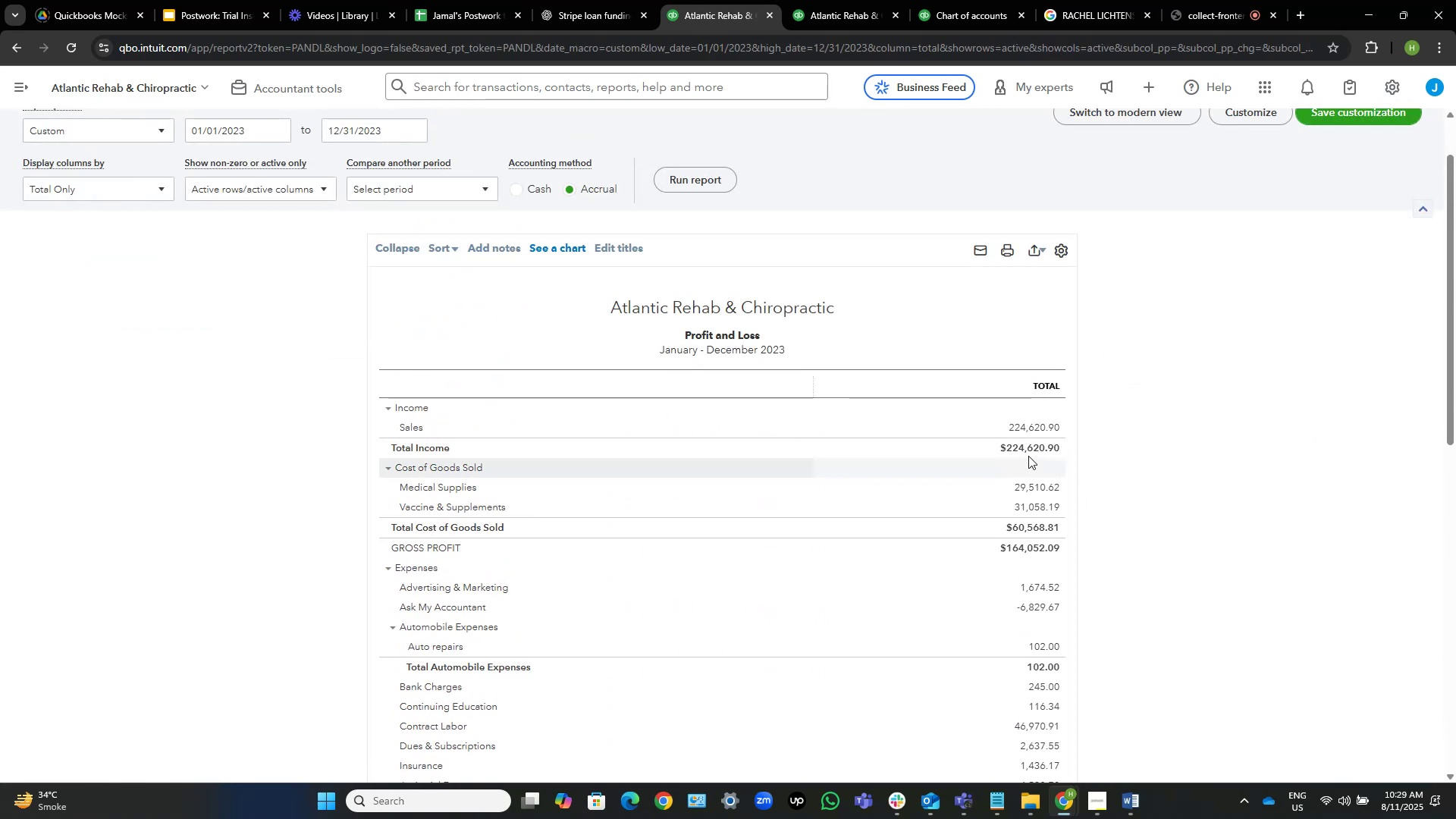 
scroll: coordinate [1271, 533], scroll_direction: down, amount: 9.0
 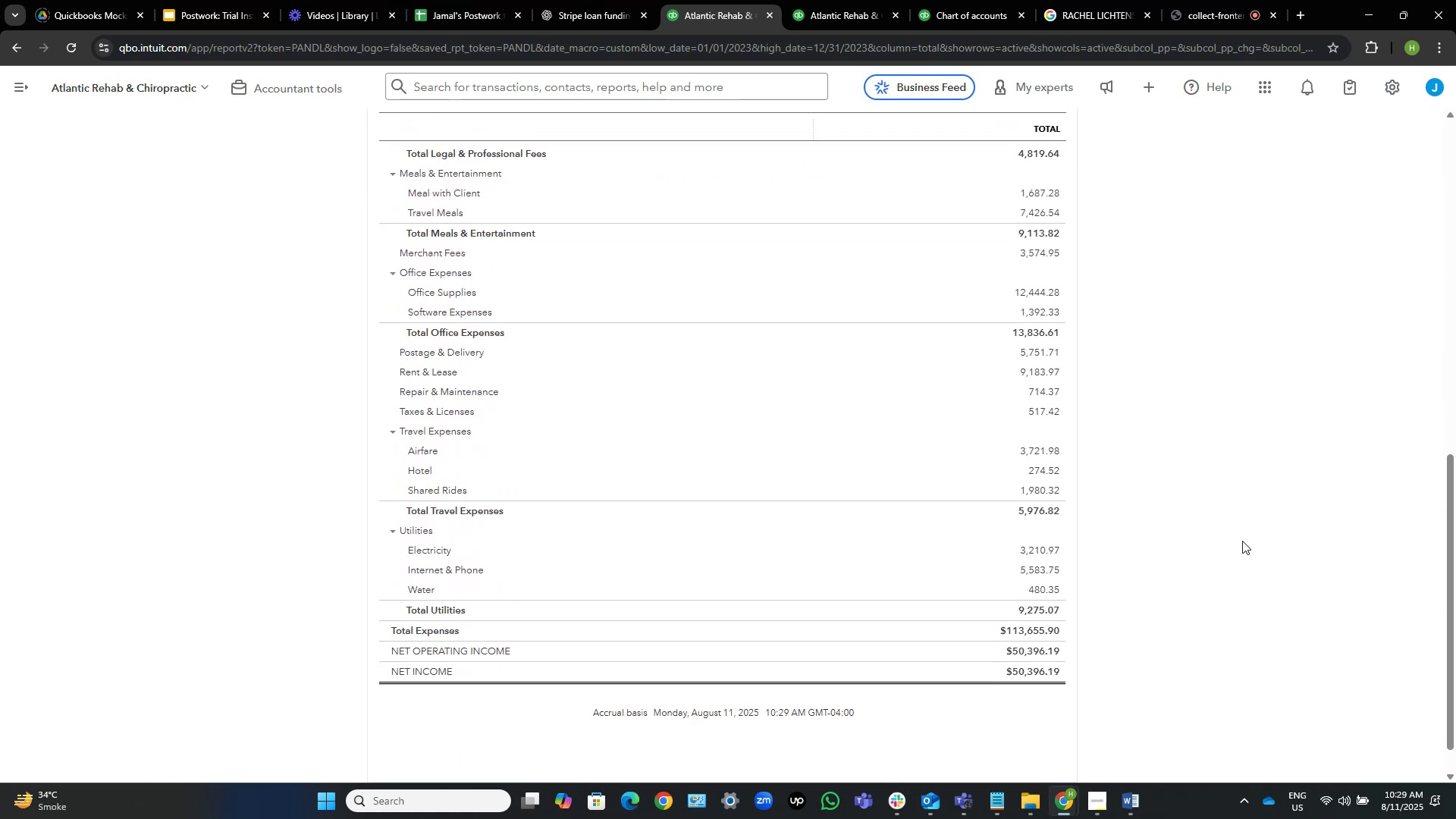 
scroll: coordinate [1242, 541], scroll_direction: up, amount: 11.0
 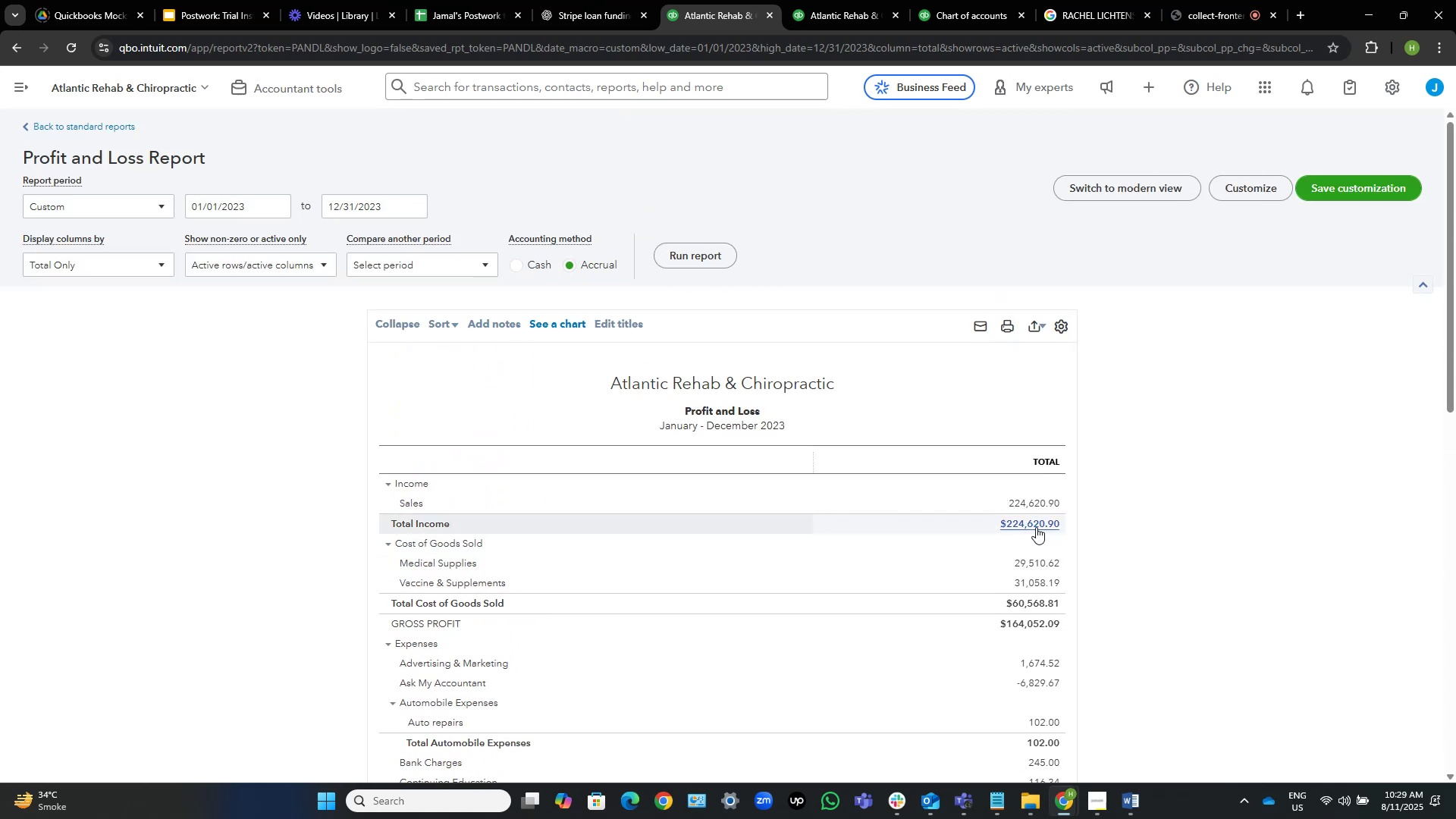 
left_click([1036, 527])
 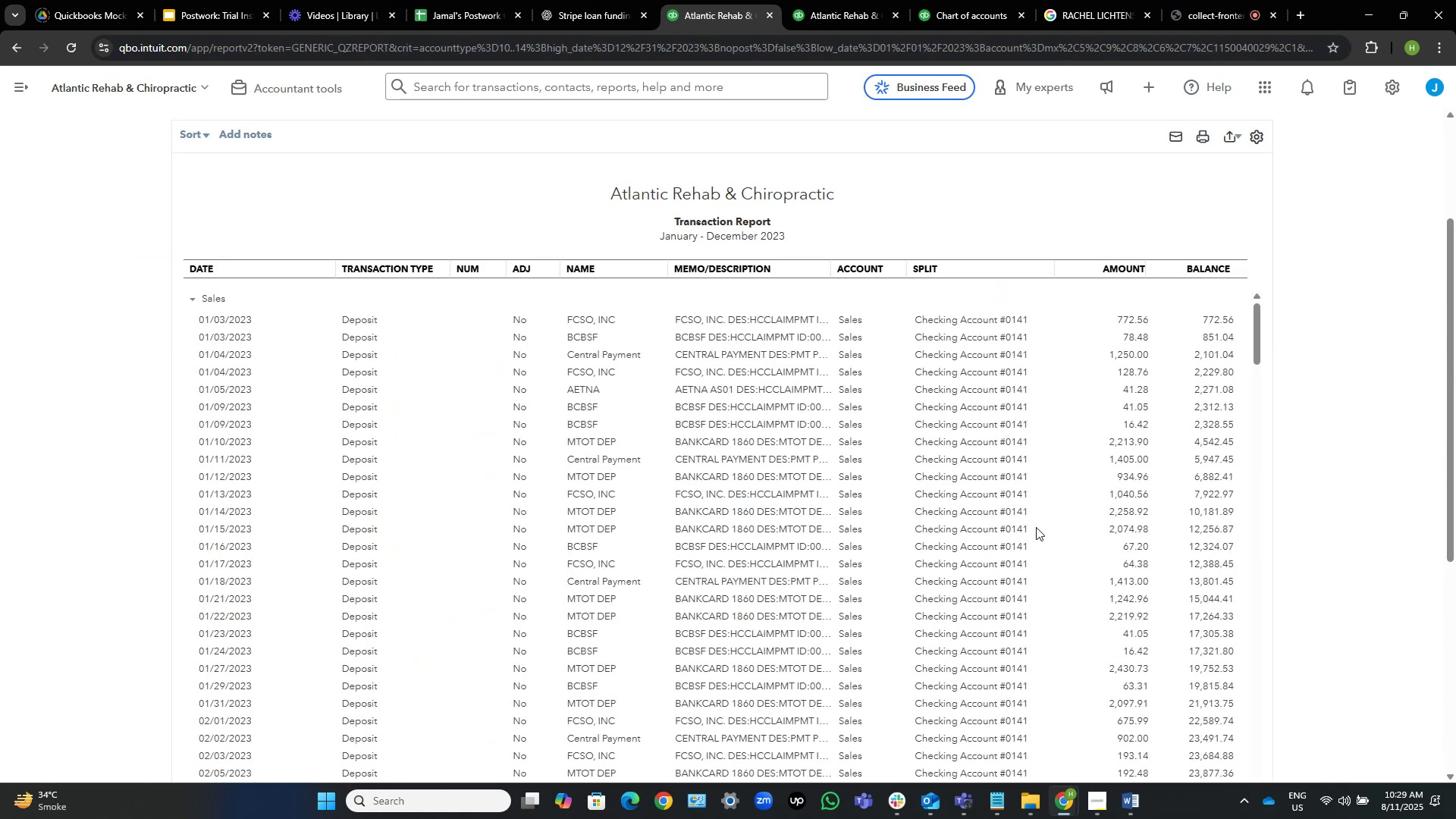 
wait(8.76)
 